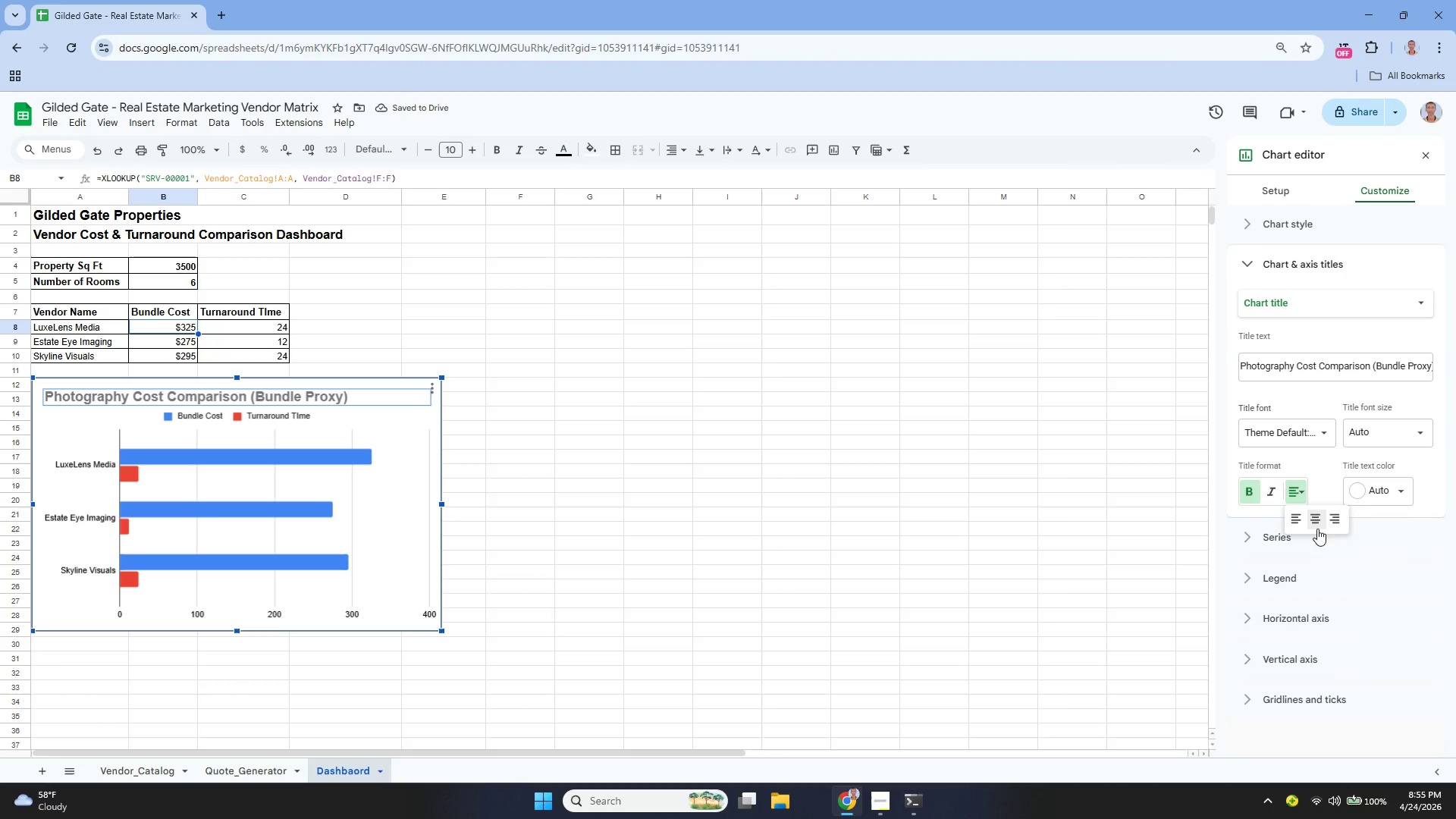 
left_click([1316, 518])
 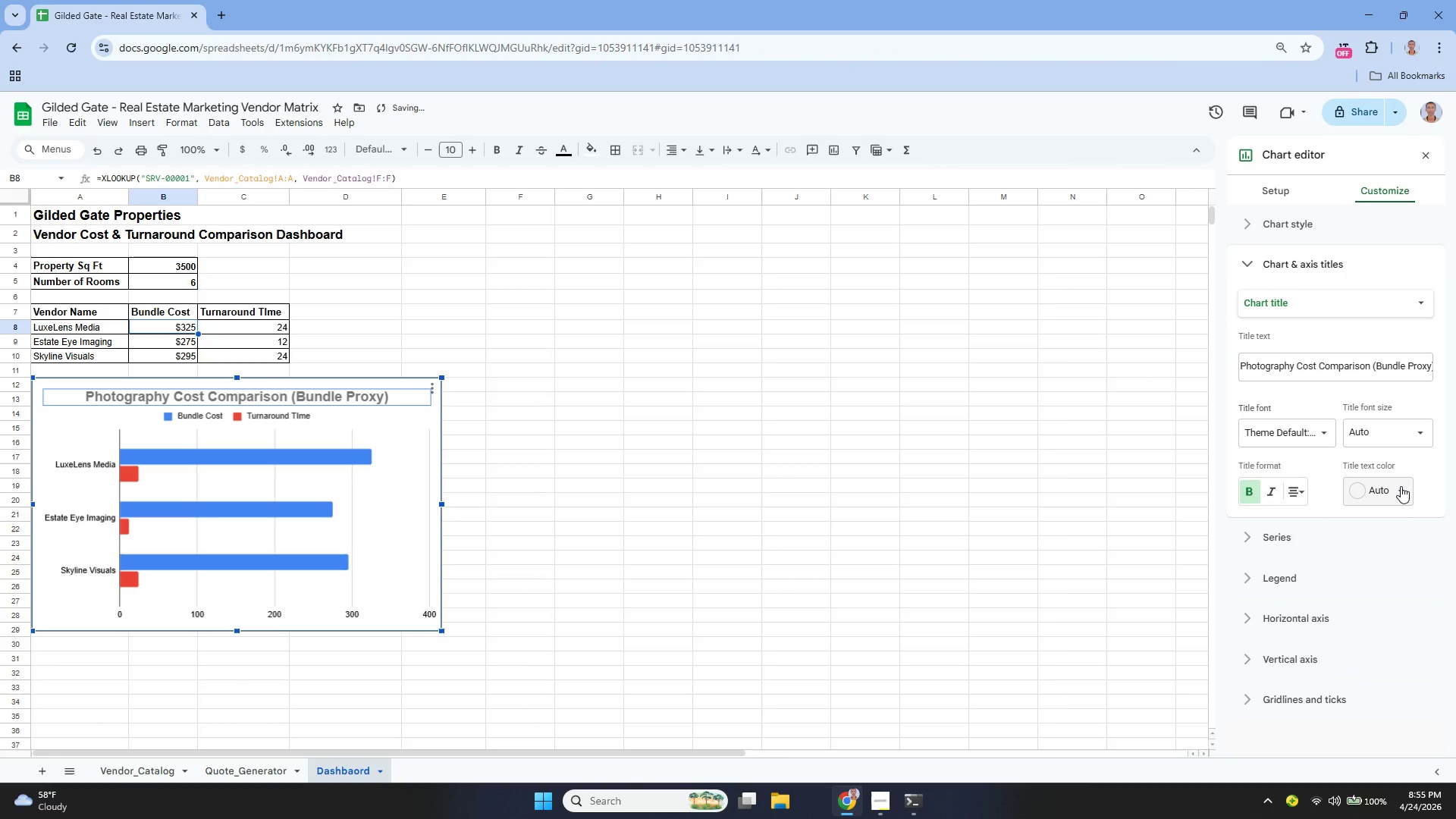 
left_click([1401, 486])
 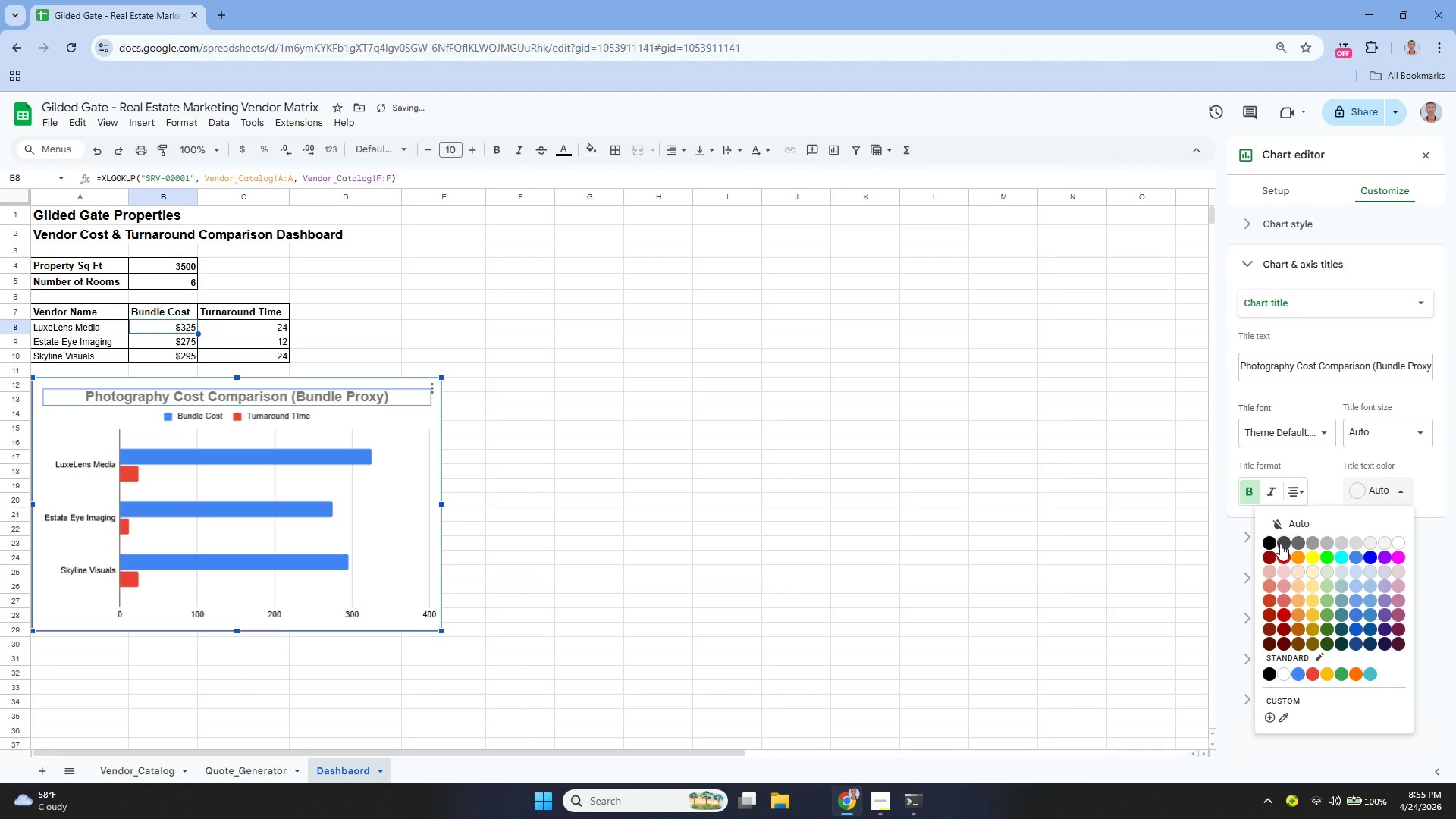 
left_click([1273, 538])
 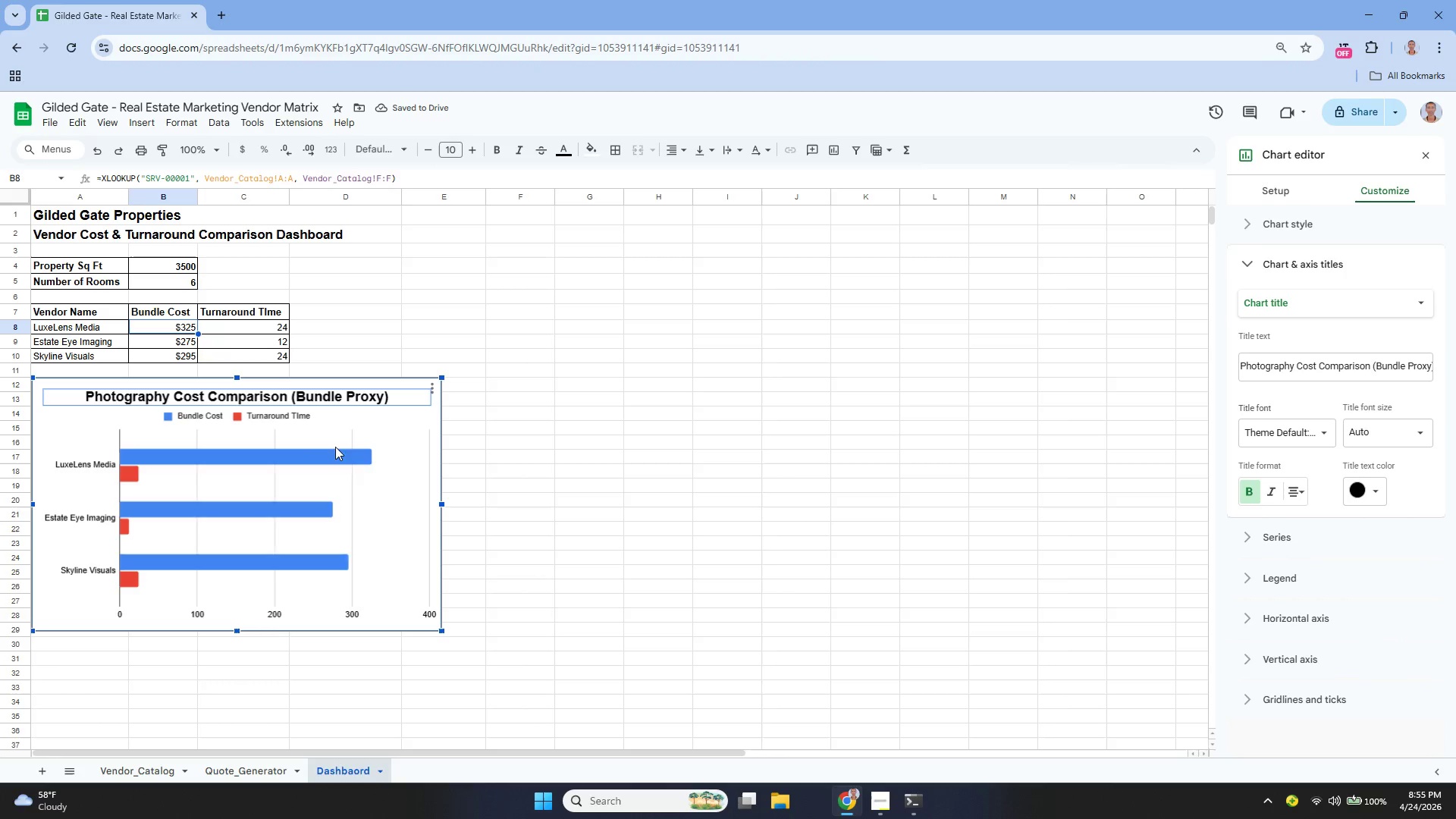 
left_click([1338, 298])
 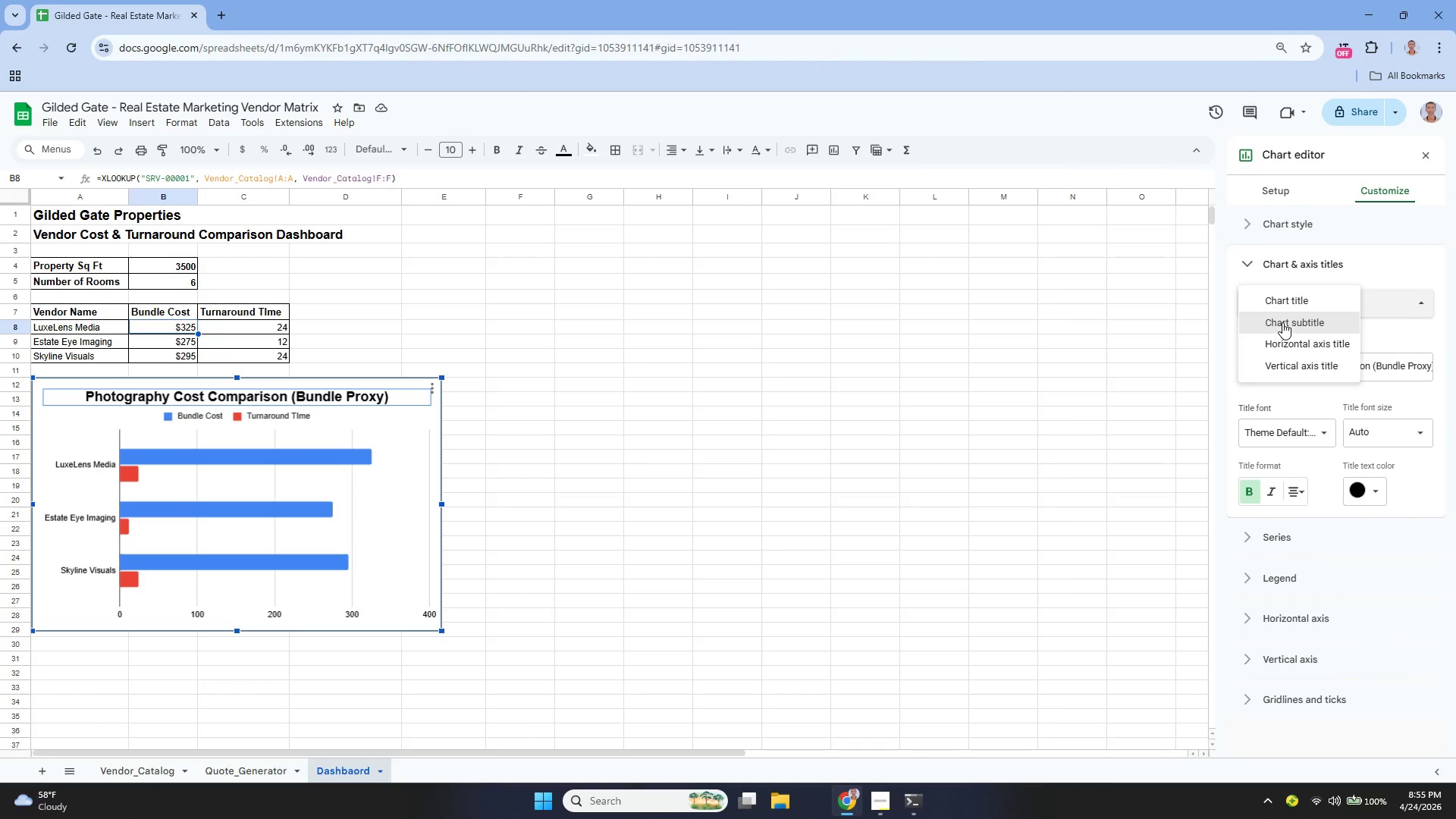 
left_click([1282, 322])
 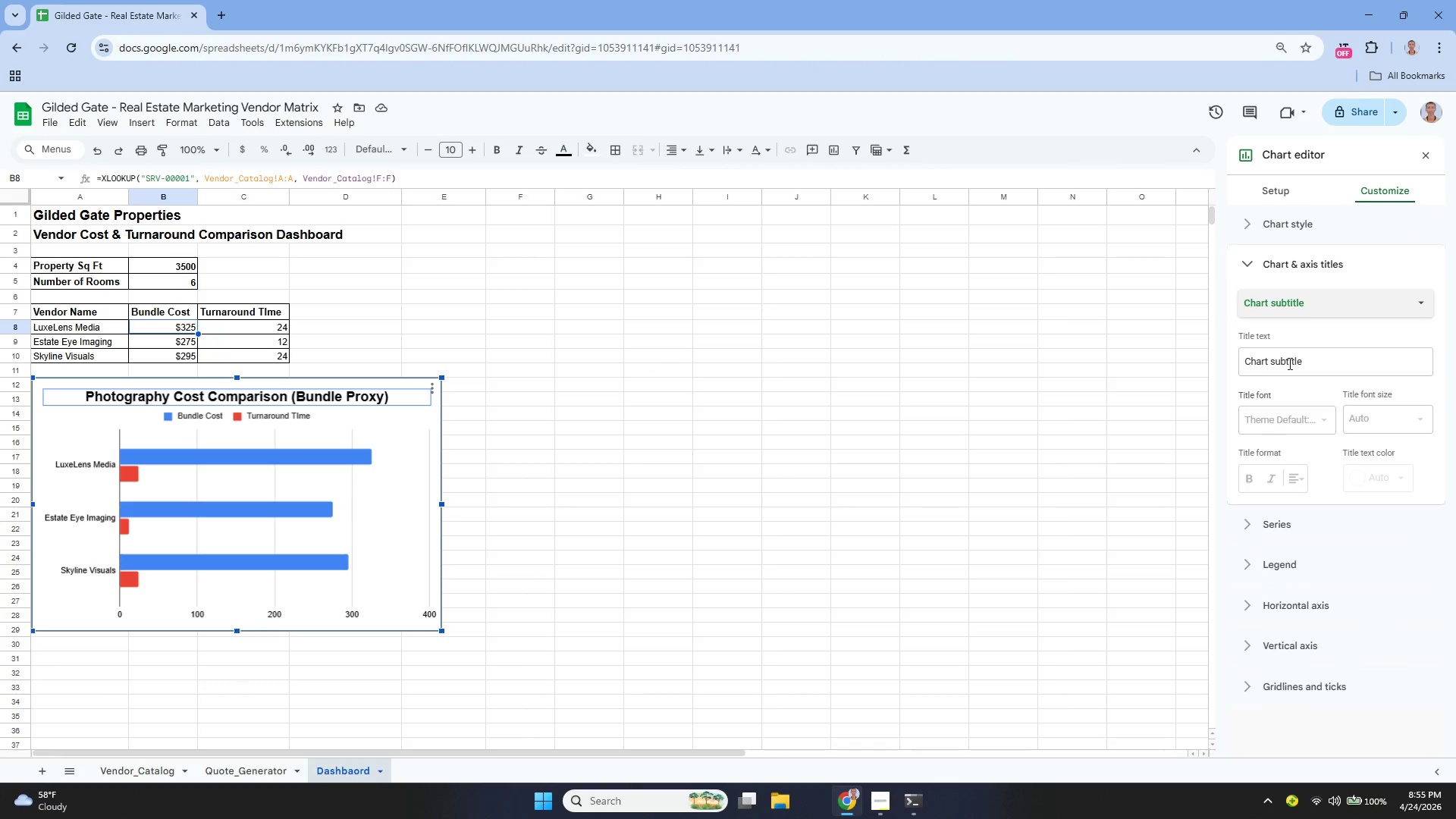 
left_click([1289, 362])
 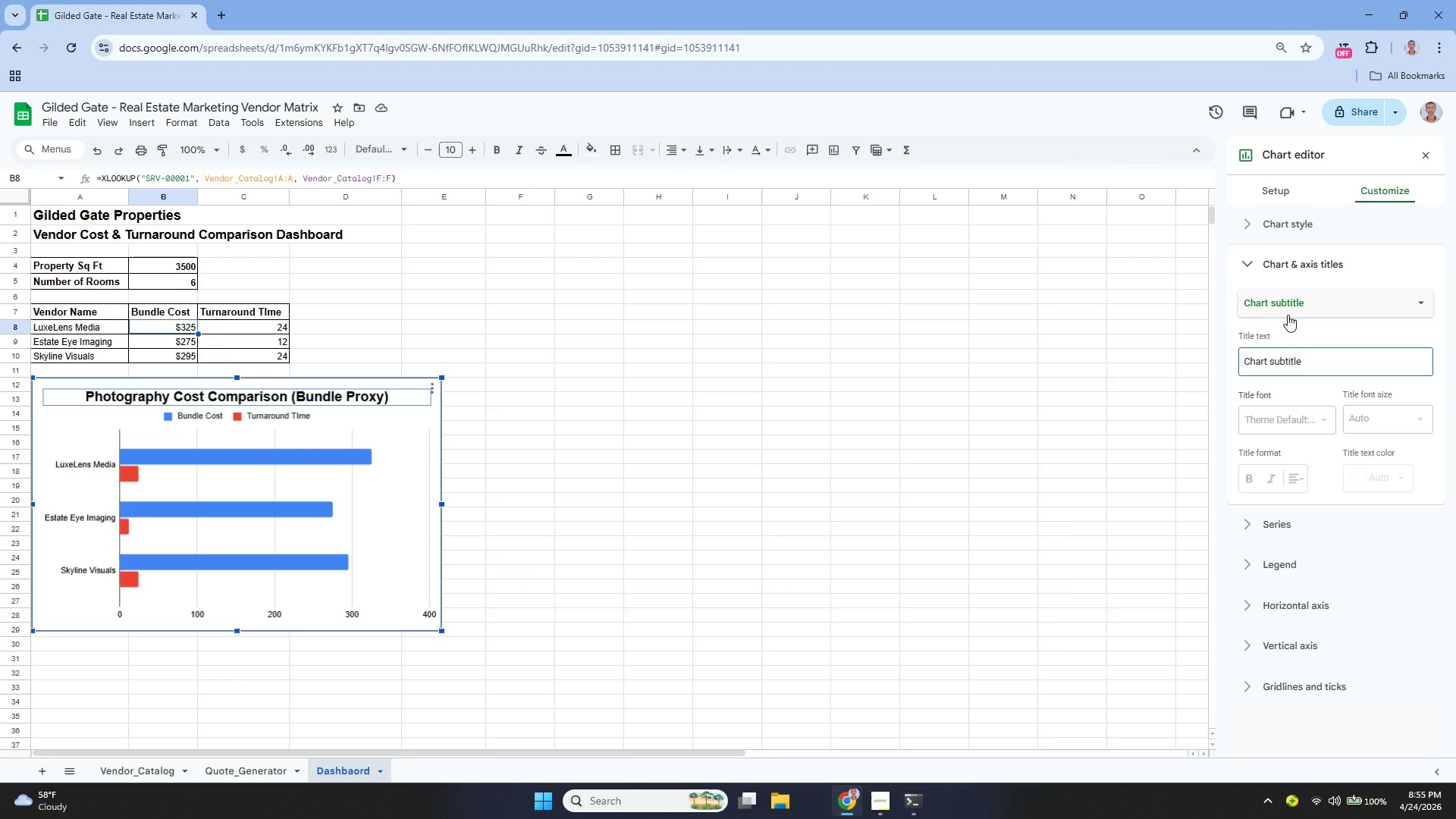 
left_click([1288, 312])
 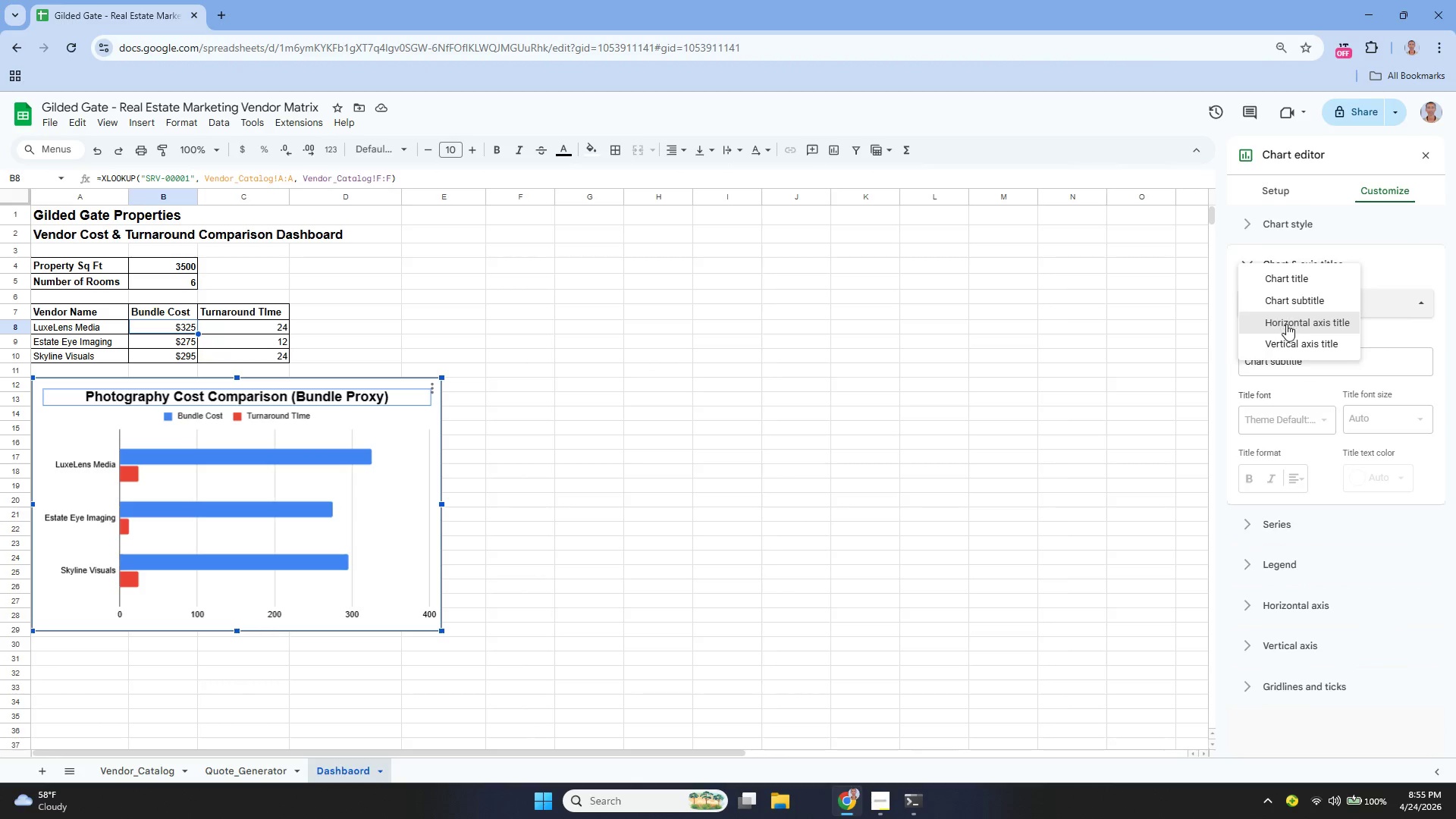 
left_click([1282, 326])
 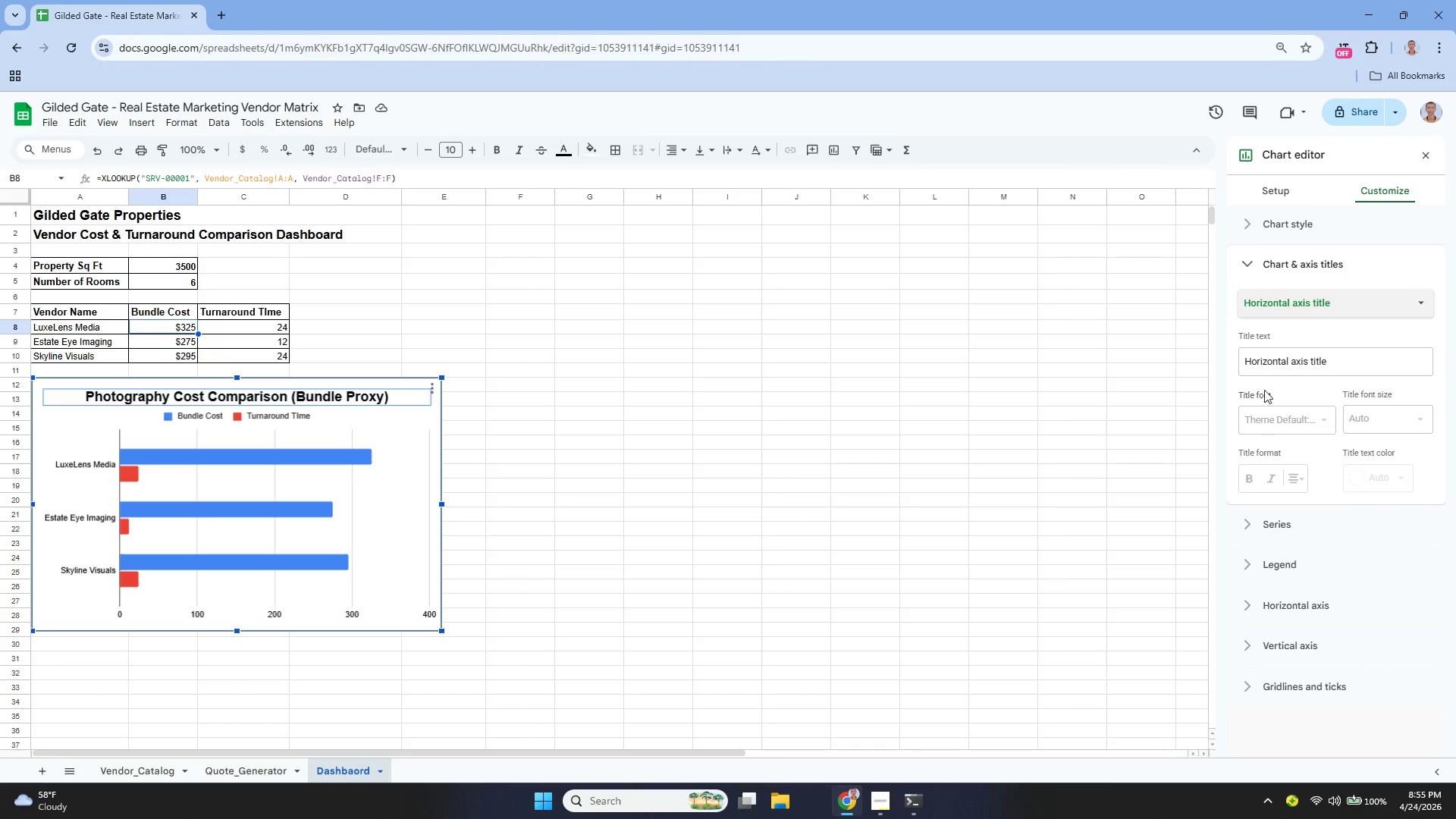 
left_click([1277, 362])
 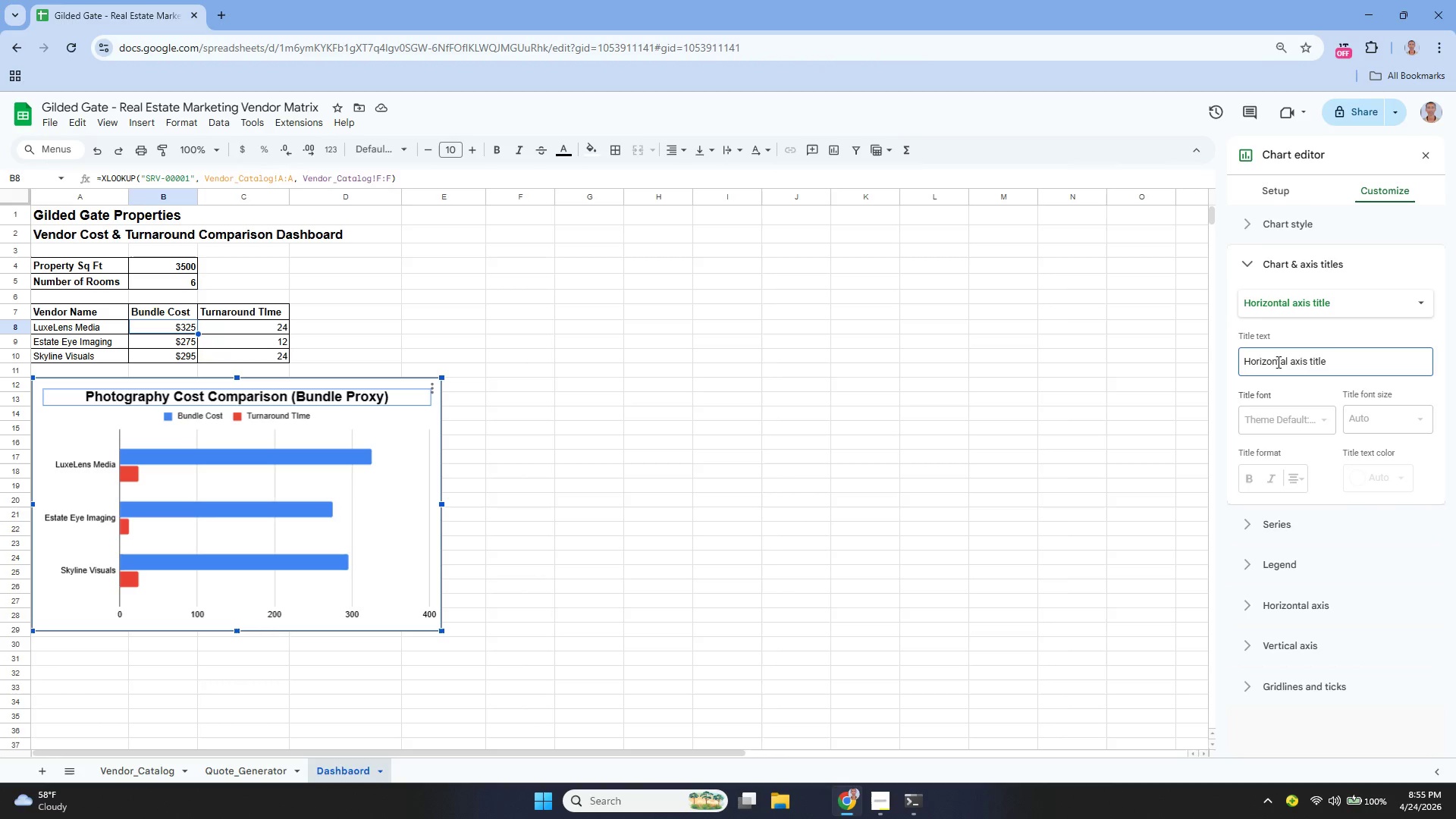 
wait(9.91)
 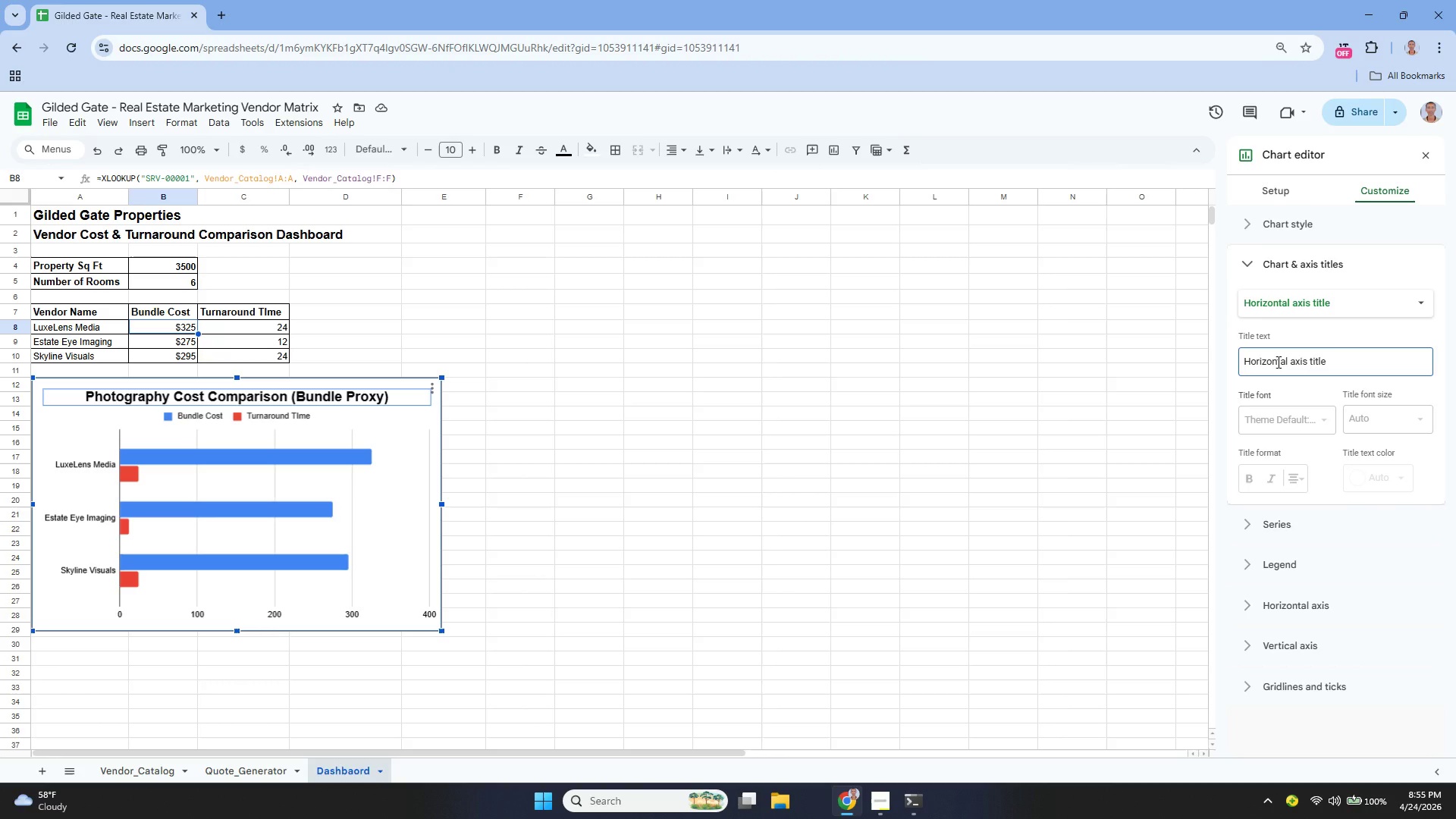 
type(Cost ())
 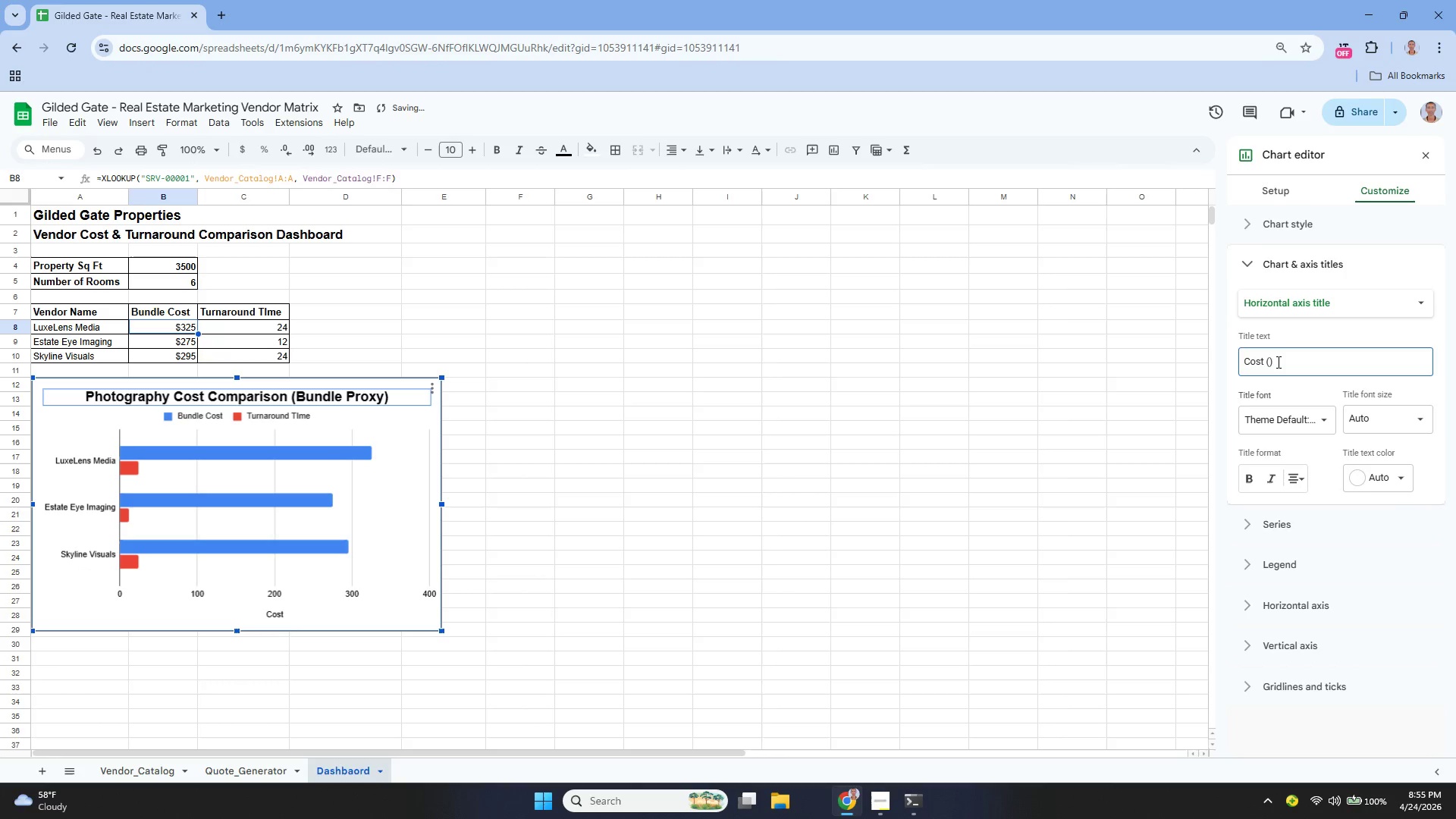 
key(ArrowLeft)
 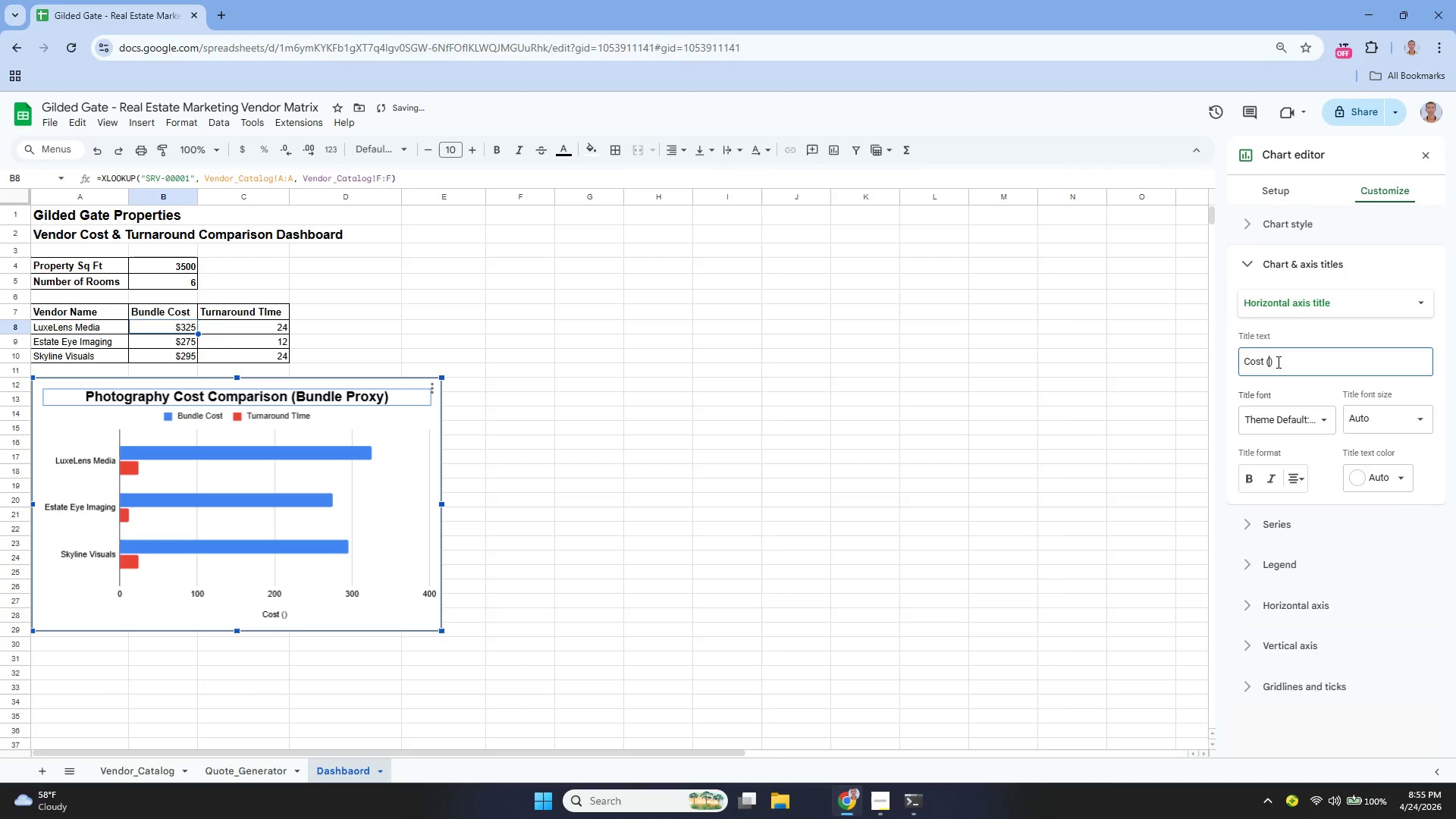 
key(Shift+4)
 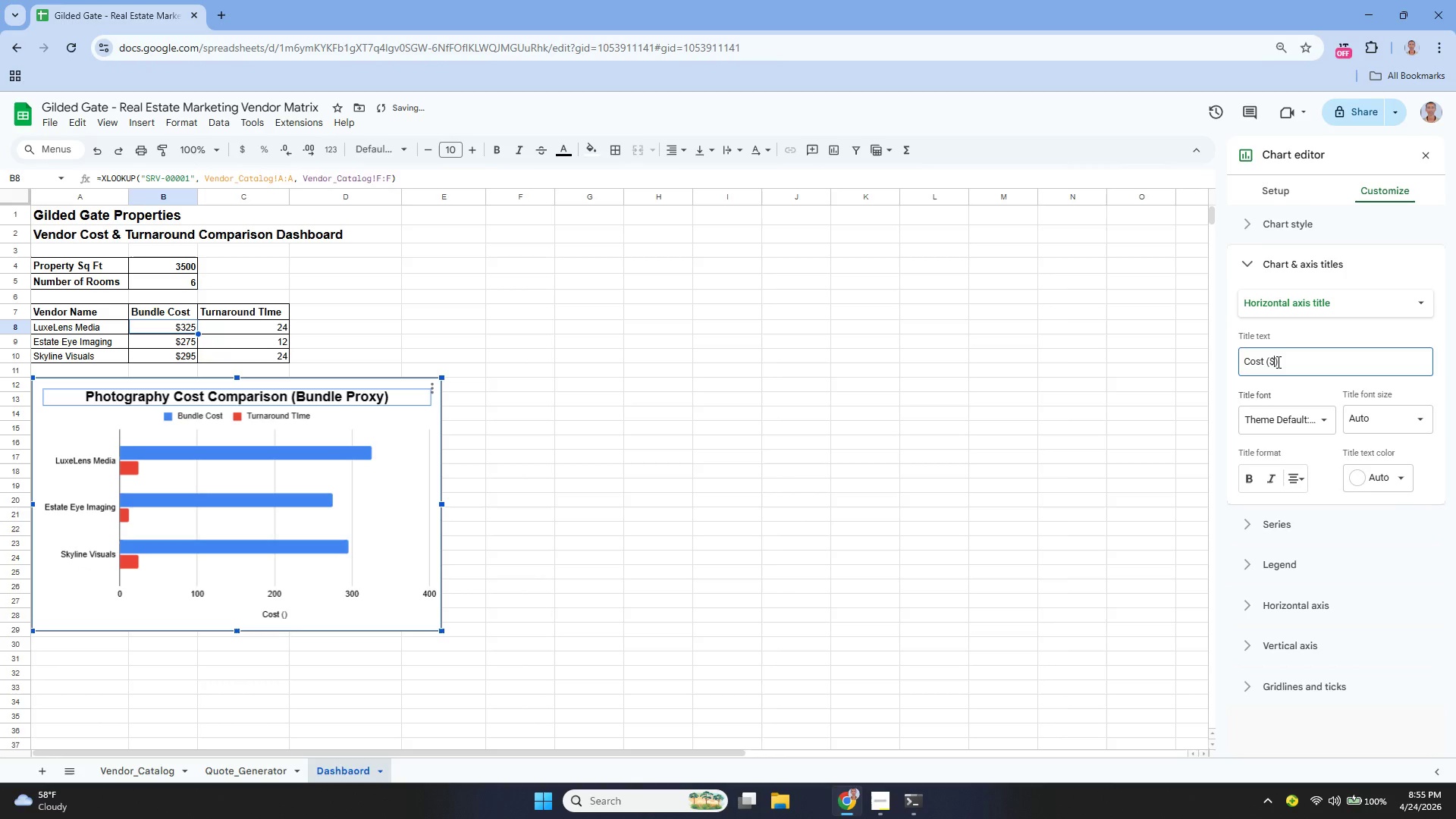 
key(Enter)
 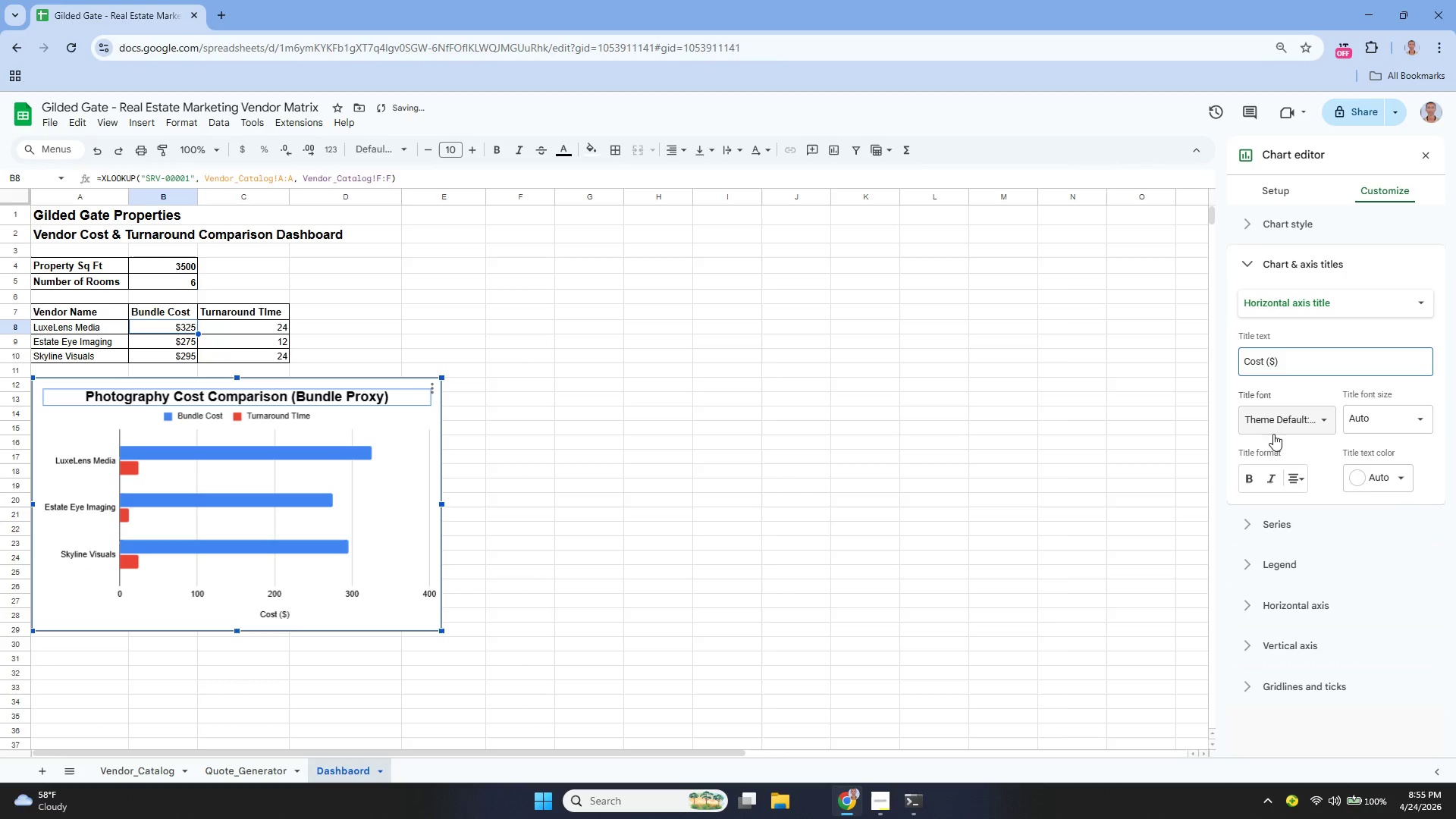 
left_click([1252, 480])
 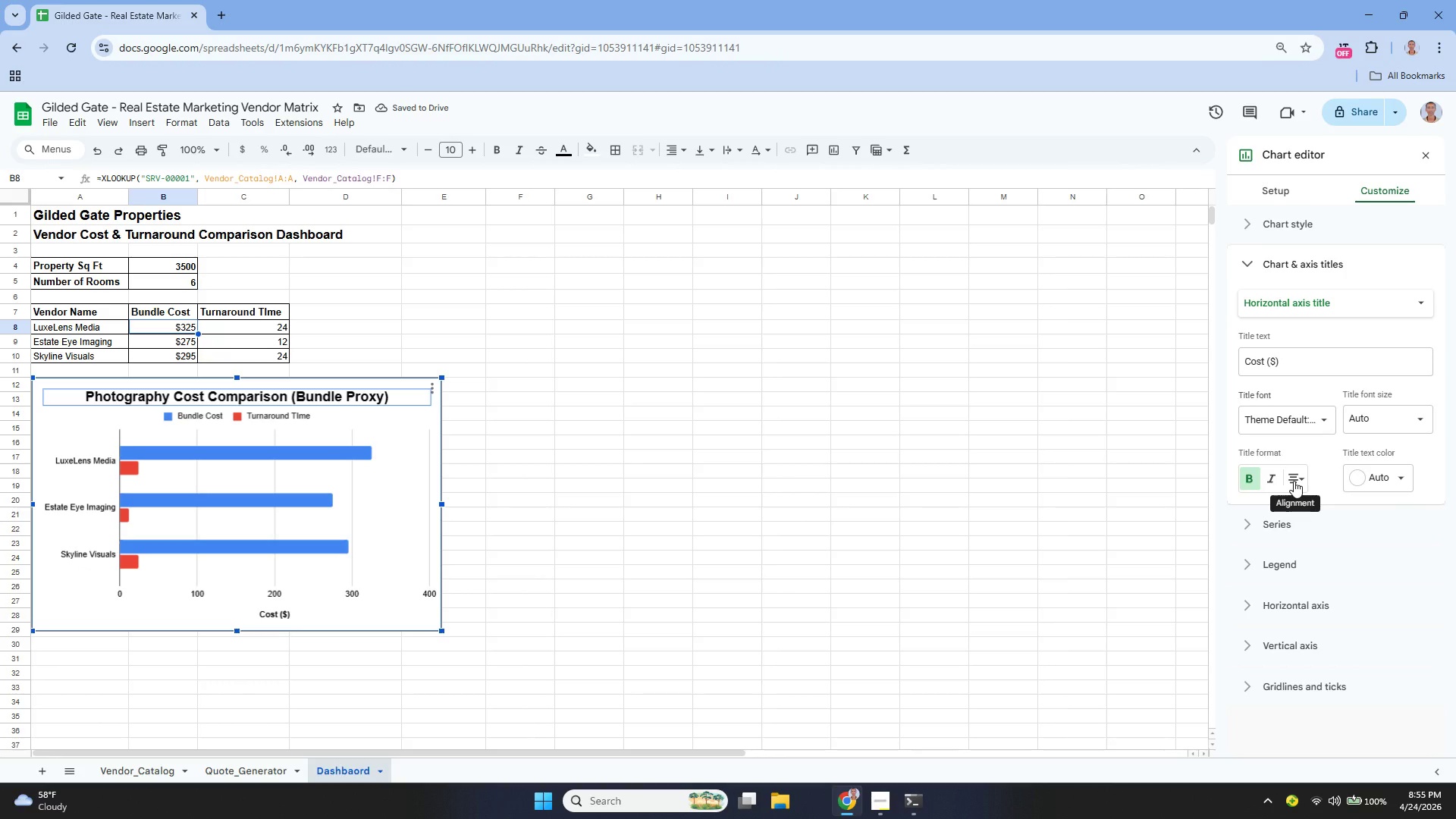 
left_click([1294, 481])
 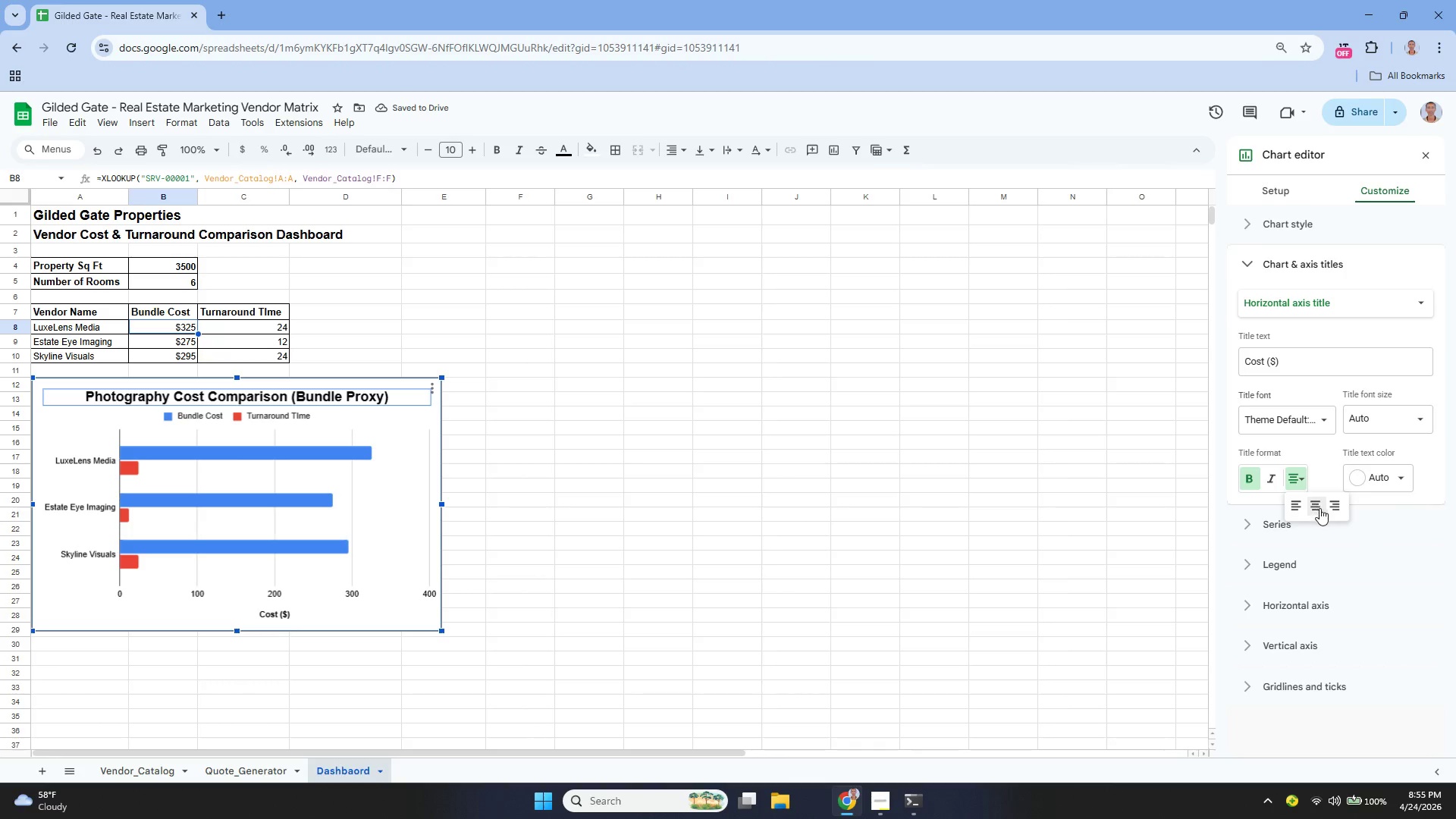 
left_click([1320, 509])
 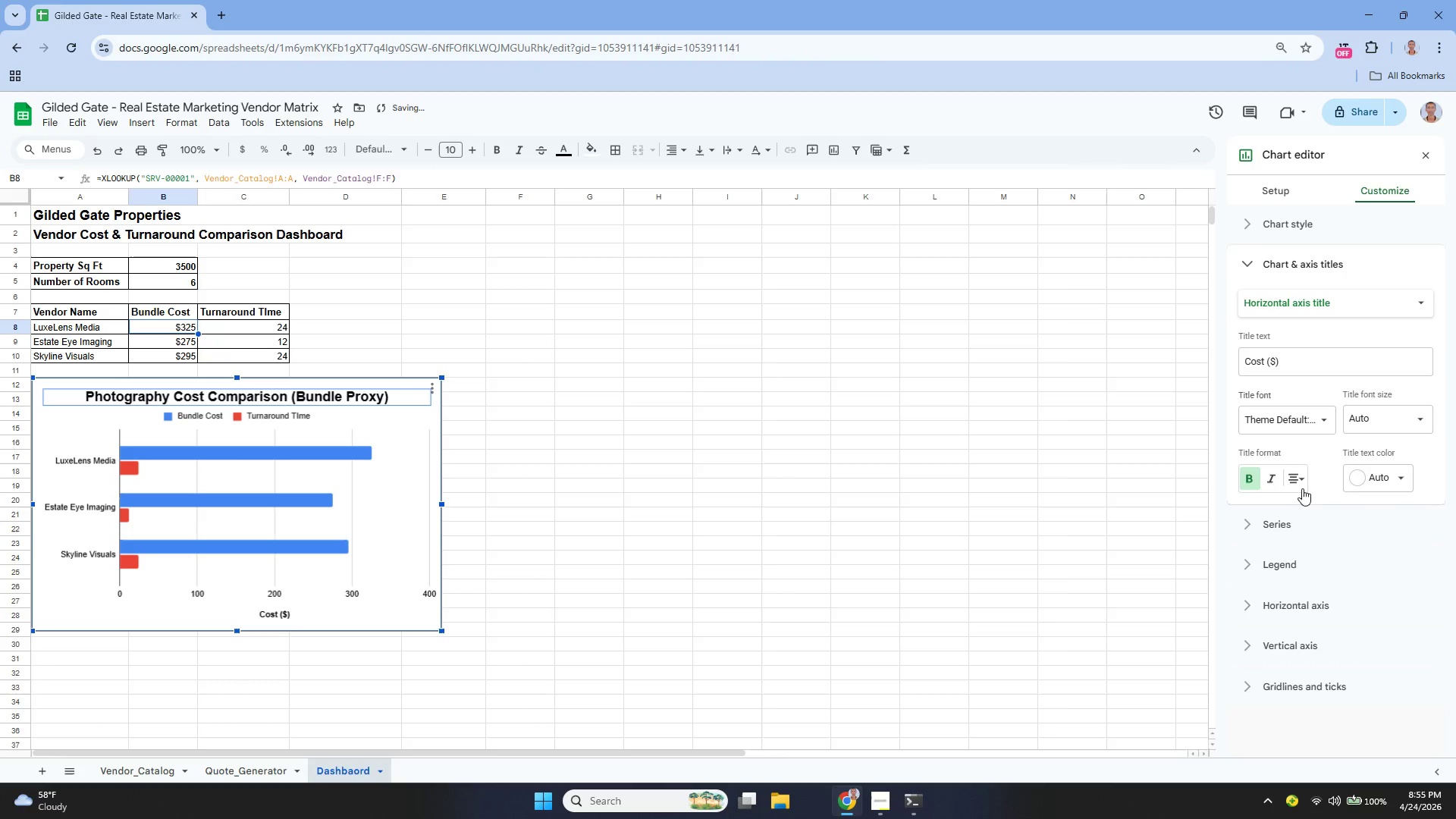 
left_click([1293, 482])
 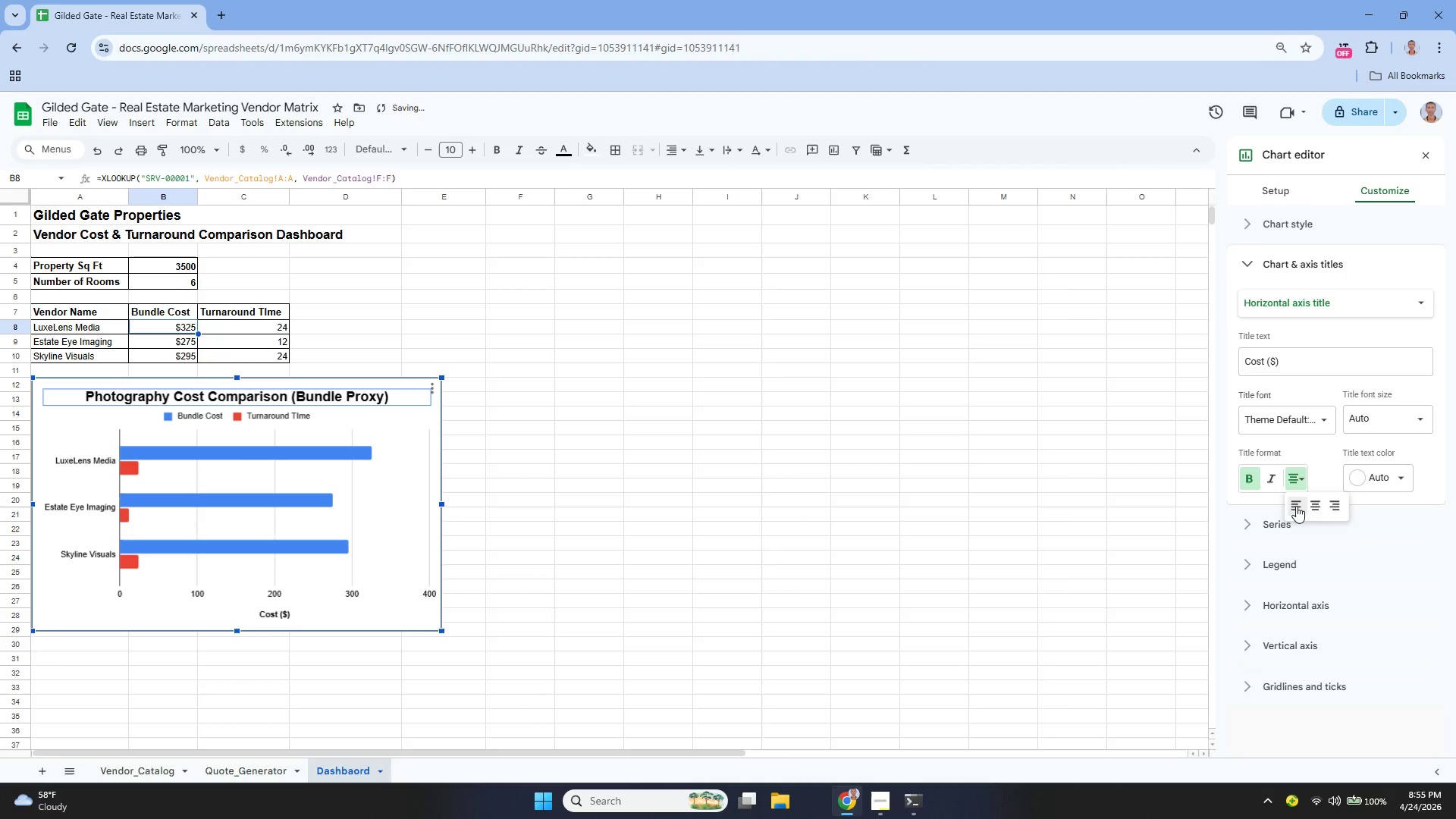 
left_click([1296, 507])
 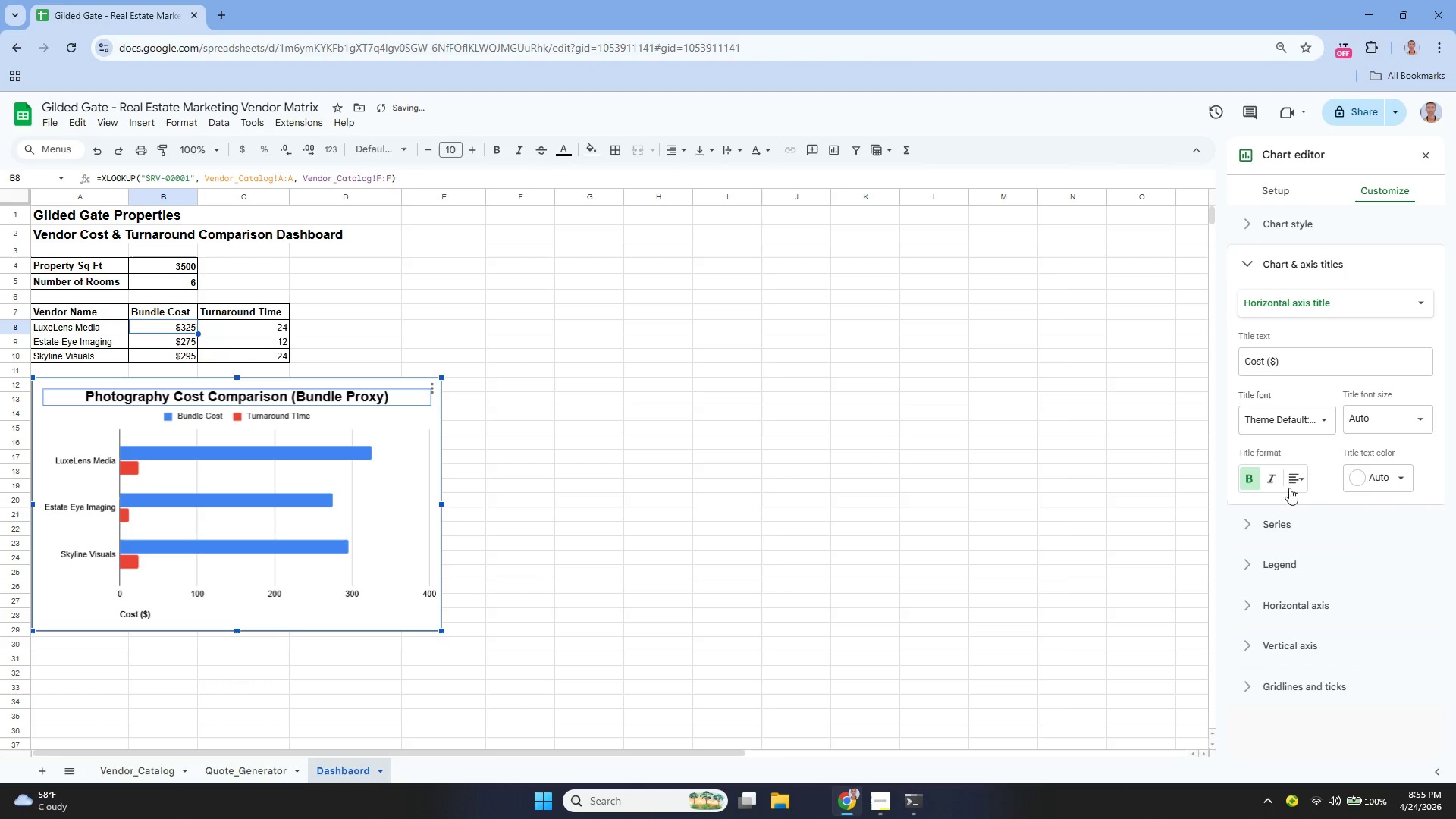 
left_click([1288, 480])
 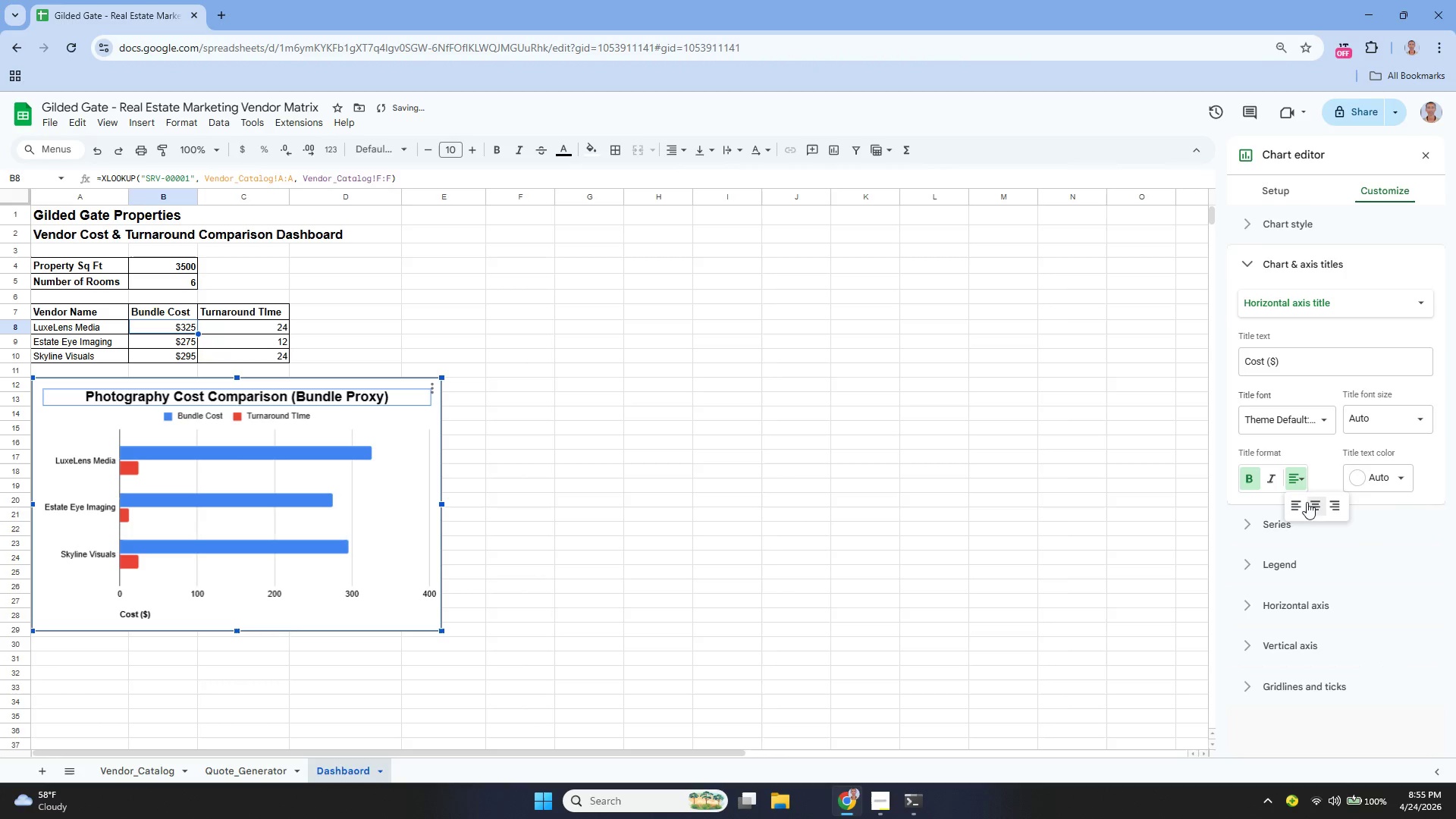 
left_click([1310, 504])
 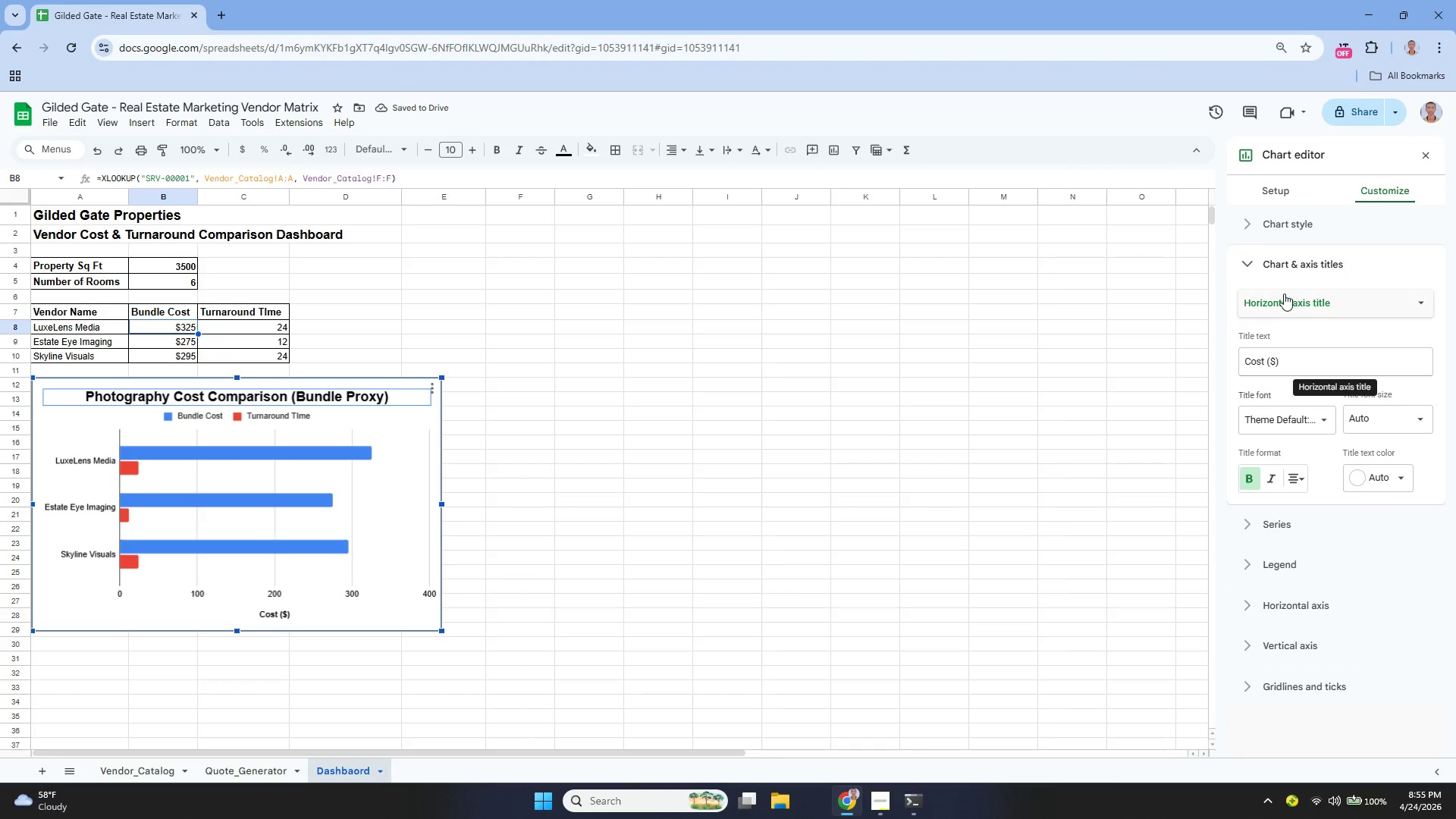 
left_click([1267, 196])
 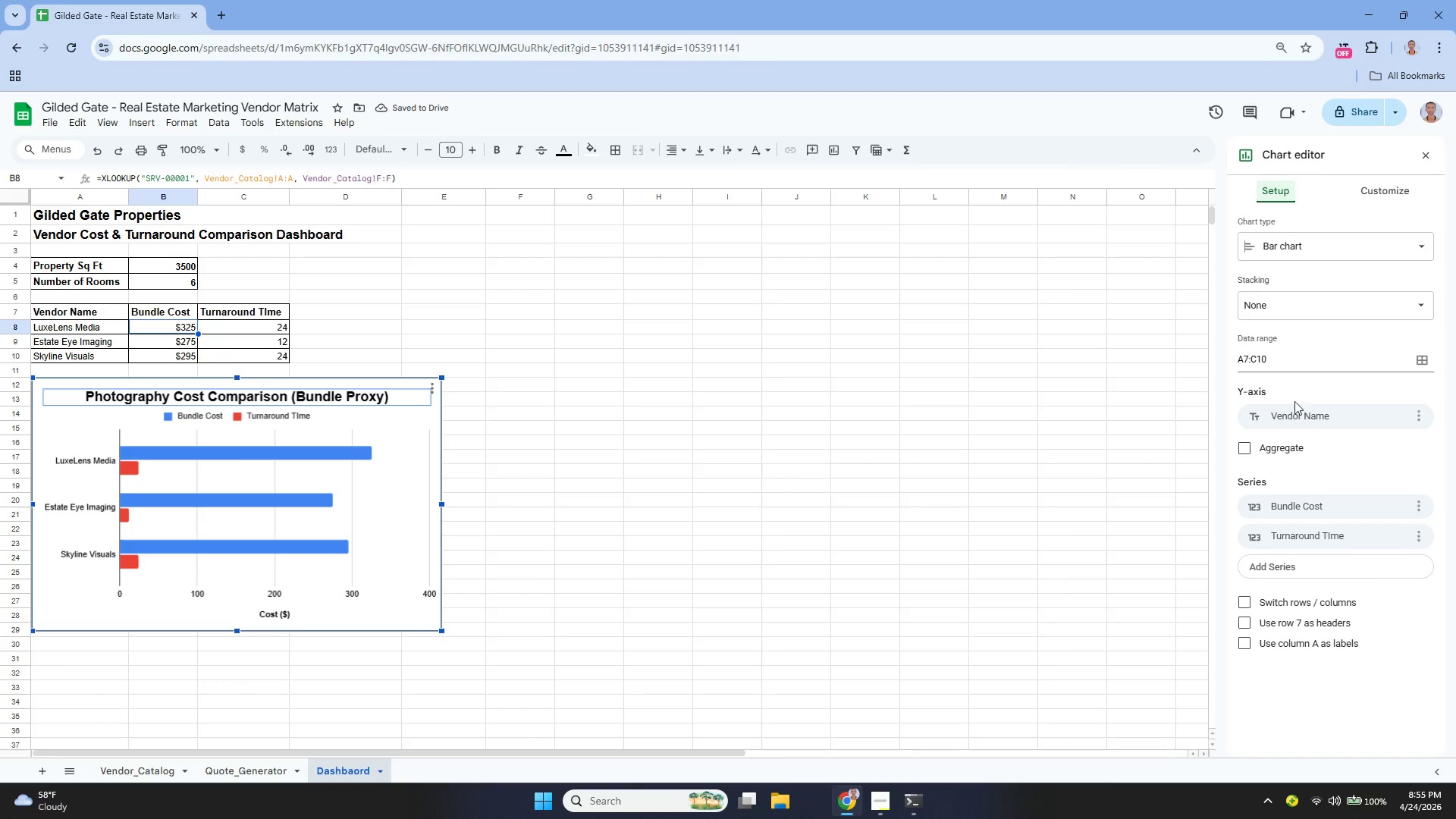 
left_click([1294, 417])
 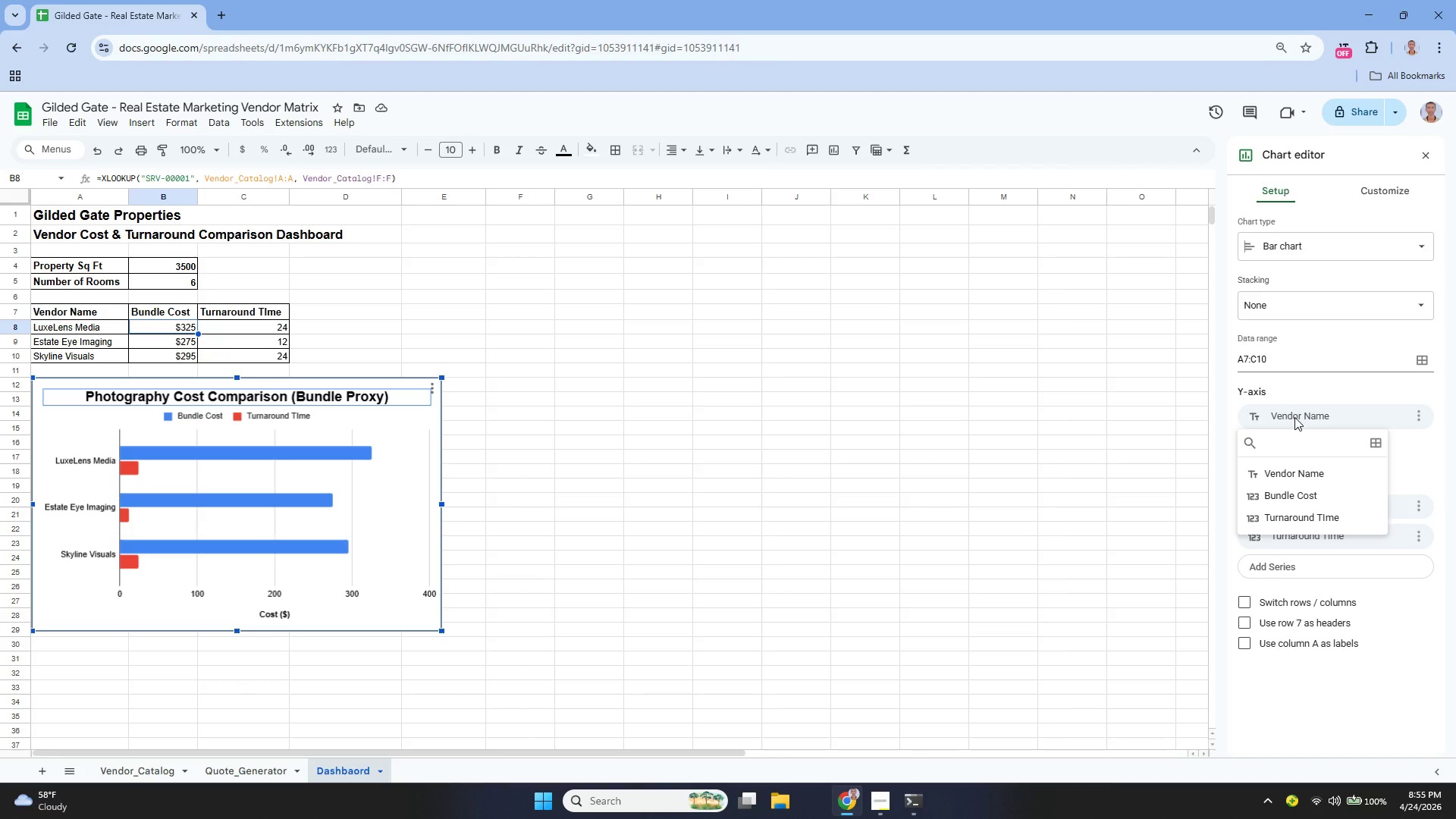 
wait(11.31)
 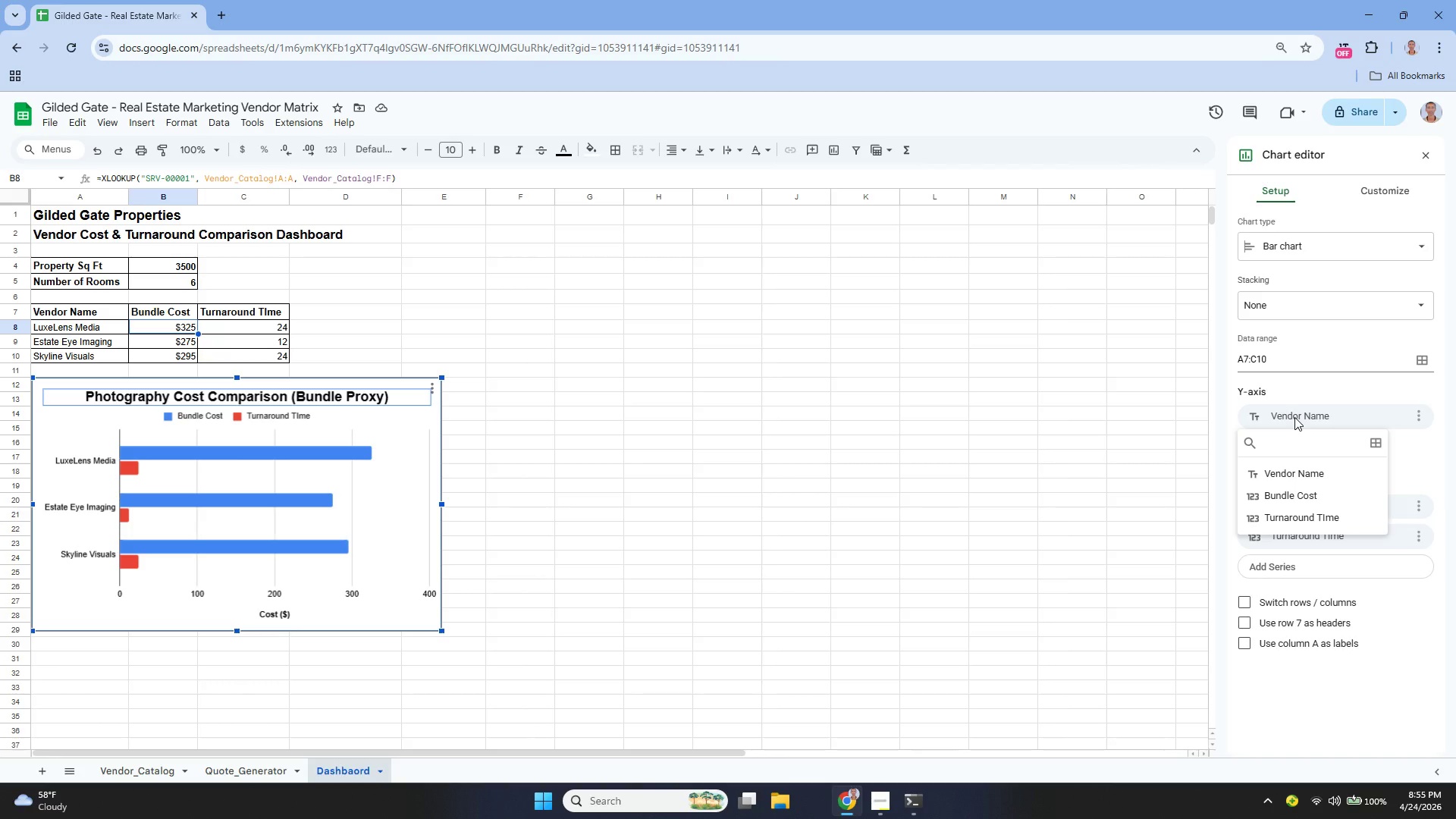 
left_click([1294, 417])
 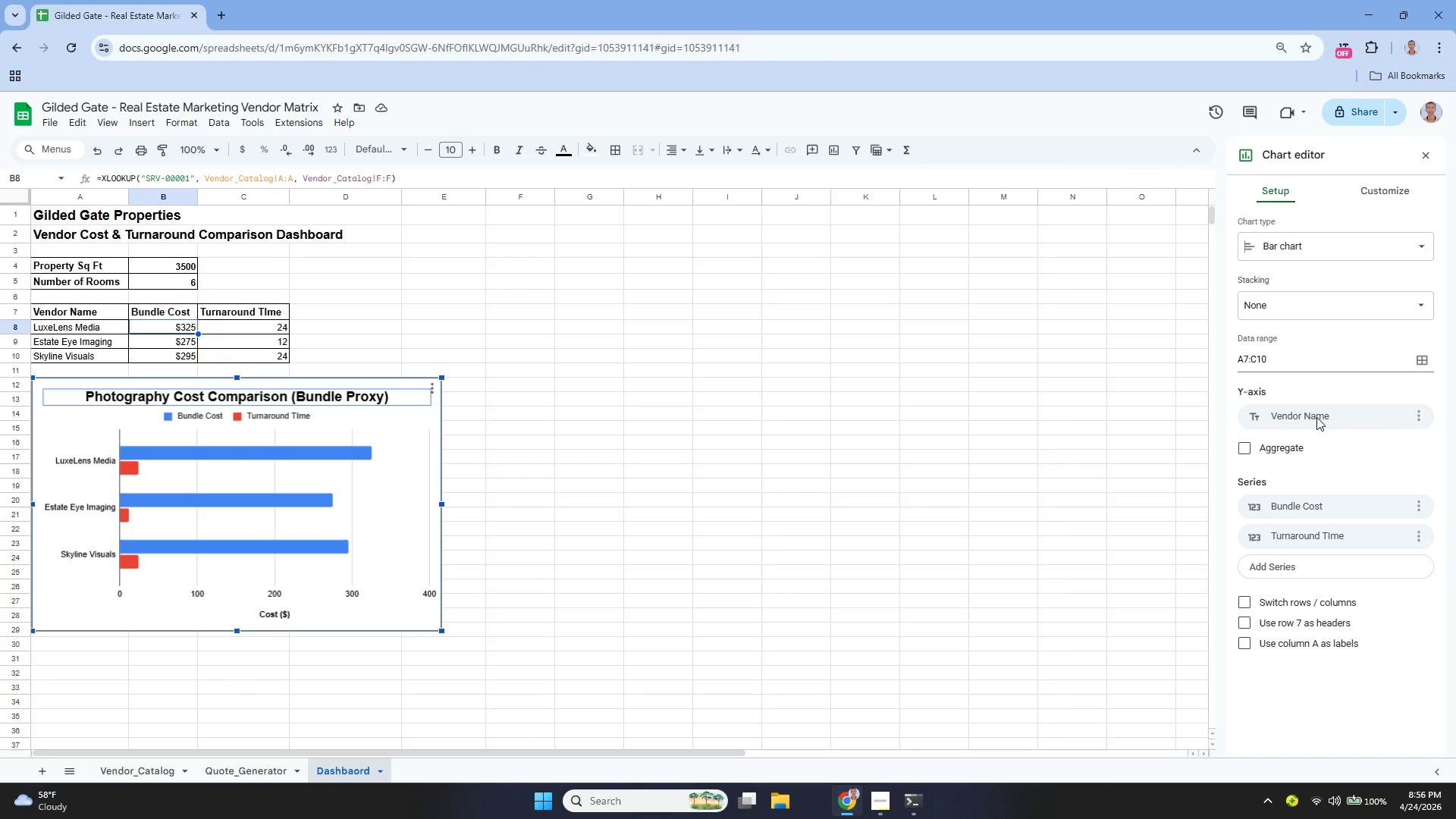 
wait(5.61)
 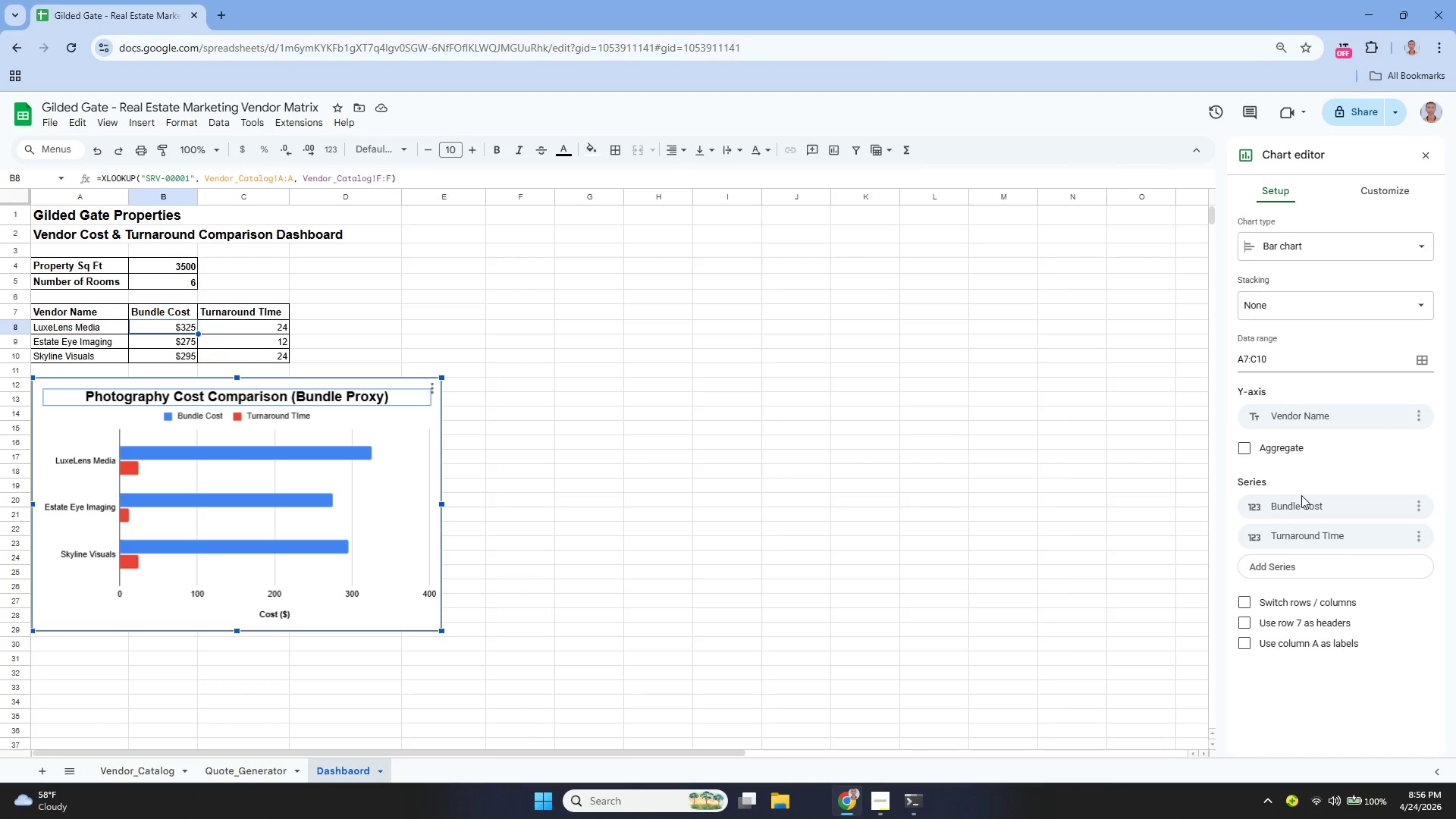 
left_click([1316, 422])
 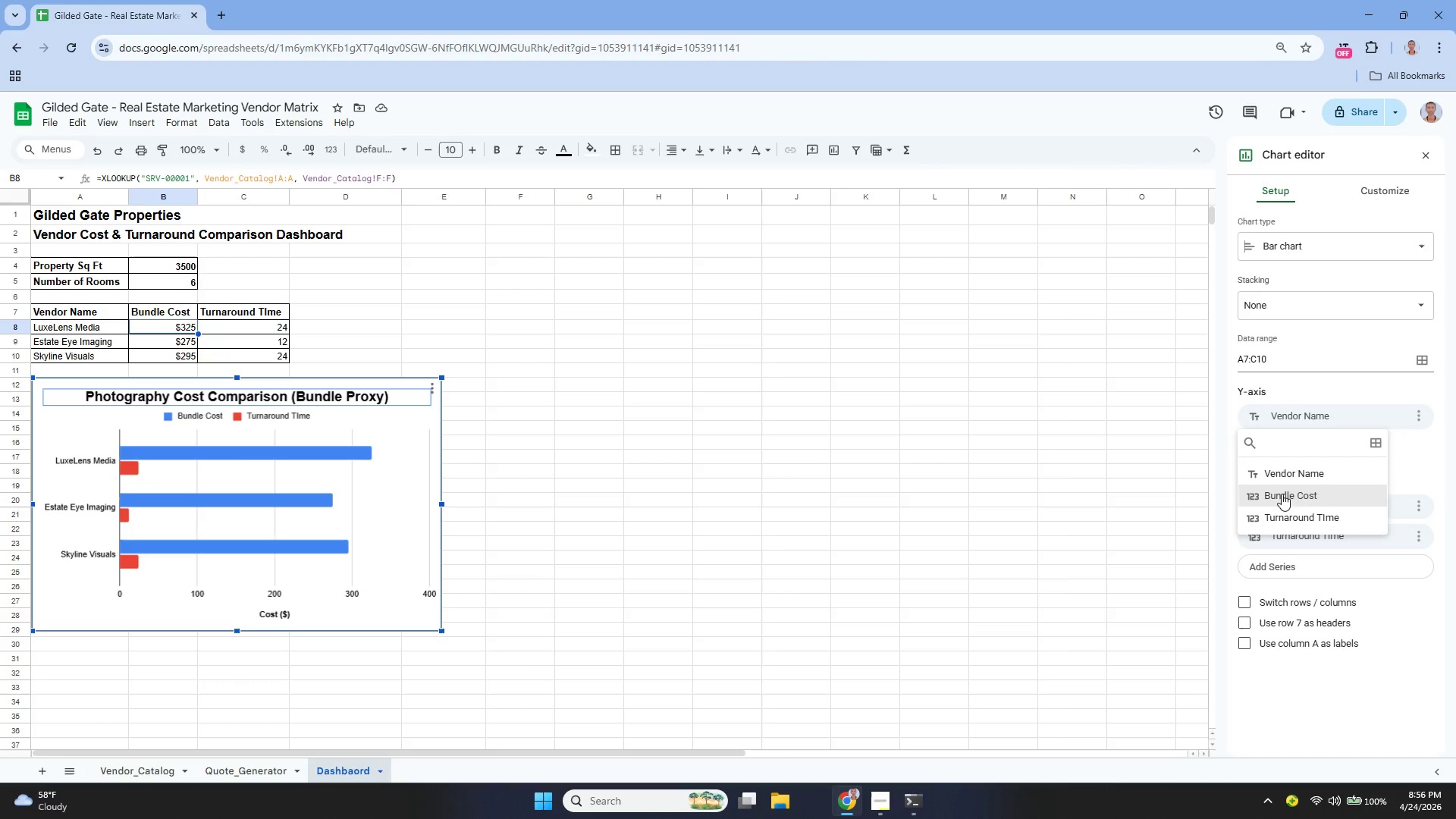 
left_click([1282, 497])
 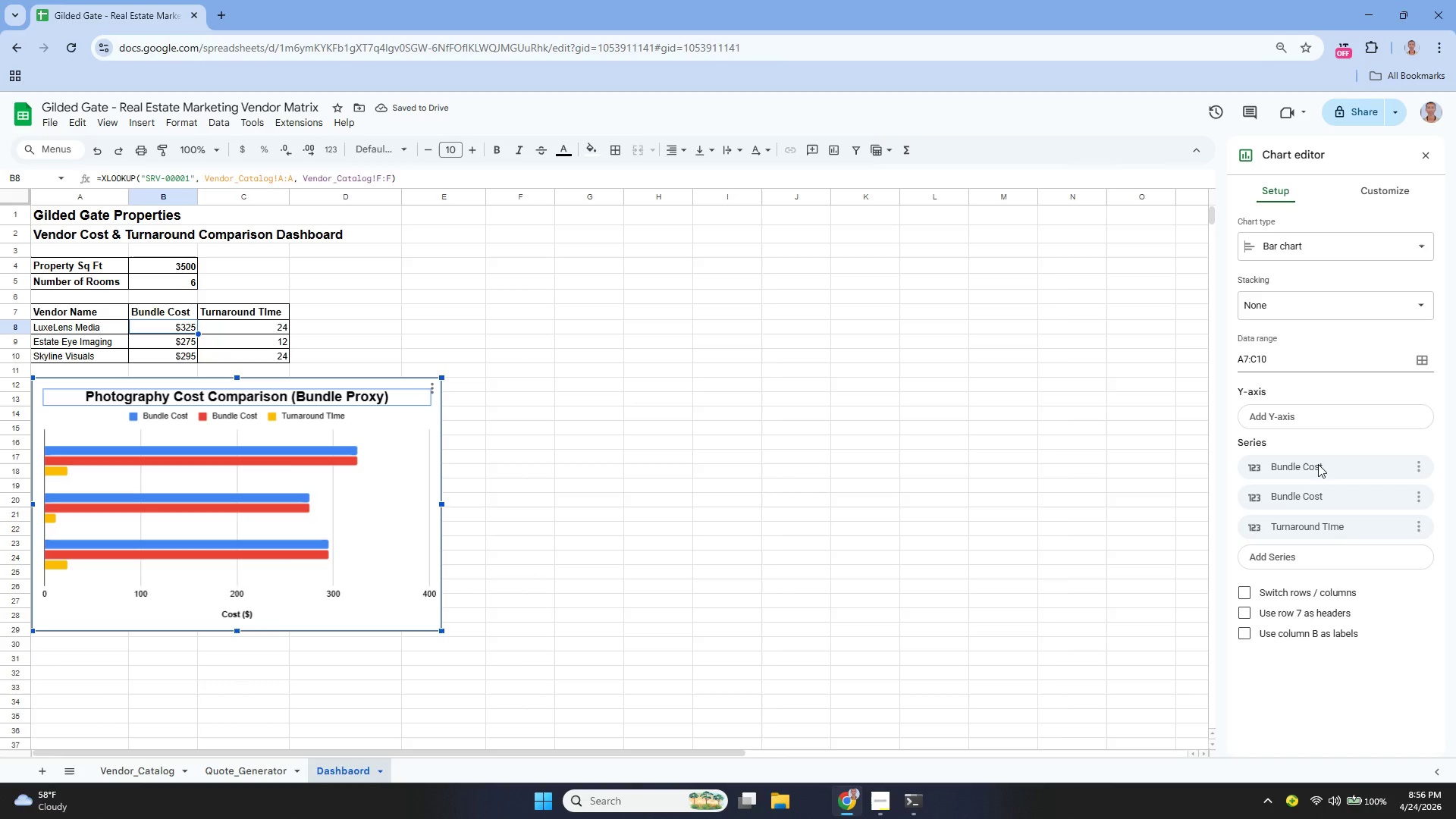 
left_click([1308, 421])
 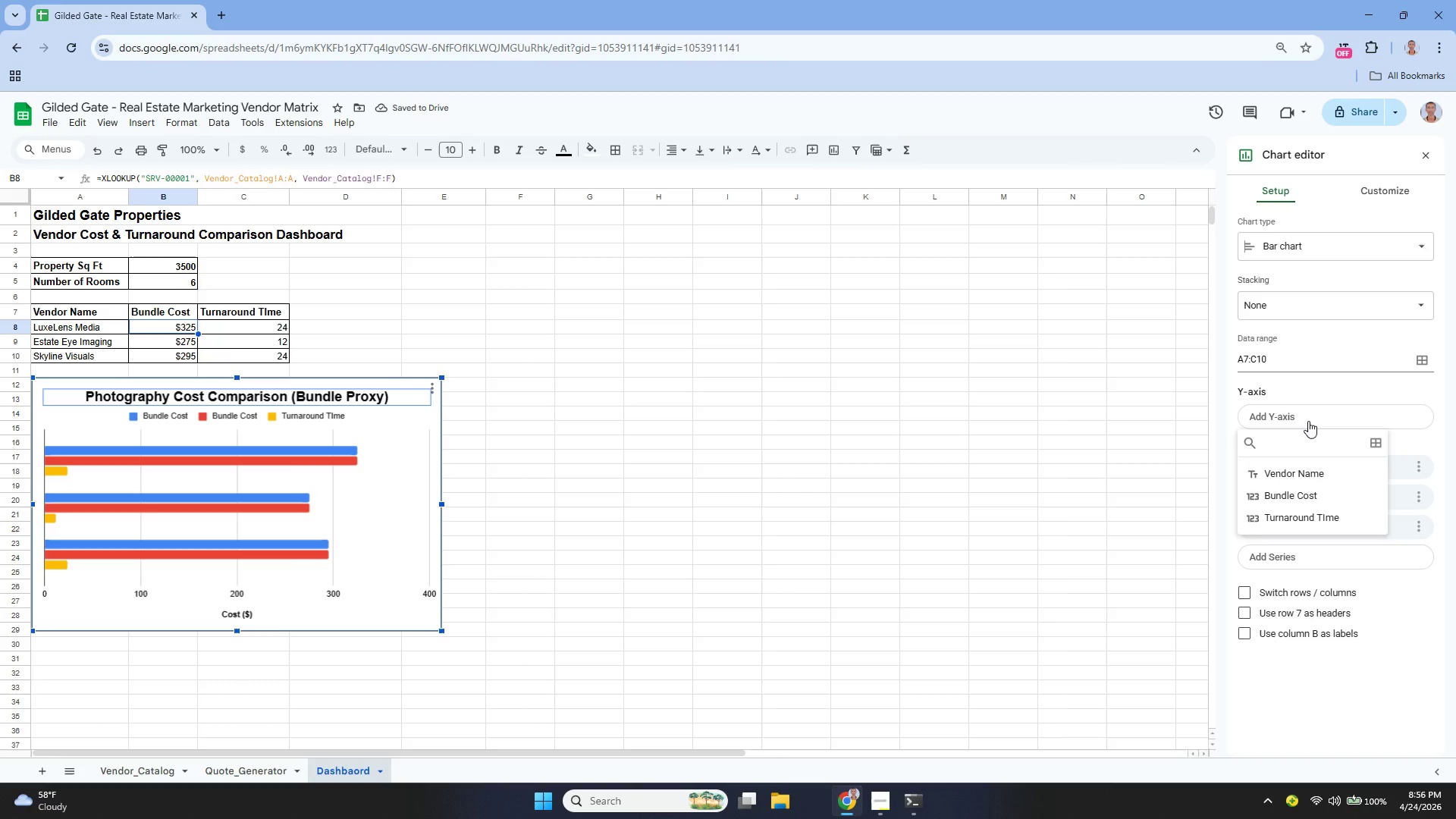 
left_click([1308, 421])
 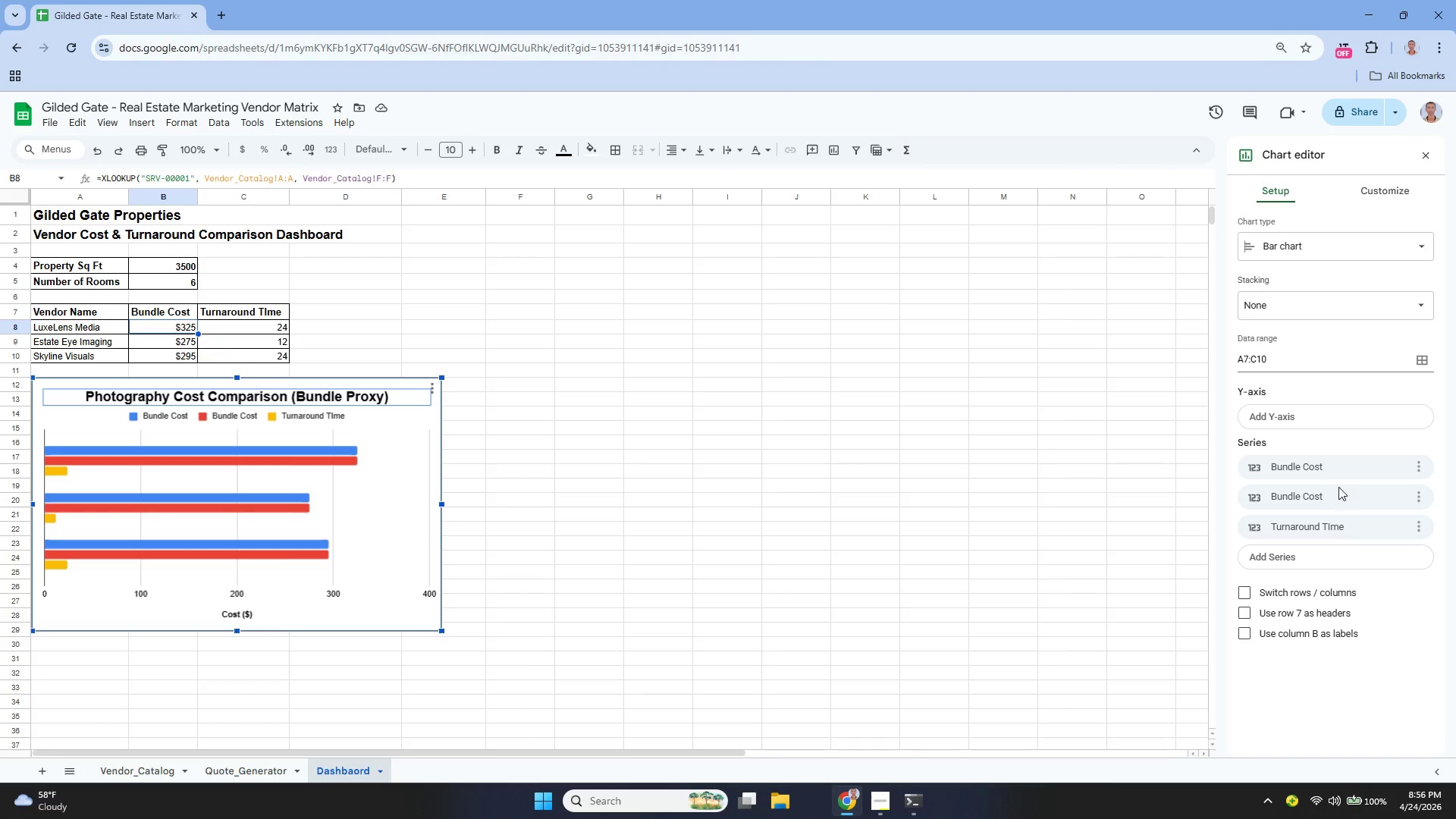 
left_click([1302, 411])
 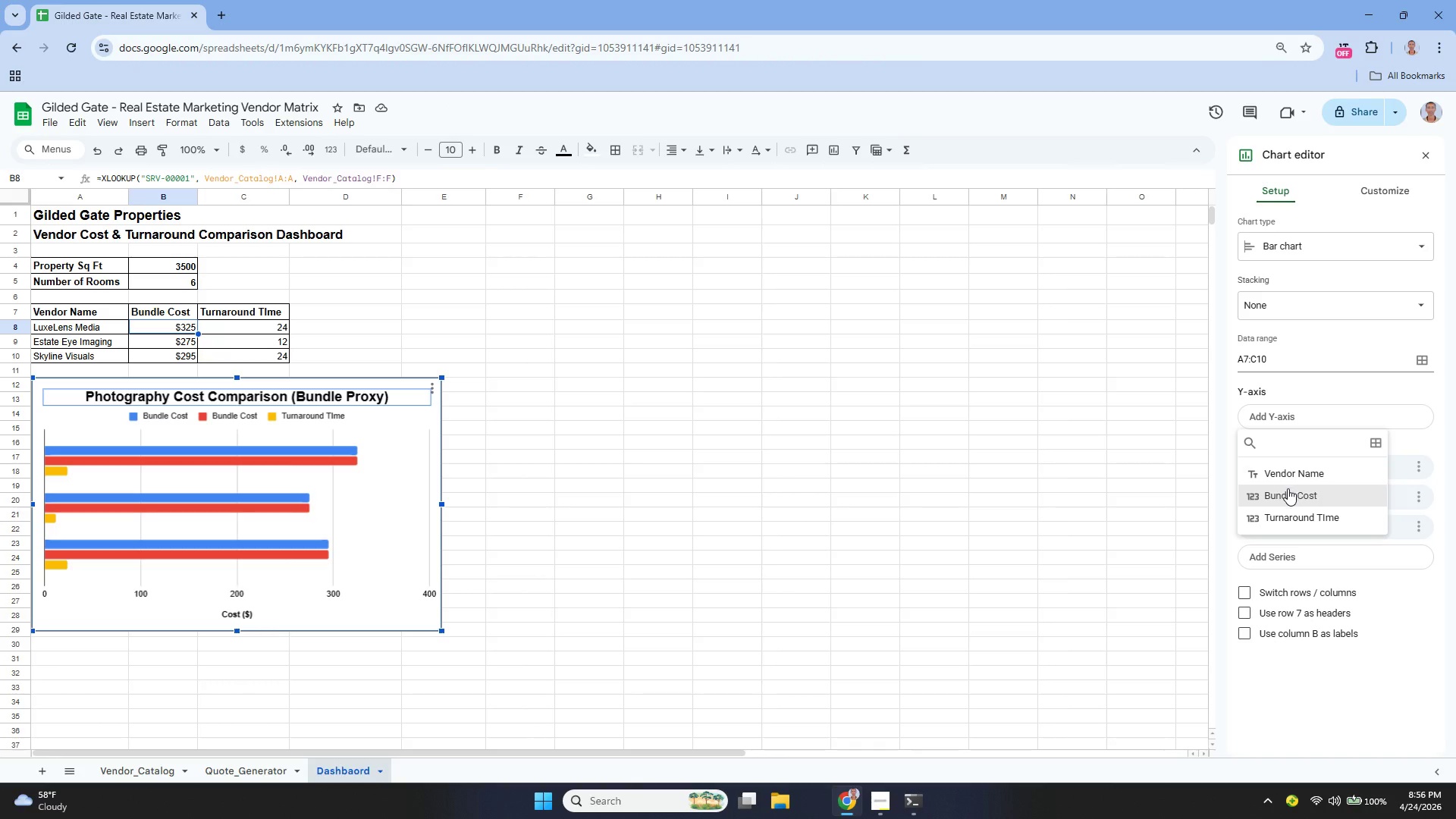 
left_click([1287, 493])
 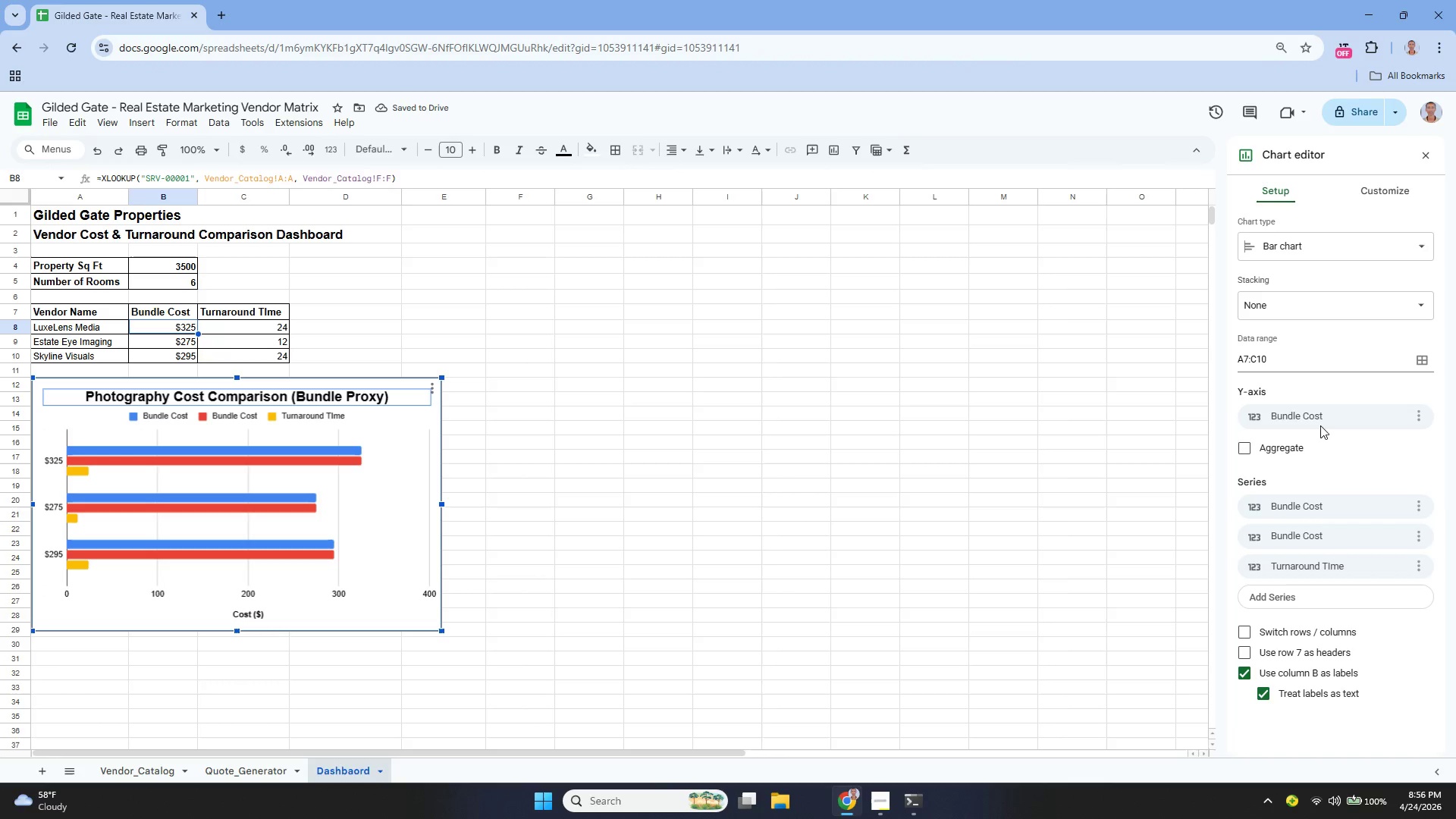 
left_click([1421, 415])
 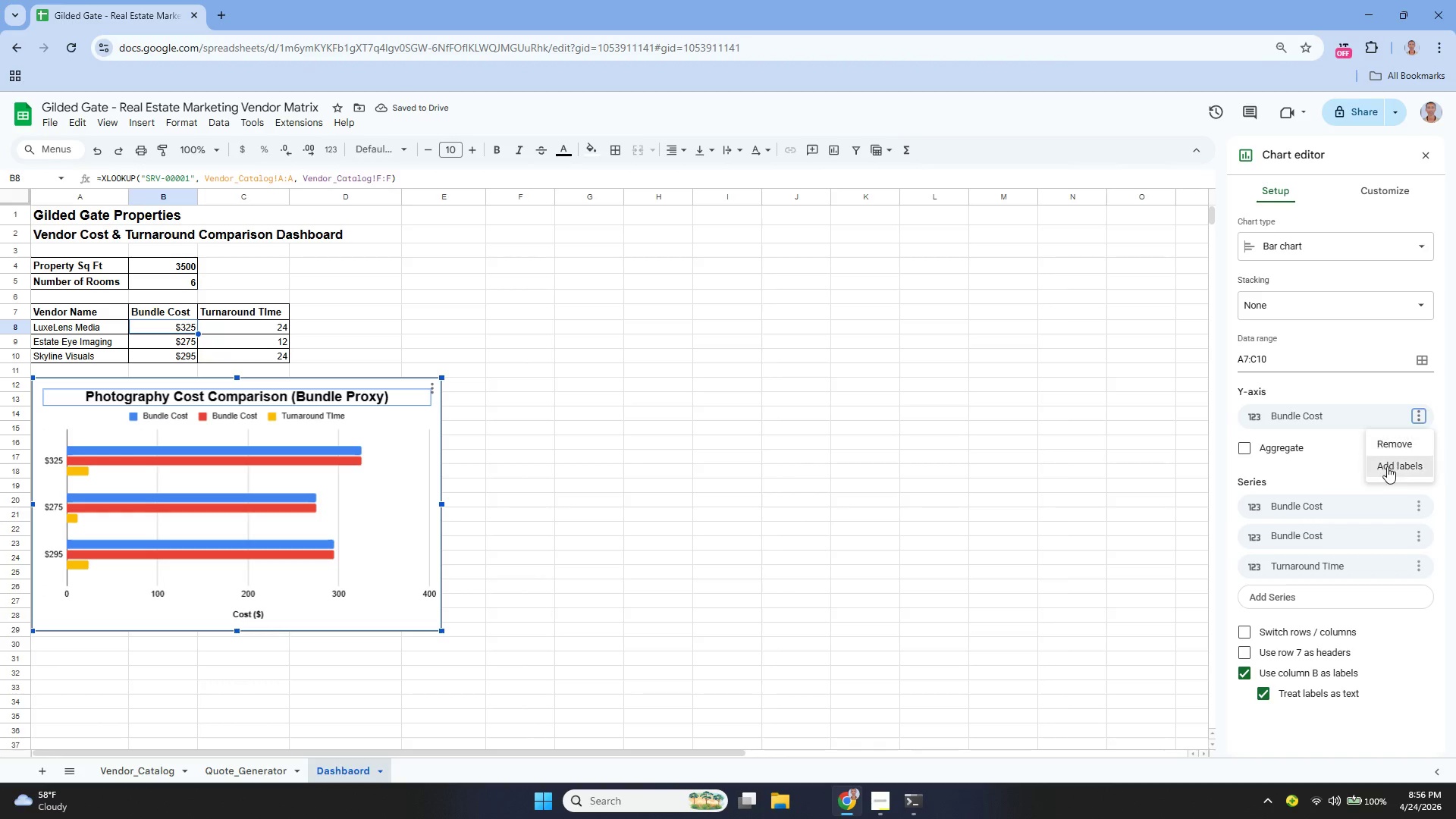 
left_click([1386, 469])
 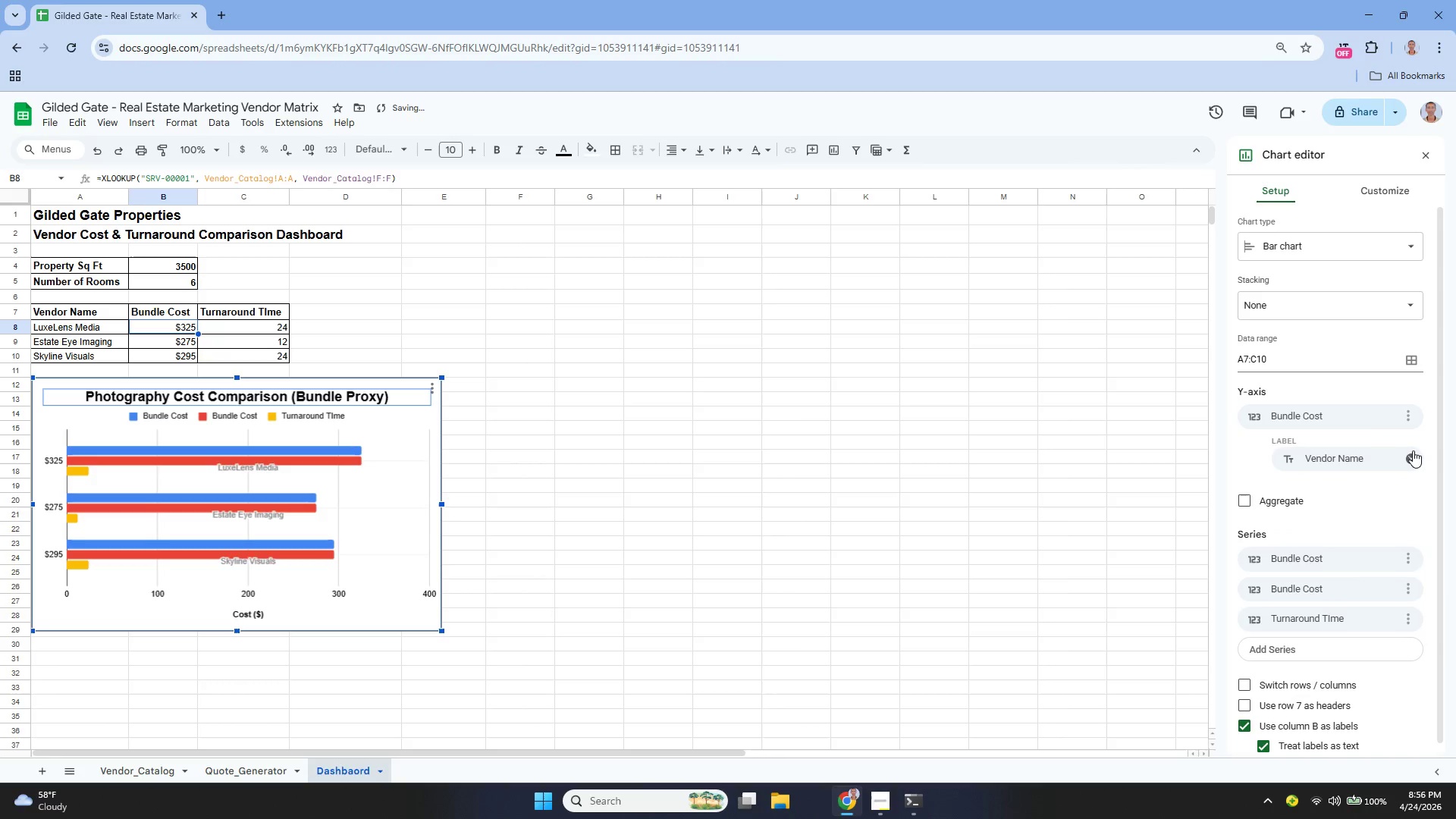 
left_click([1413, 450])
 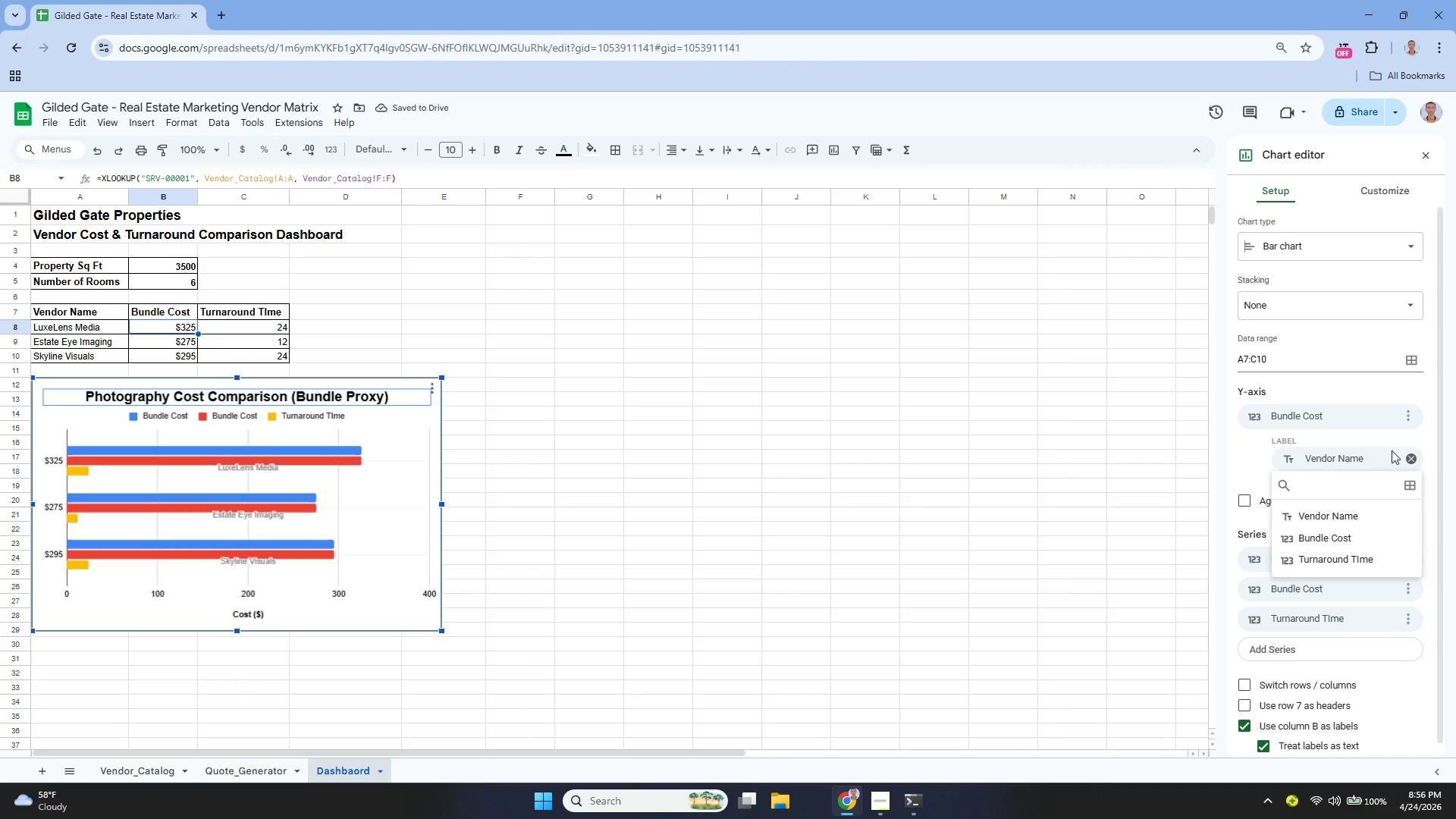 
left_click([1410, 457])
 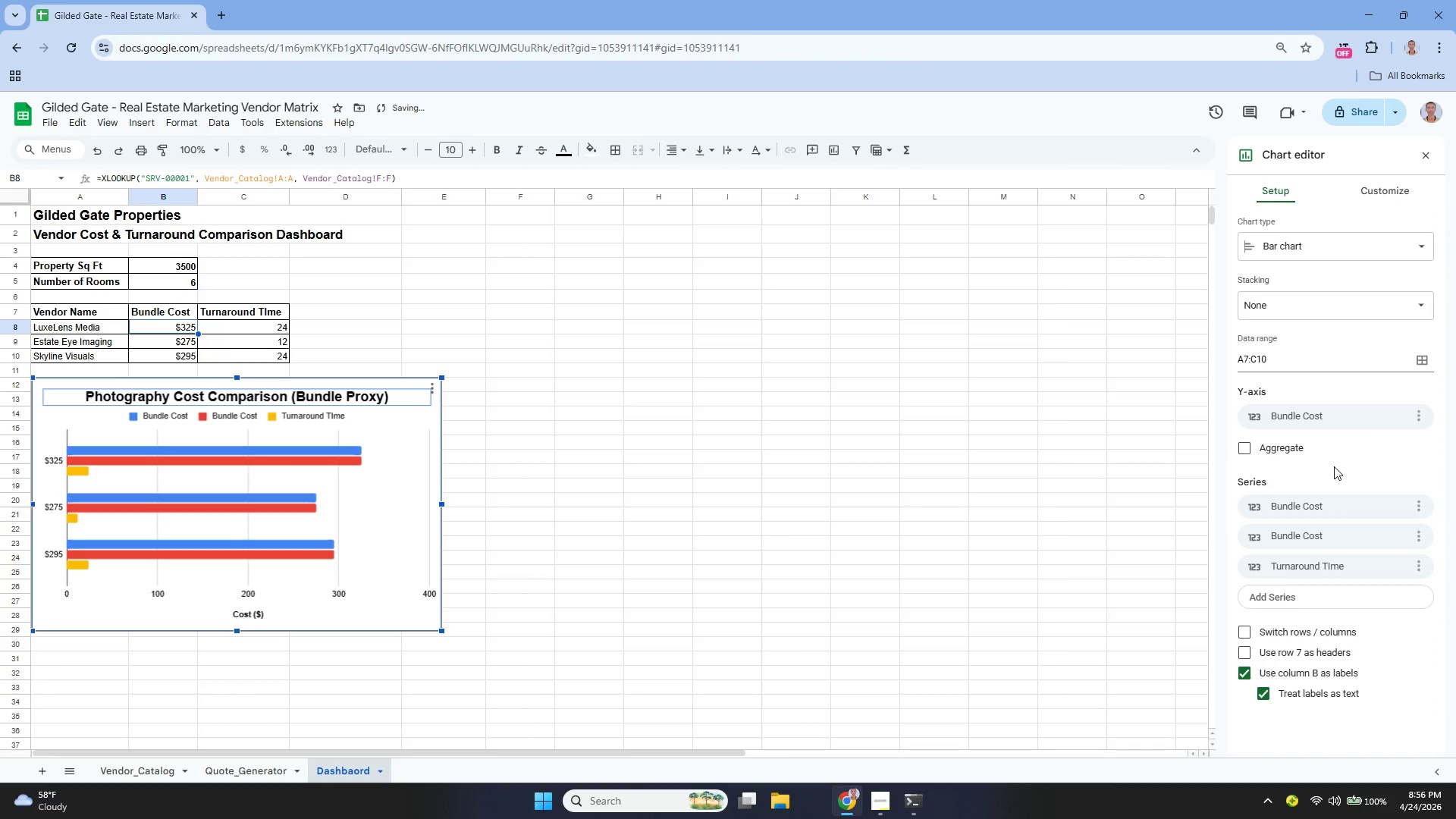 
key(Control+Z)
 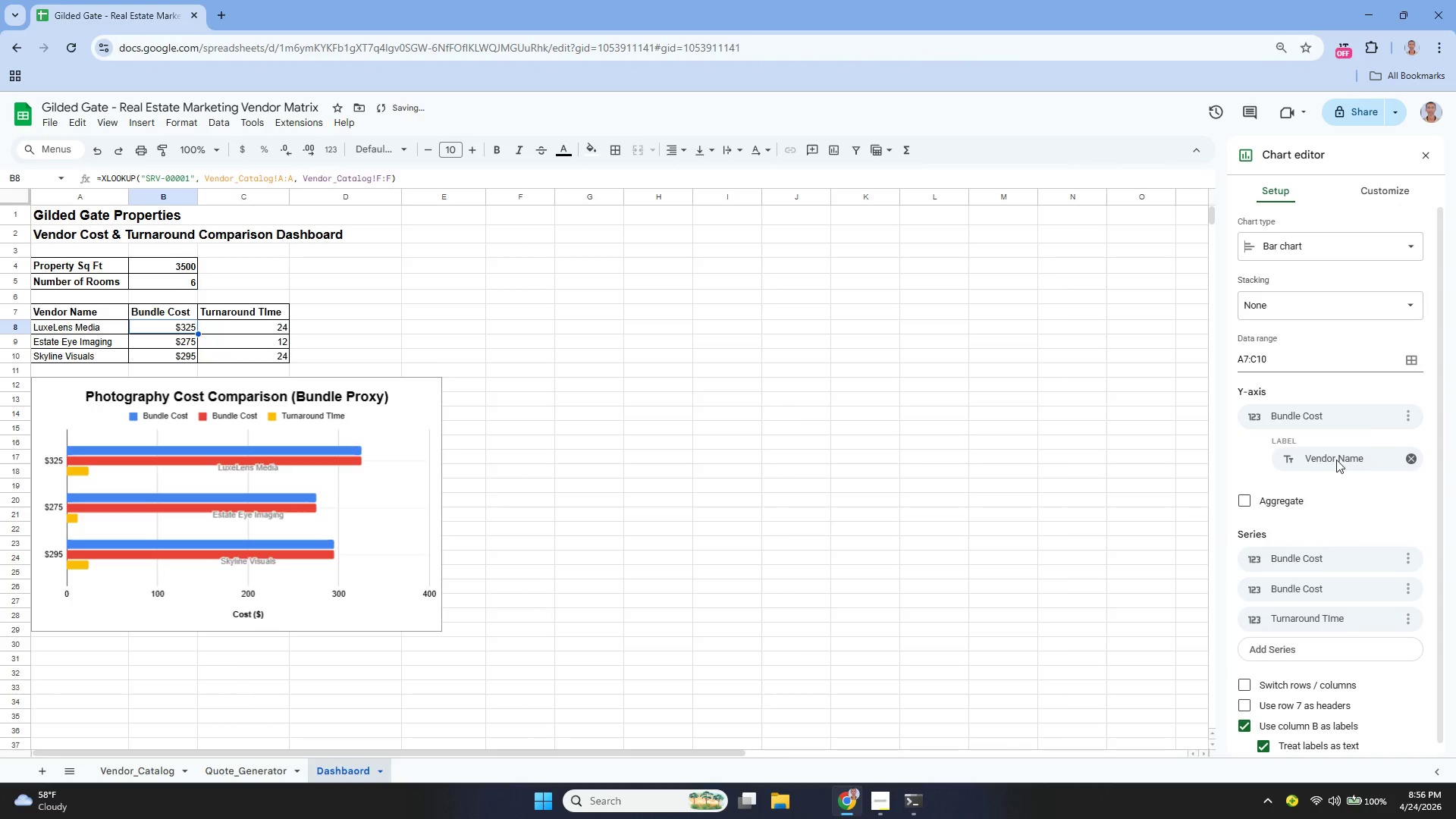 
key(Control+Z)
 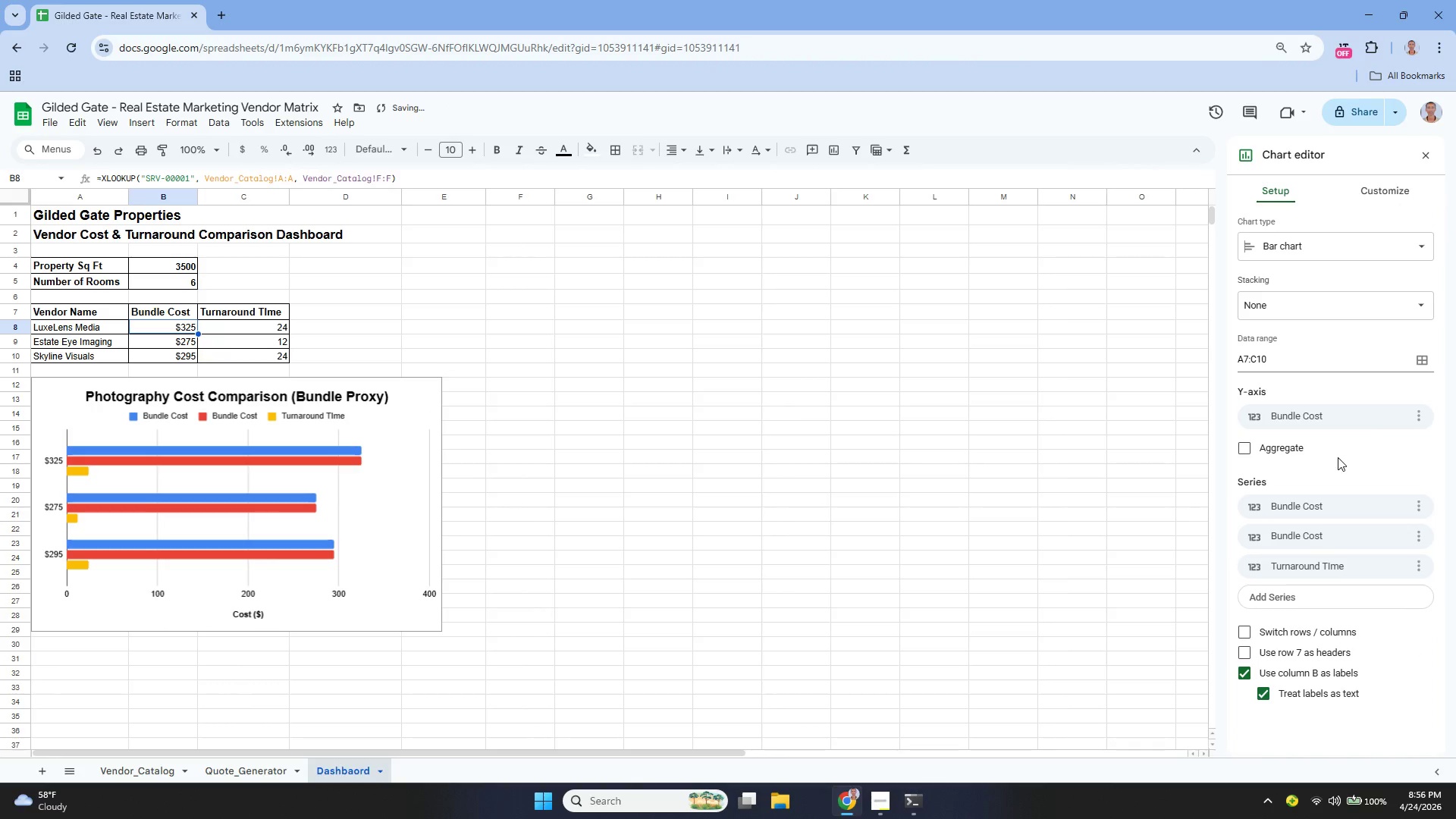 
key(Control+Z)
 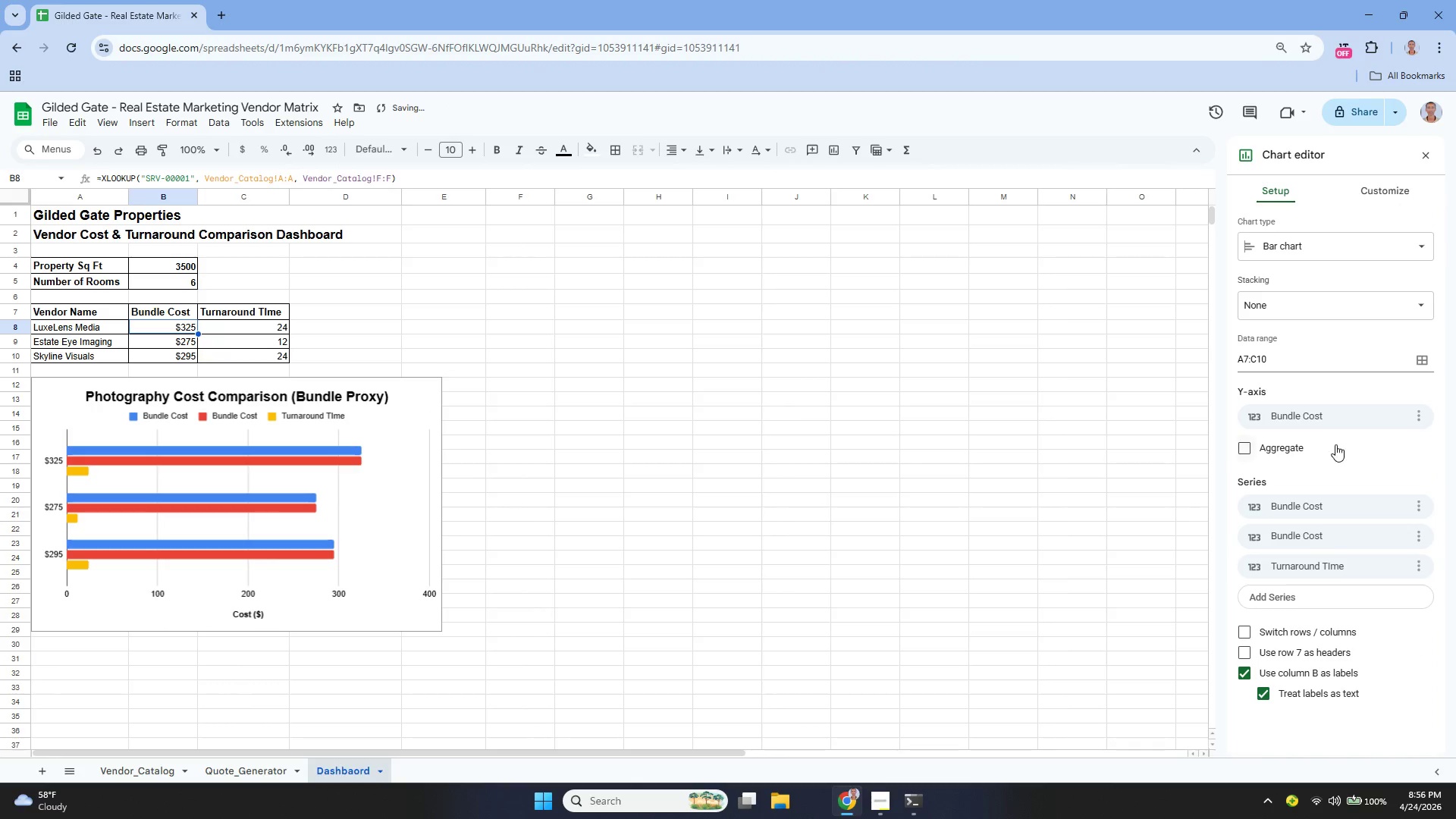 
key(Control+Z)
 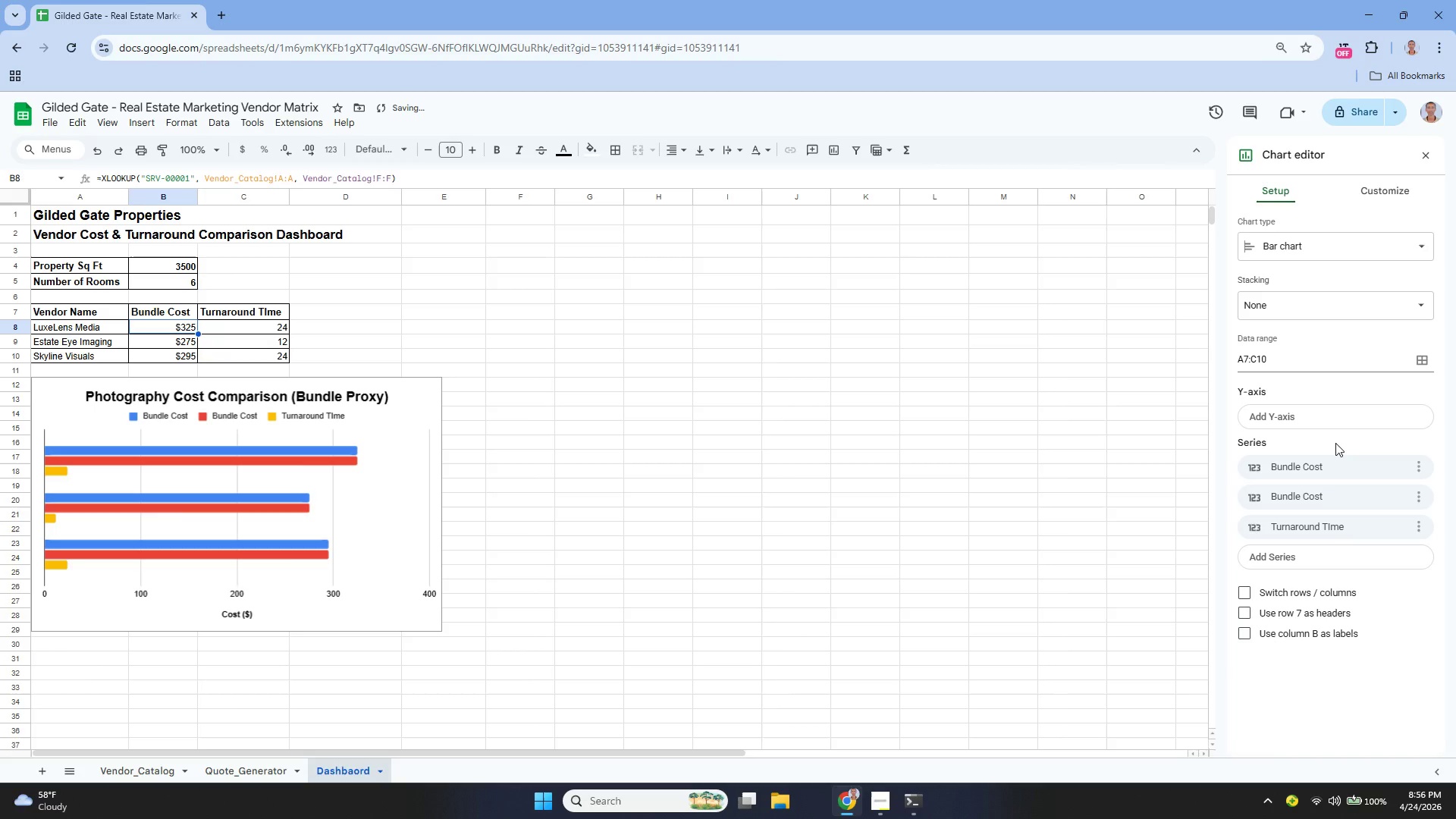 
key(Control+Z)
 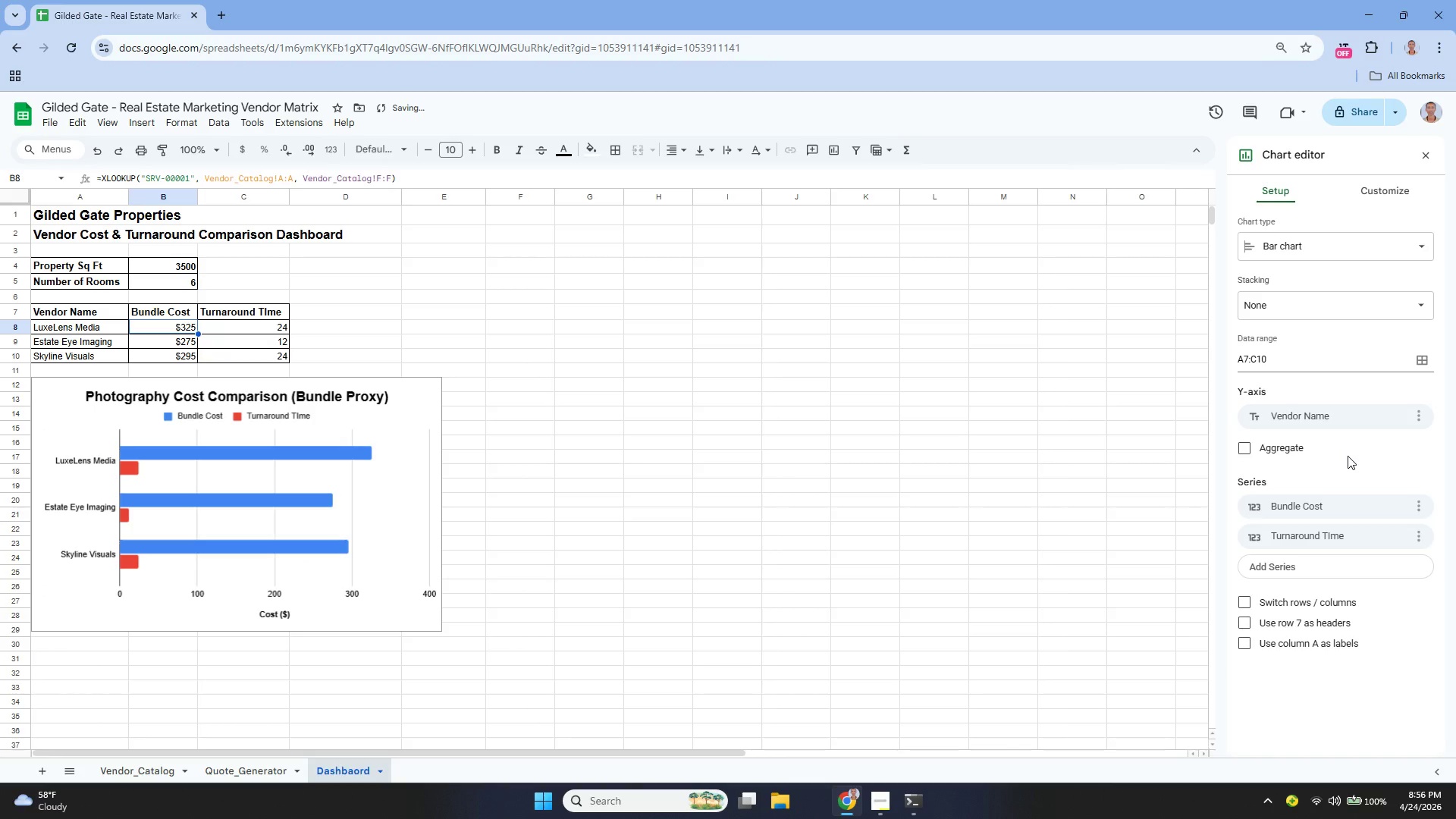 
left_click([1348, 456])
 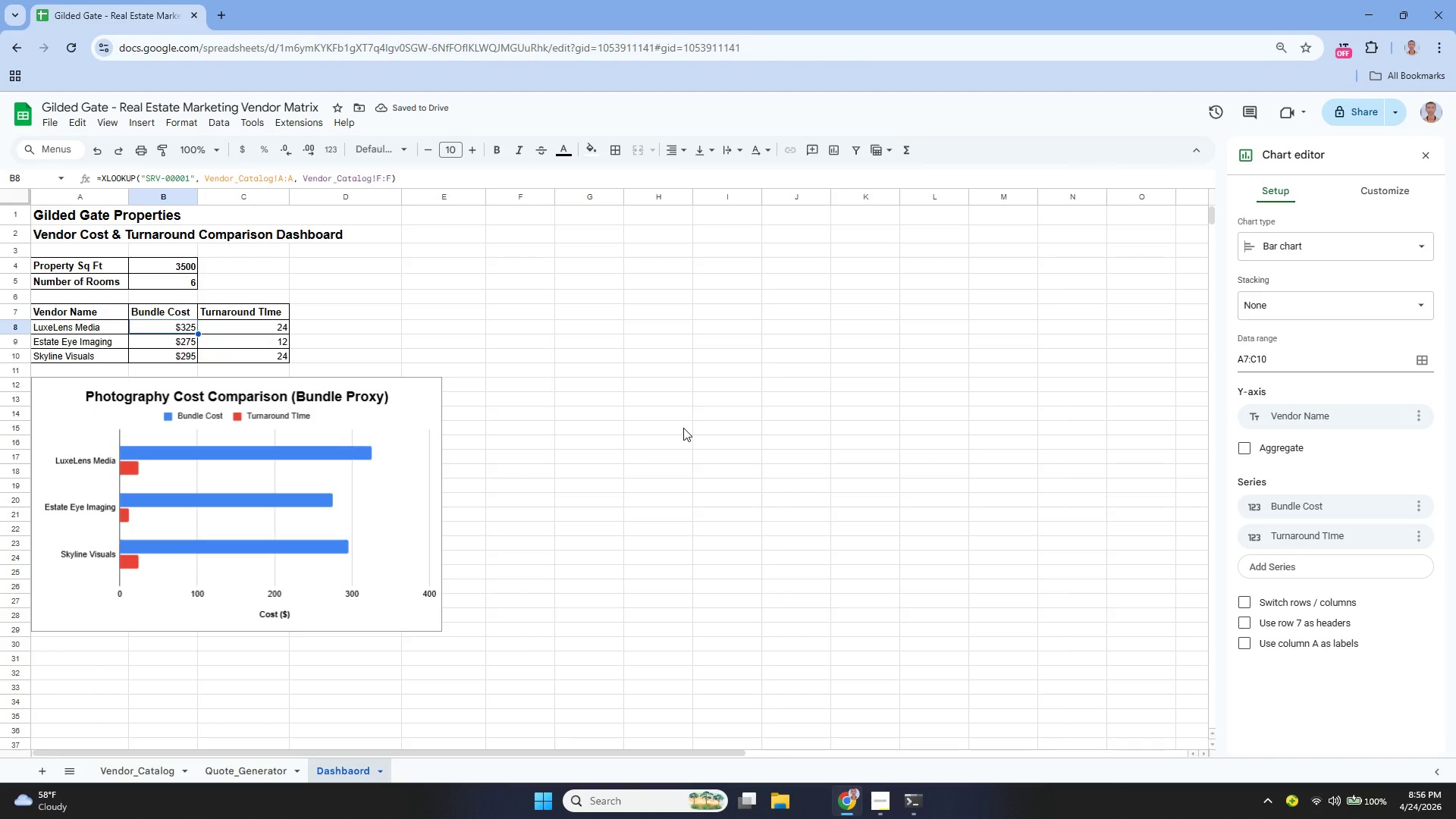 
wait(8.38)
 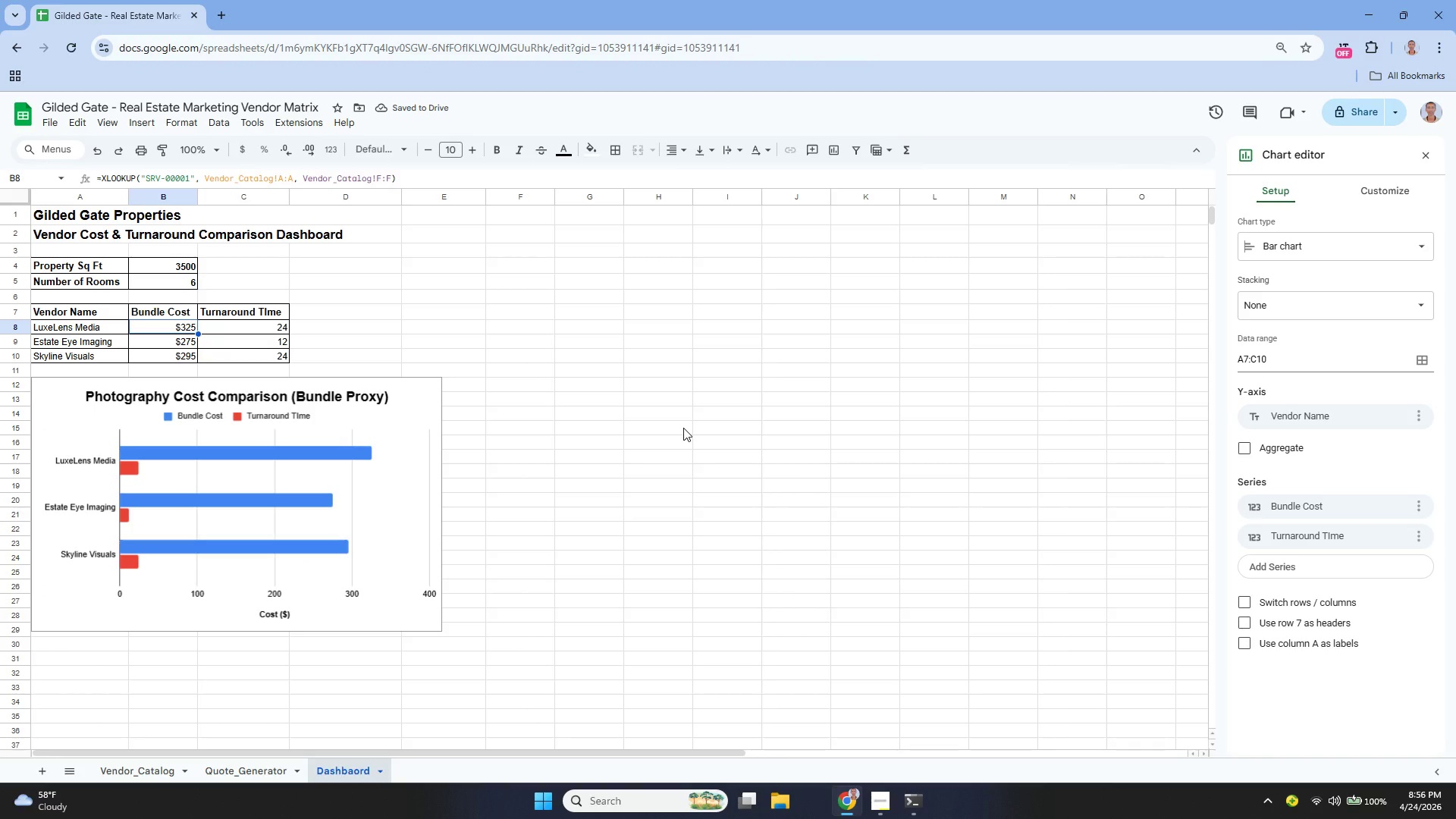 
left_click([416, 464])
 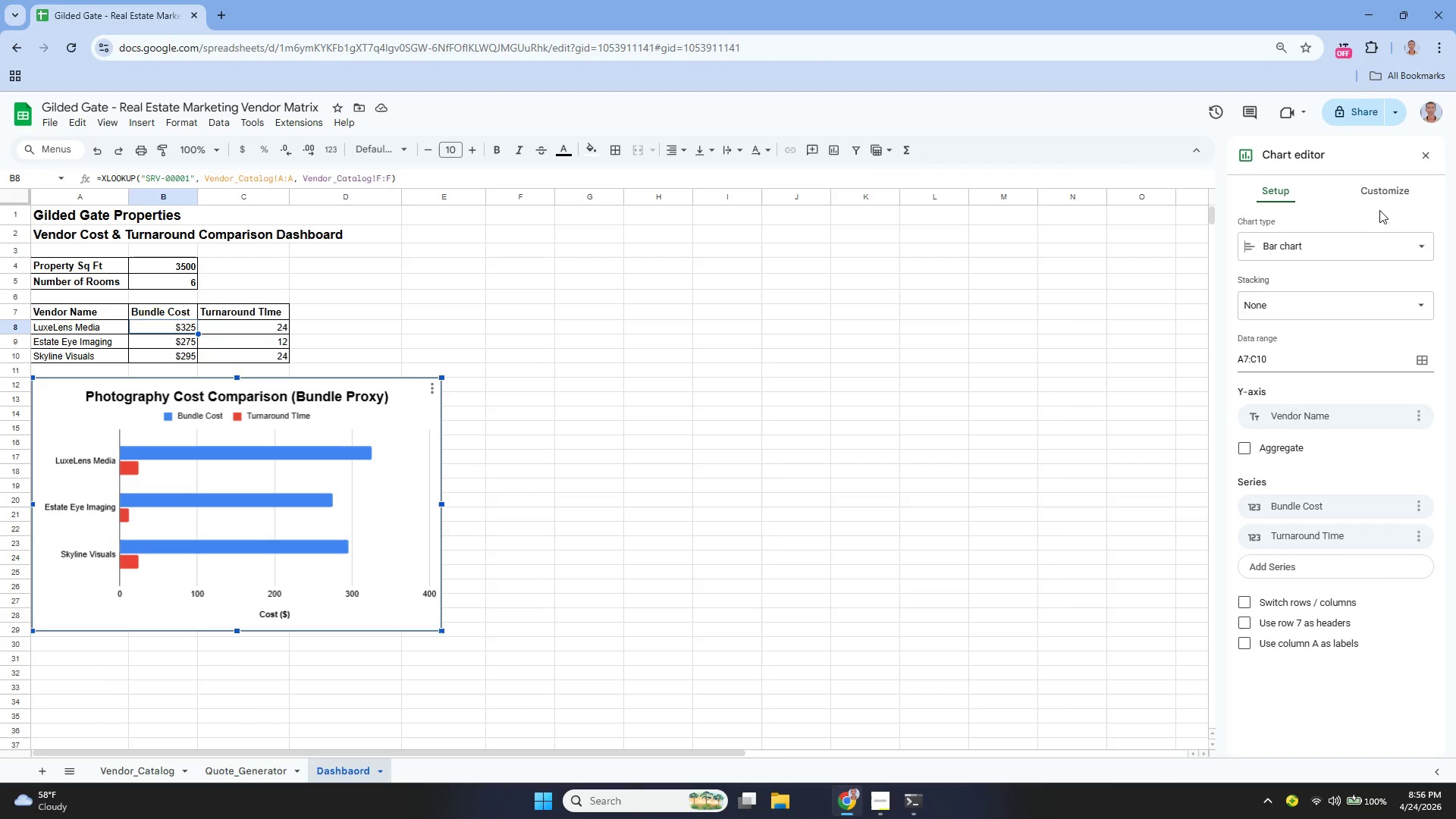 
left_click([1374, 182])
 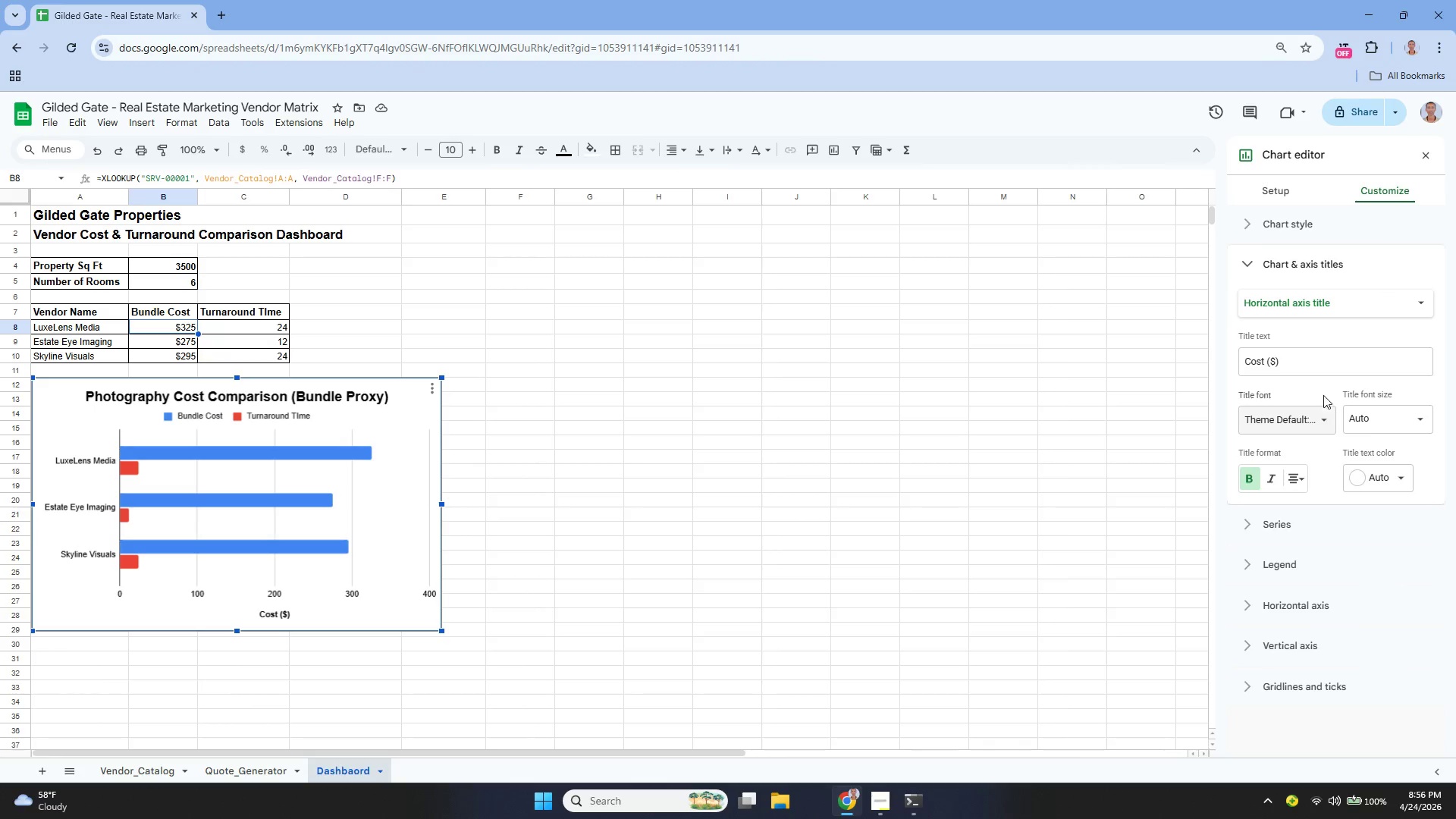 
left_click([1303, 363])
 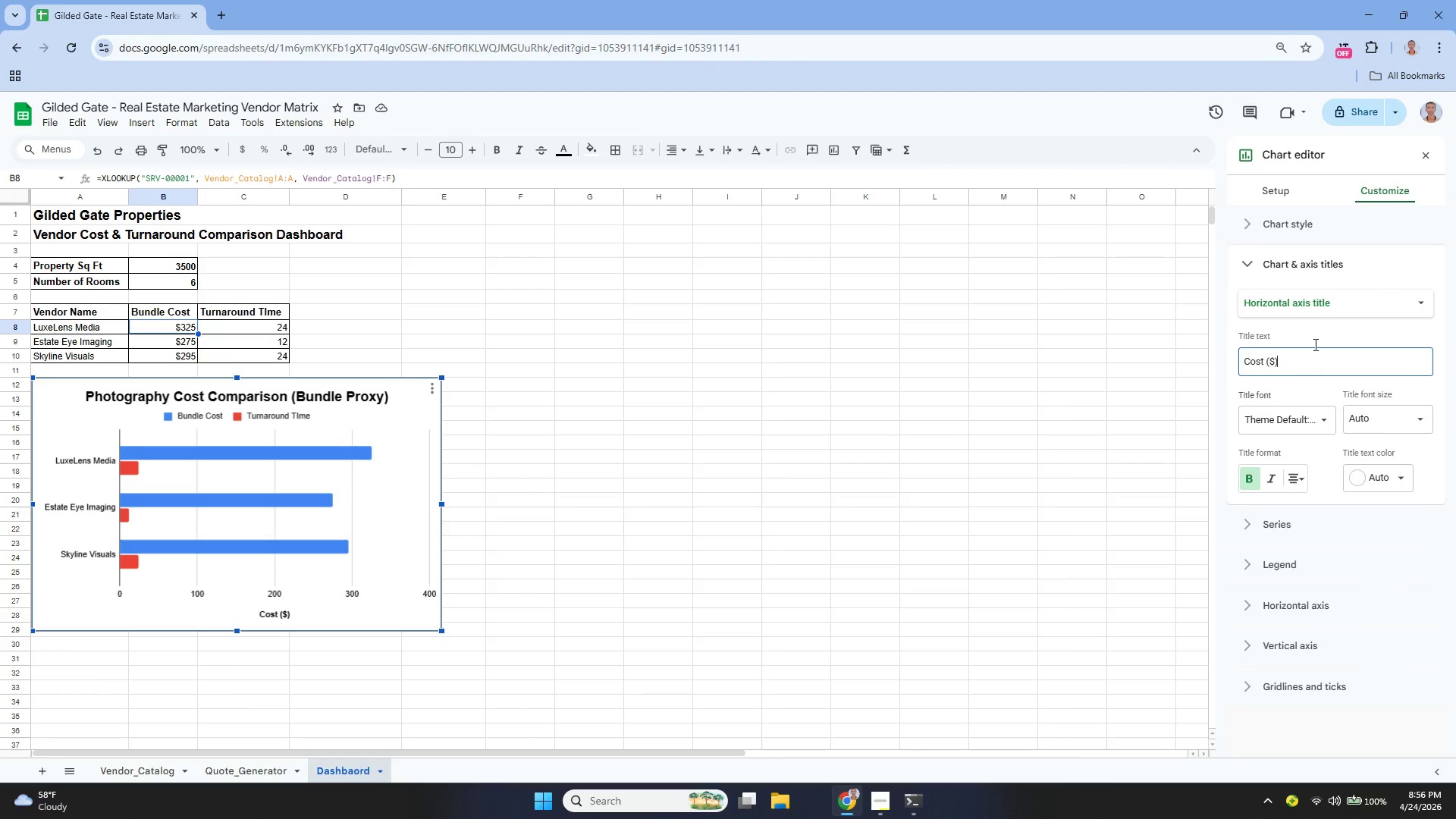 
left_click([1302, 313])
 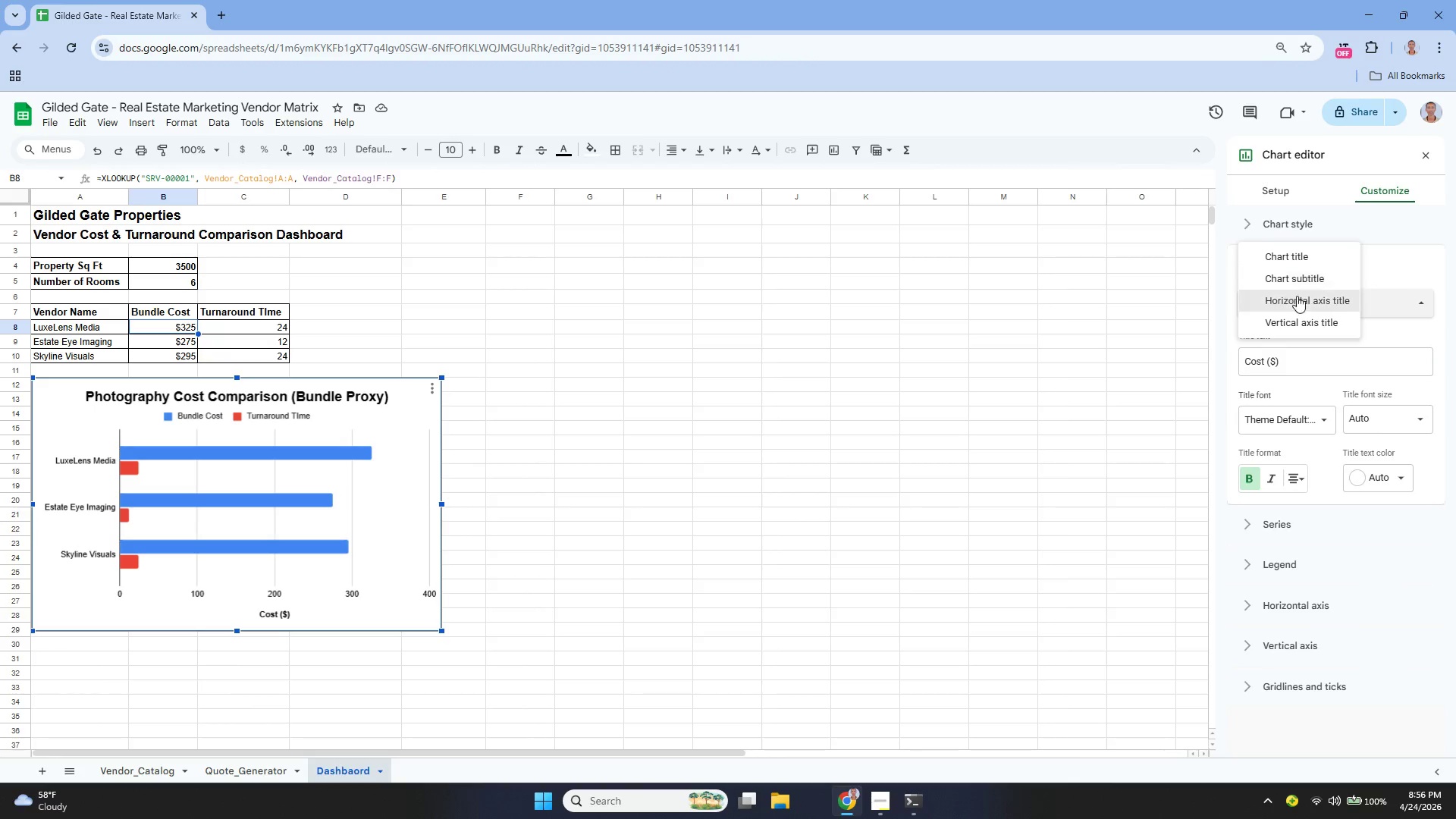 
left_click([1301, 300])
 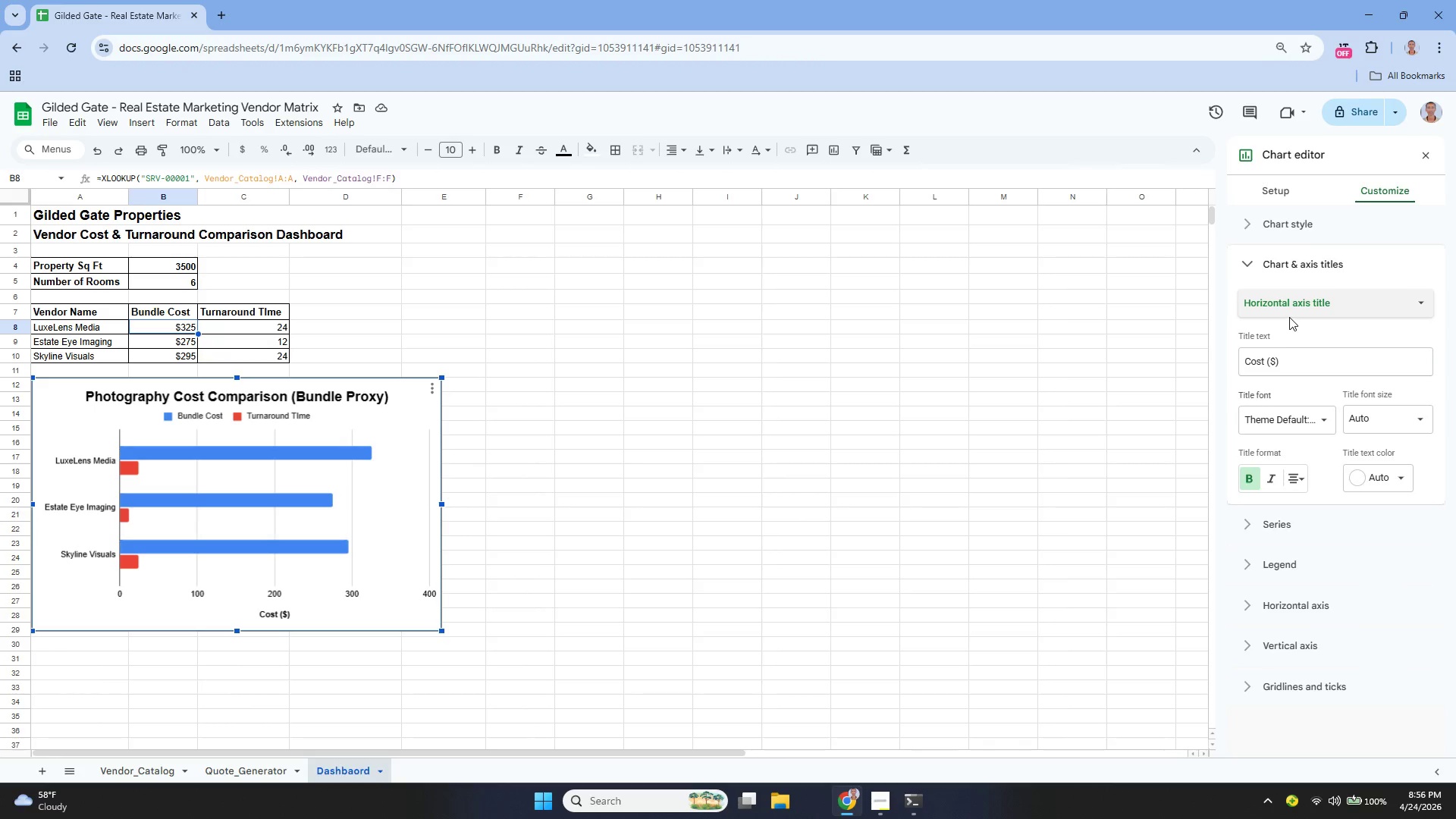 
left_click([1289, 309])
 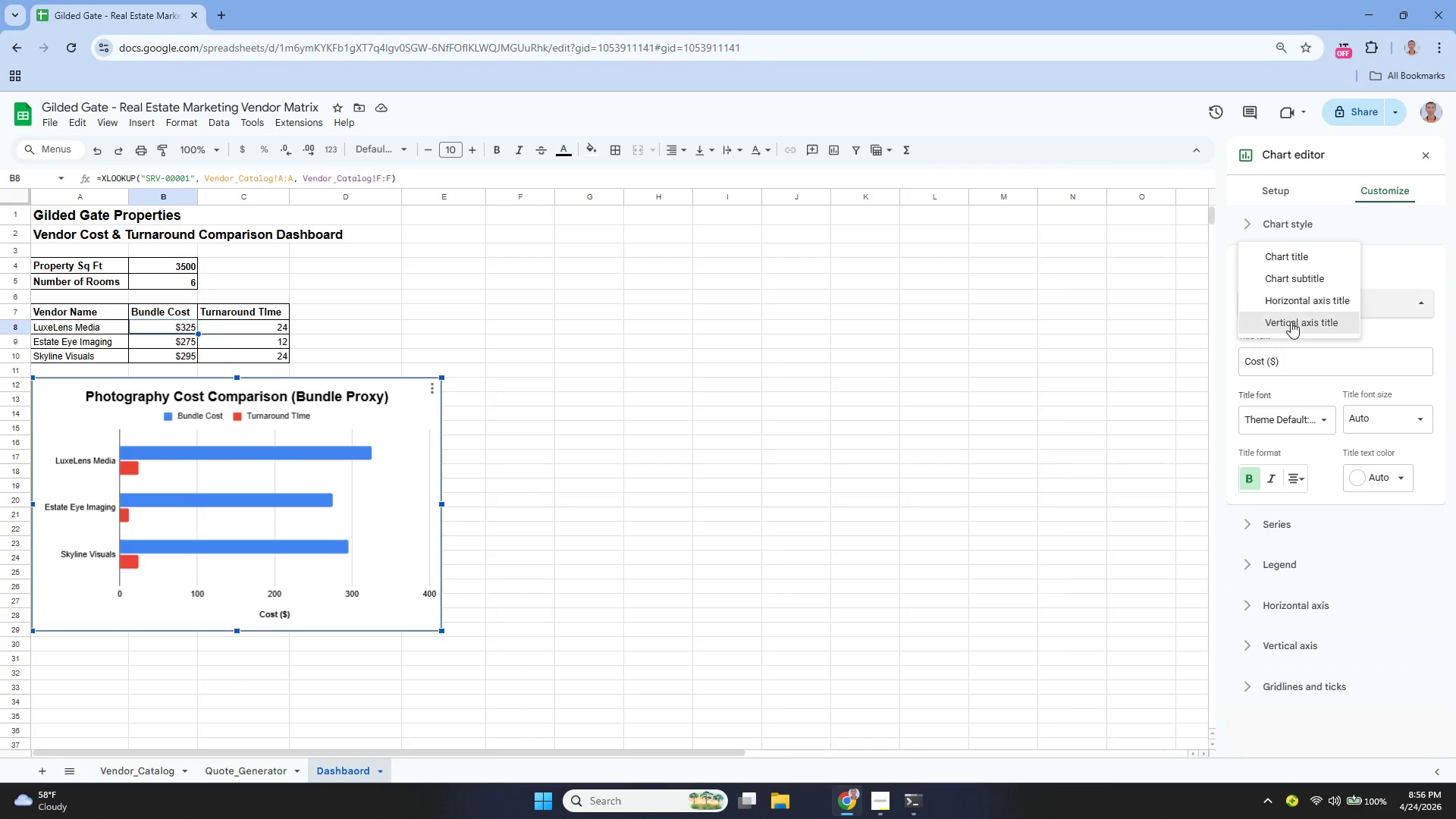 
left_click([1290, 323])
 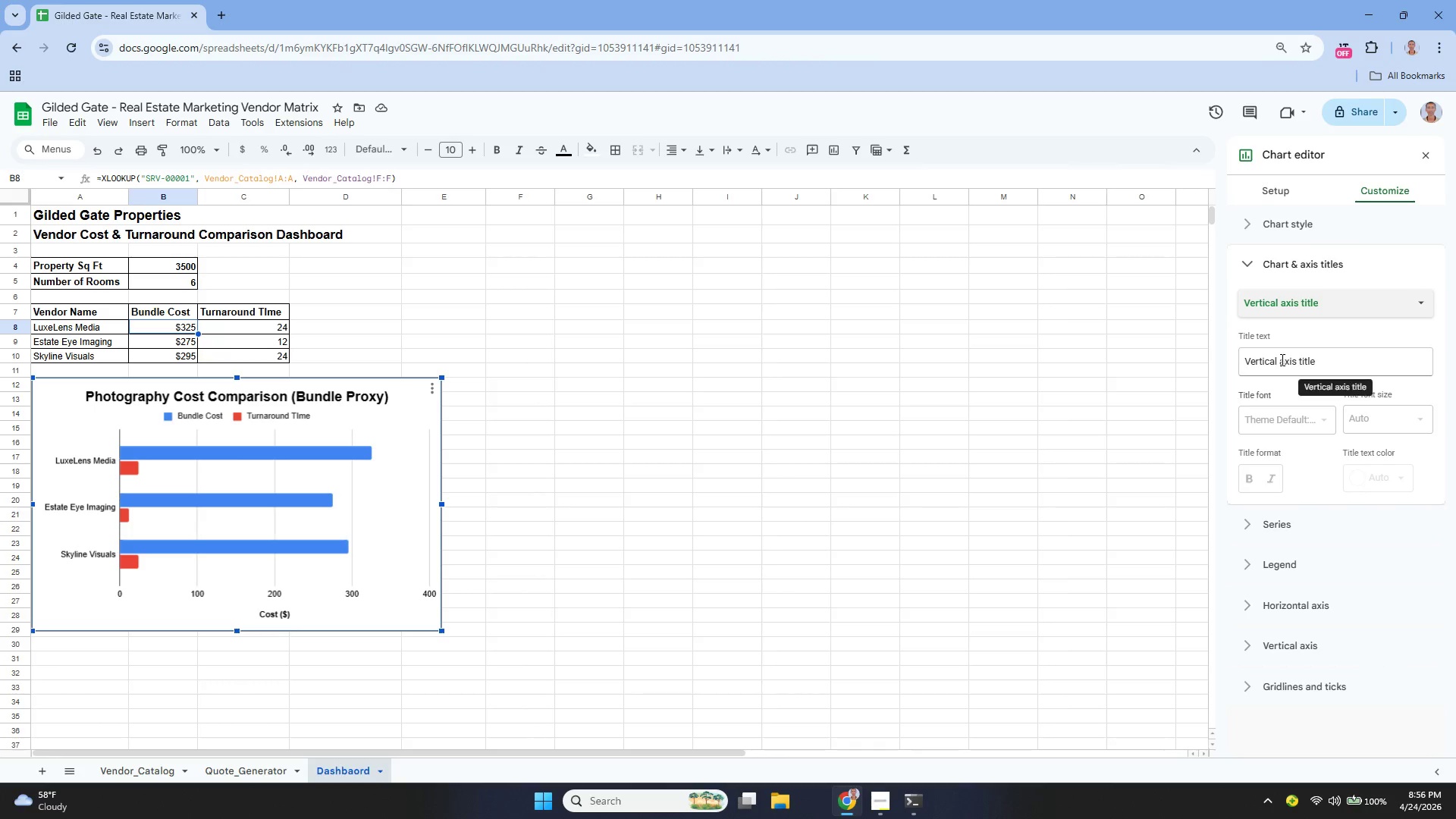 
left_click([1281, 360])
 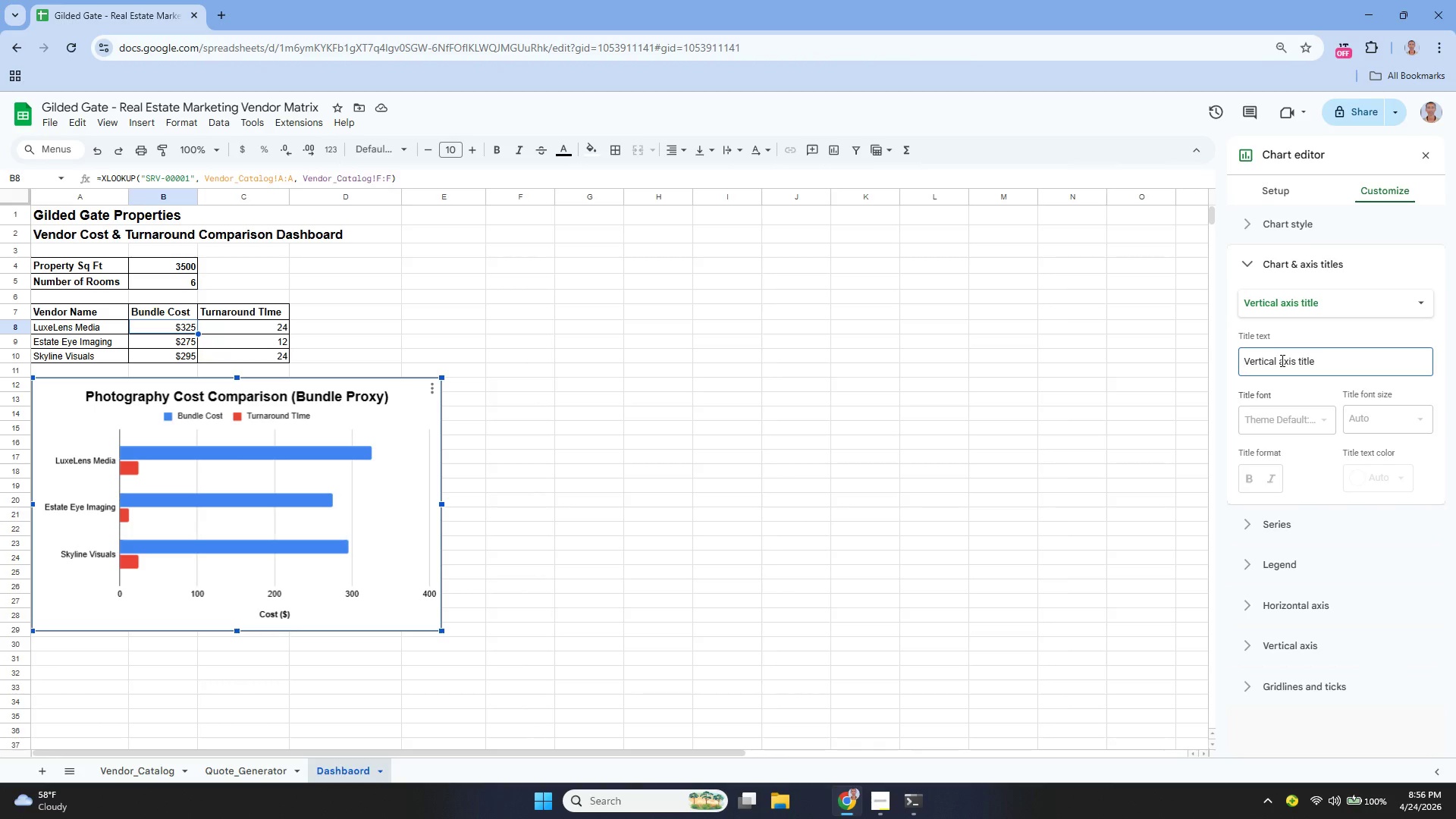 
type(Vendor Name)
 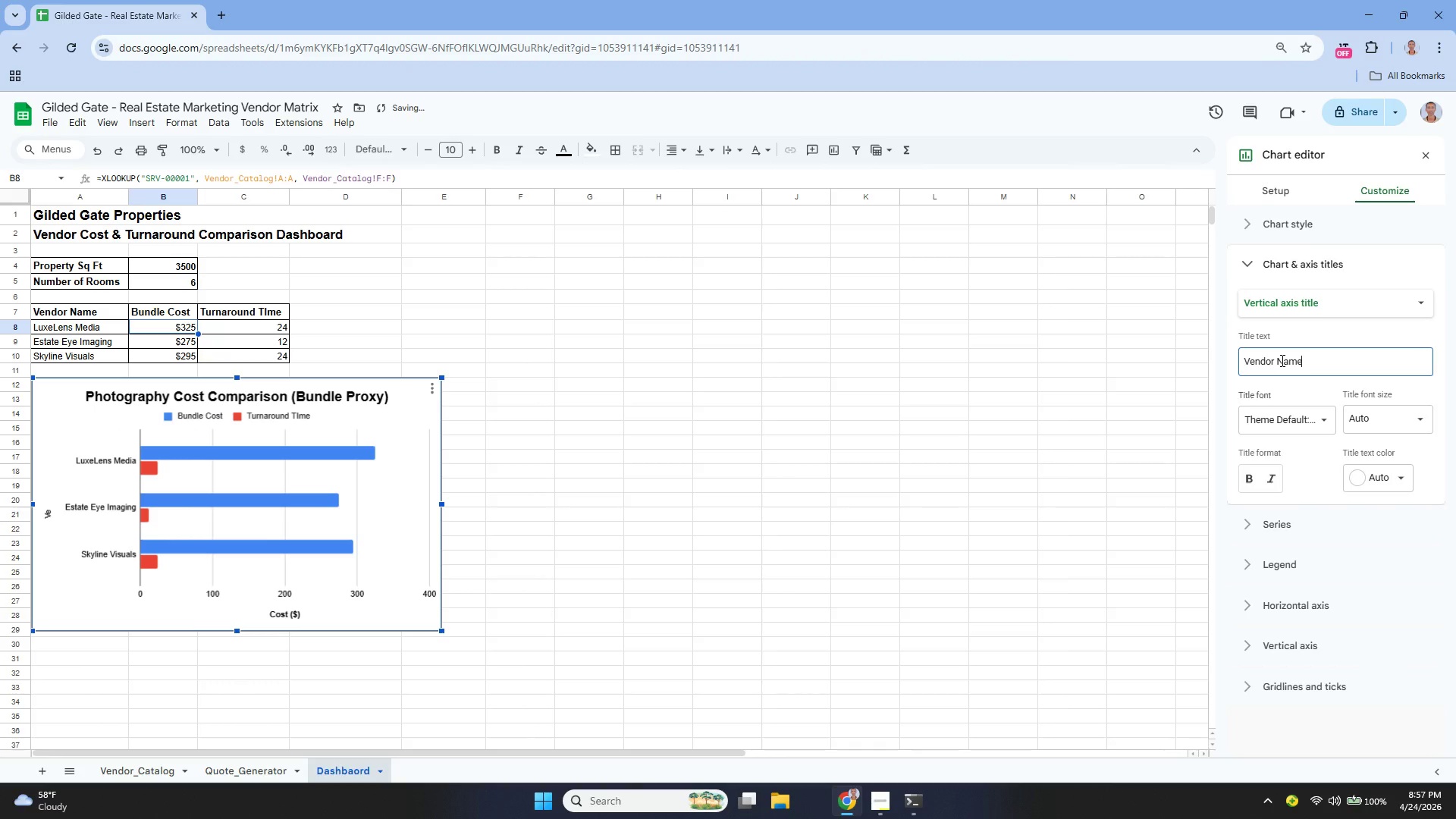 
key(Enter)
 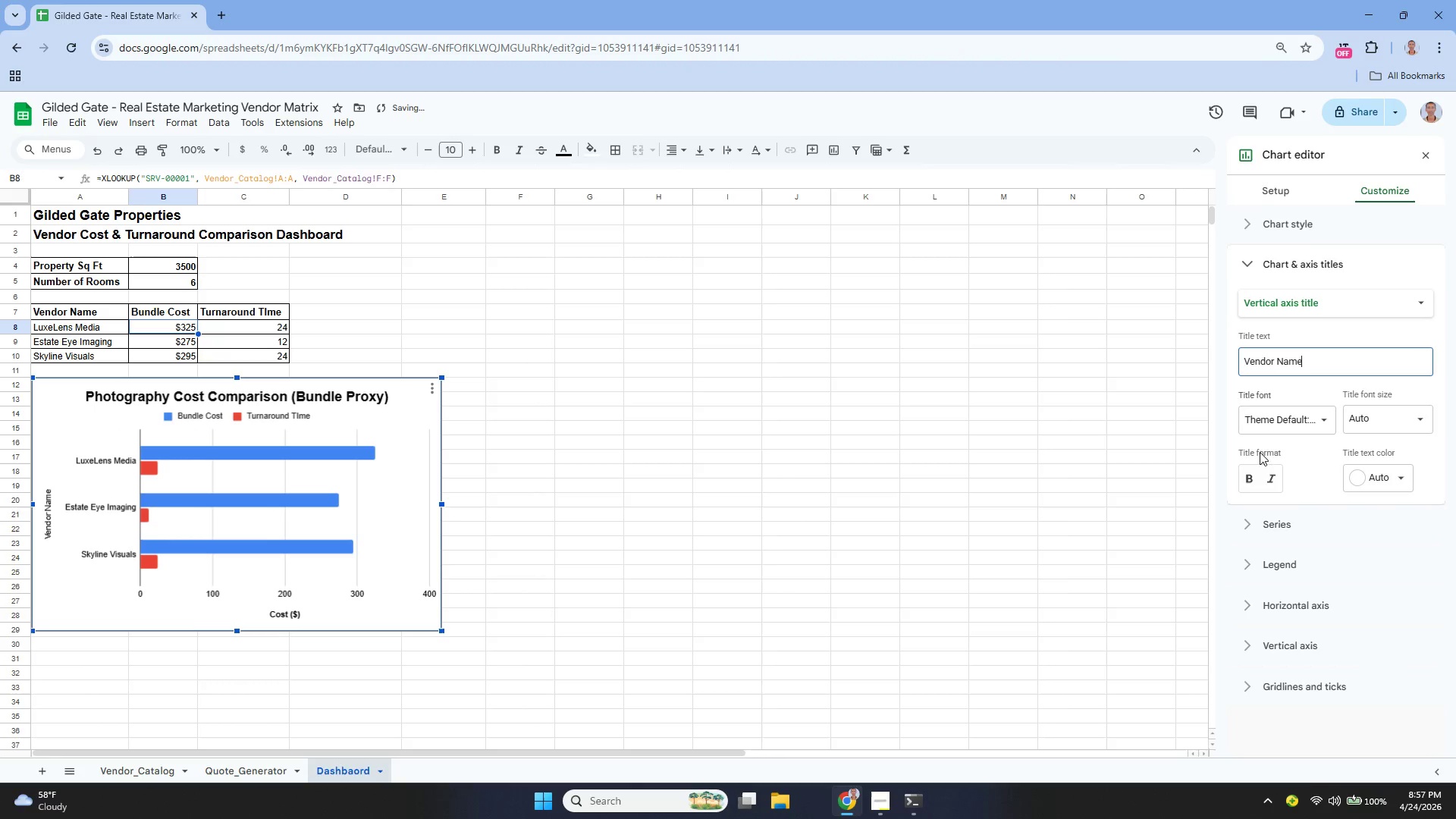 
left_click([1244, 475])
 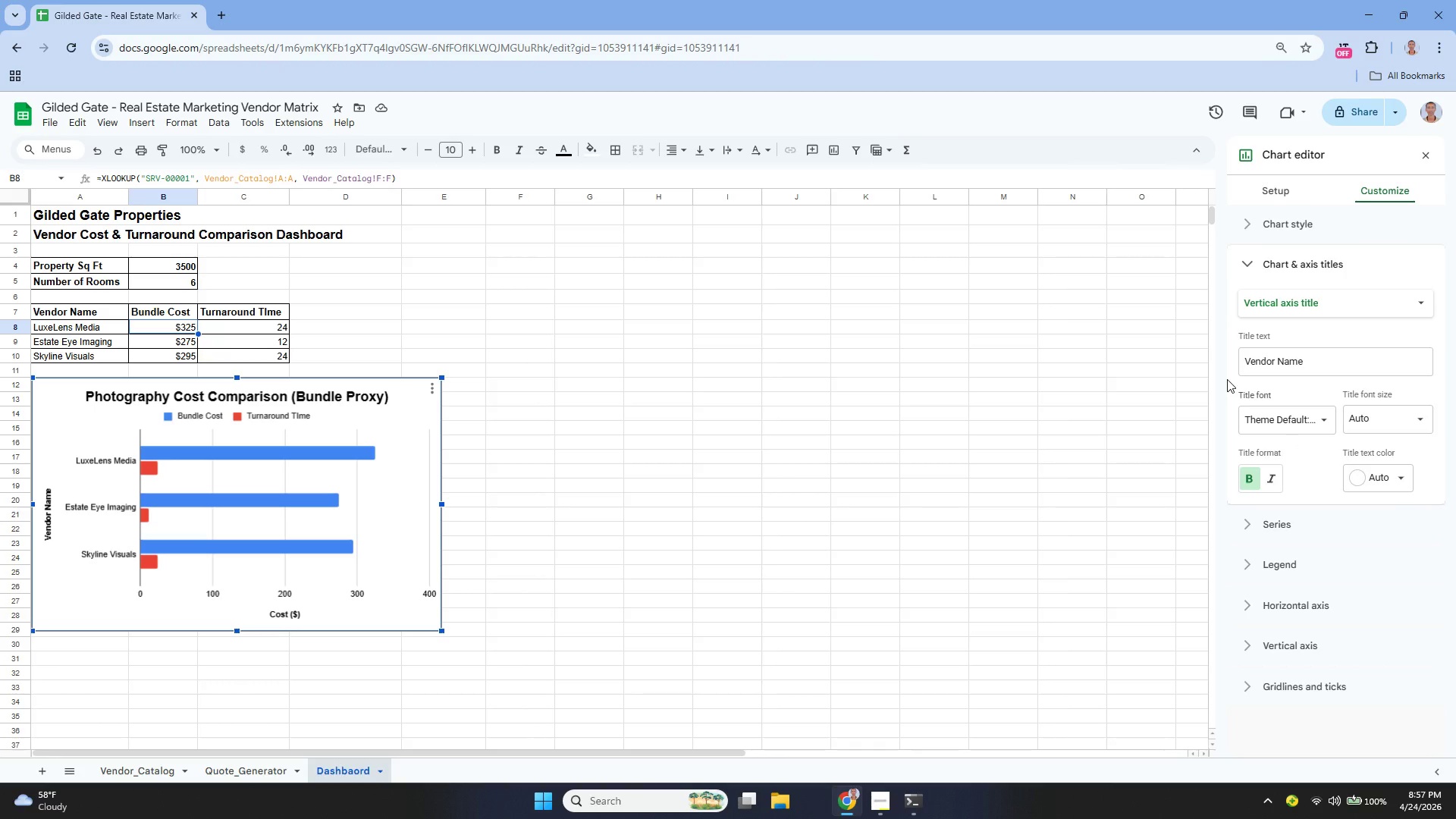 
wait(21.92)
 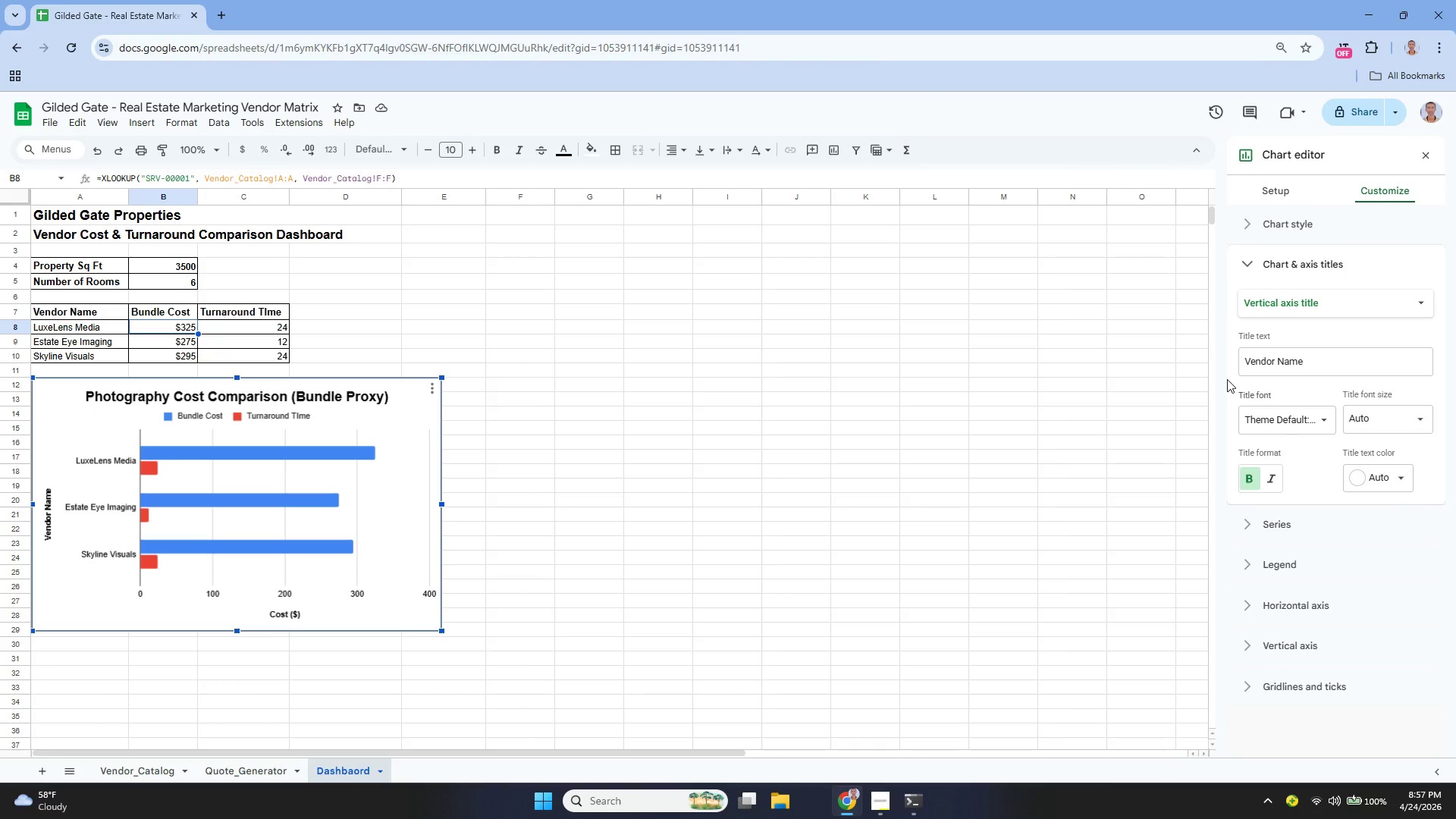 
left_click([252, 324])
 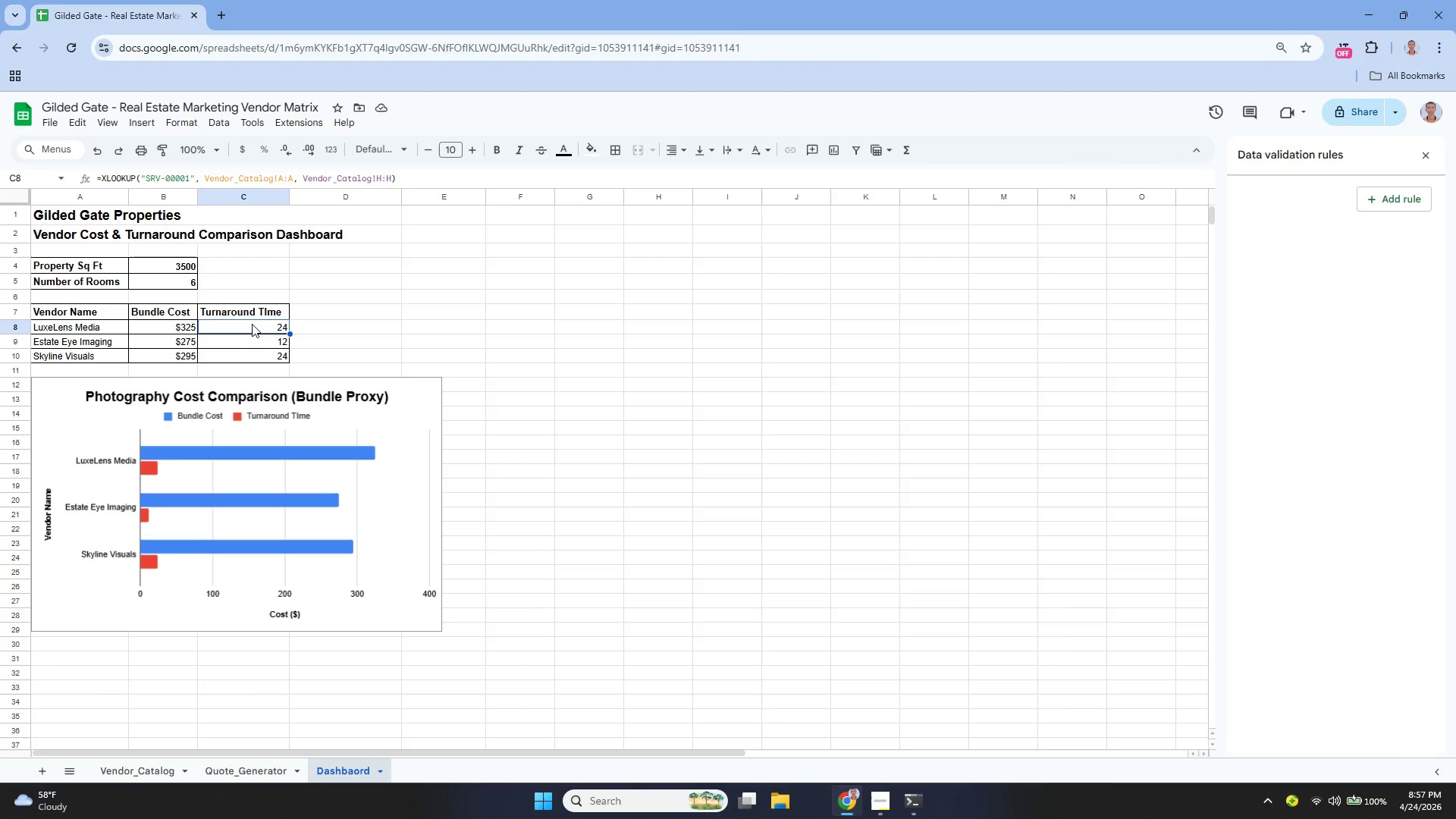 
left_click_drag(start_coordinate=[252, 324], to_coordinate=[255, 356])
 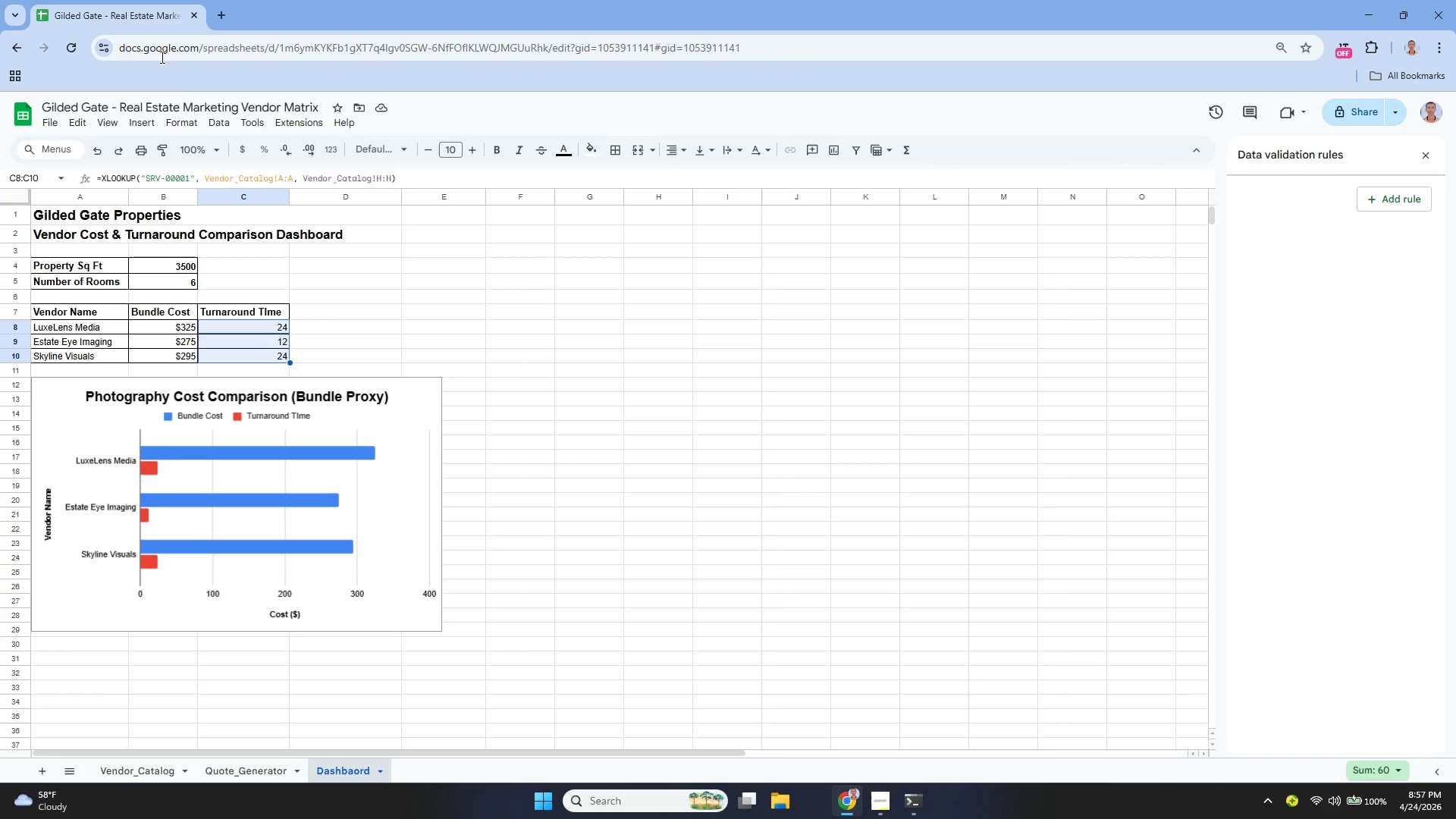 
left_click([177, 123])
 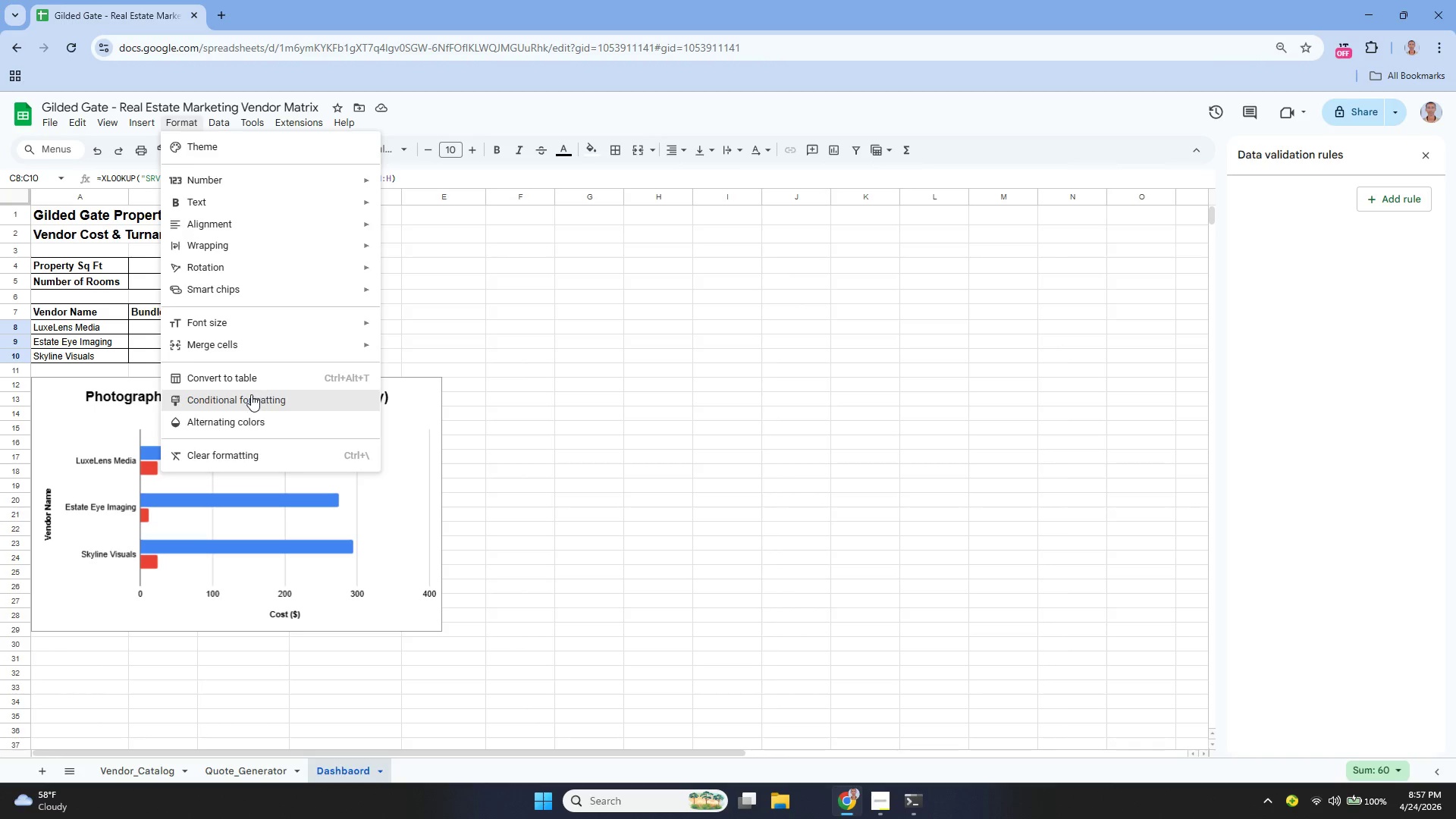 
left_click([244, 392])
 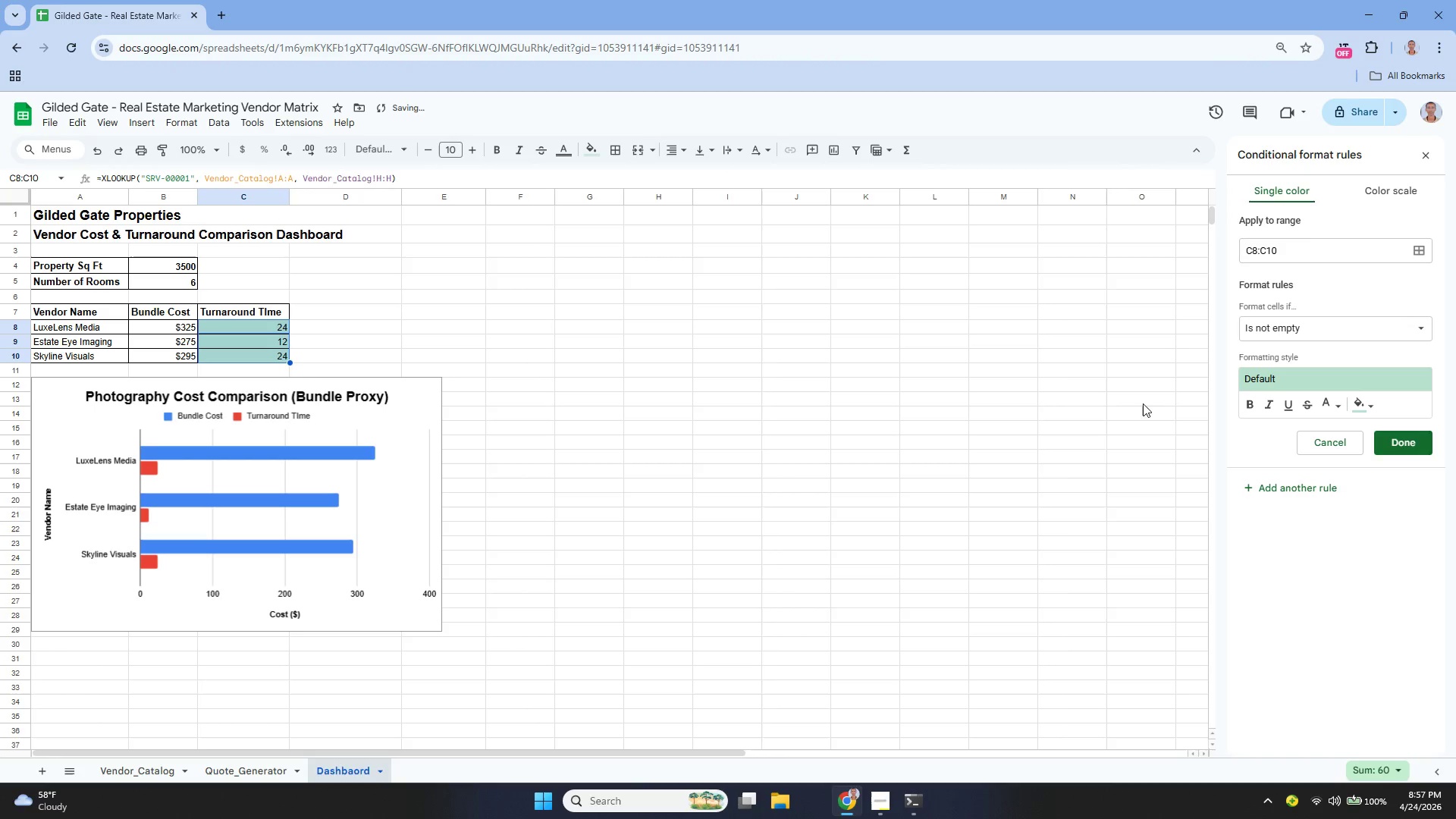 
left_click([1283, 324])
 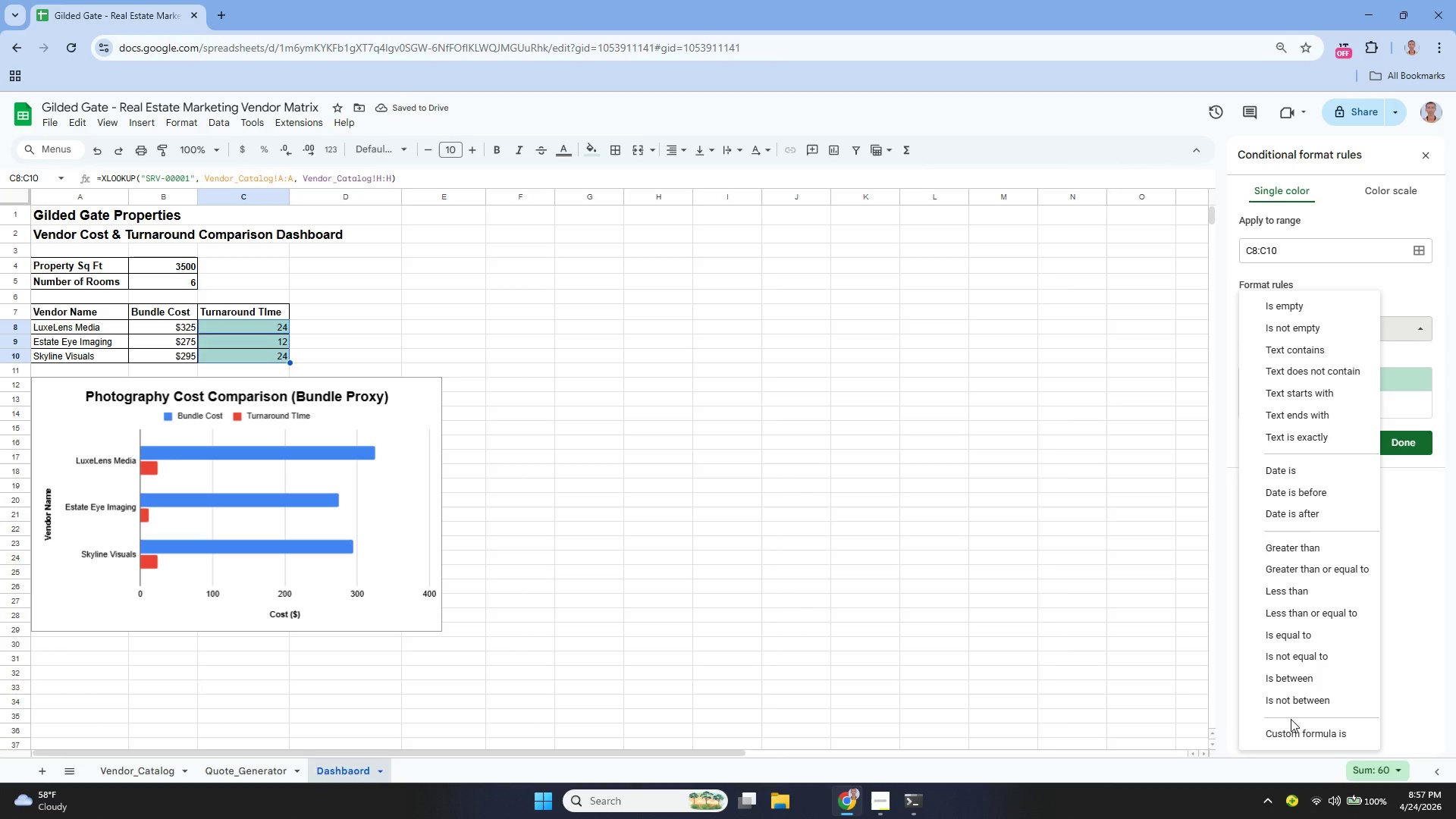 
left_click([1290, 733])
 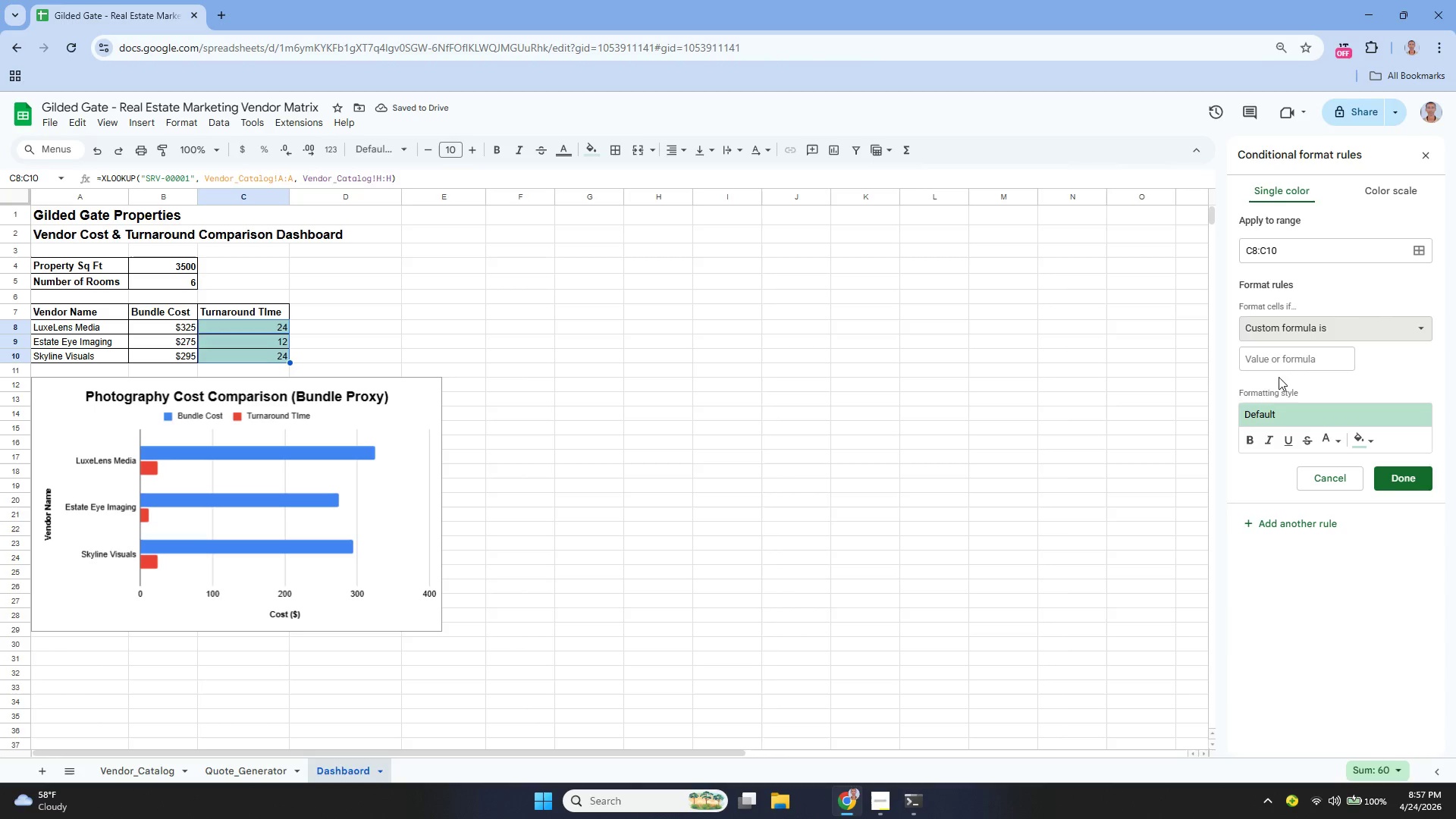 
left_click([1272, 356])
 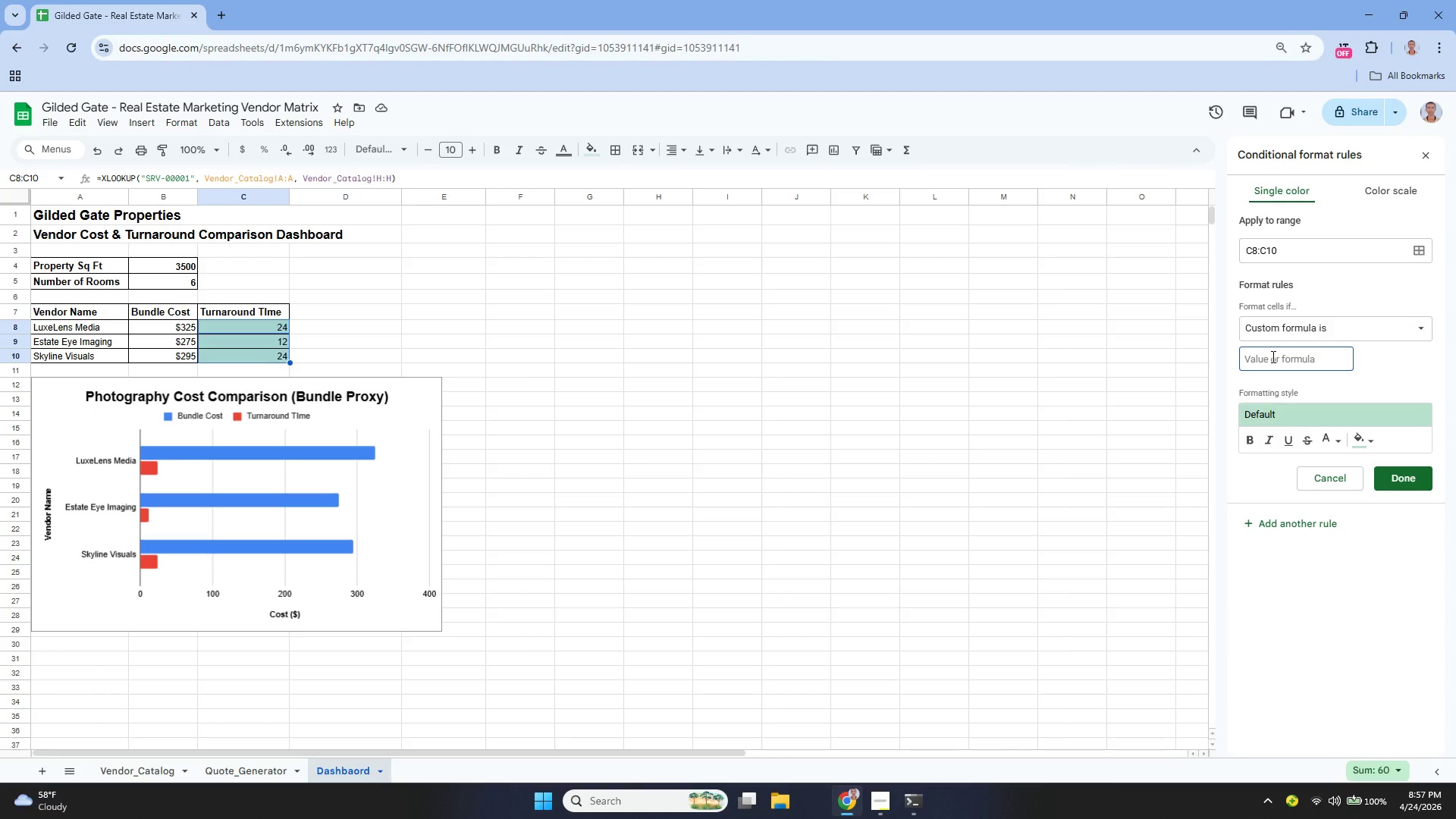 
type(=c8)
key(Backspace)
key(Backspace)
key(Backspace)
type(C8)
key(Backspace)
key(Backspace)
key(Backspace)
type(=C8 = MIN())
 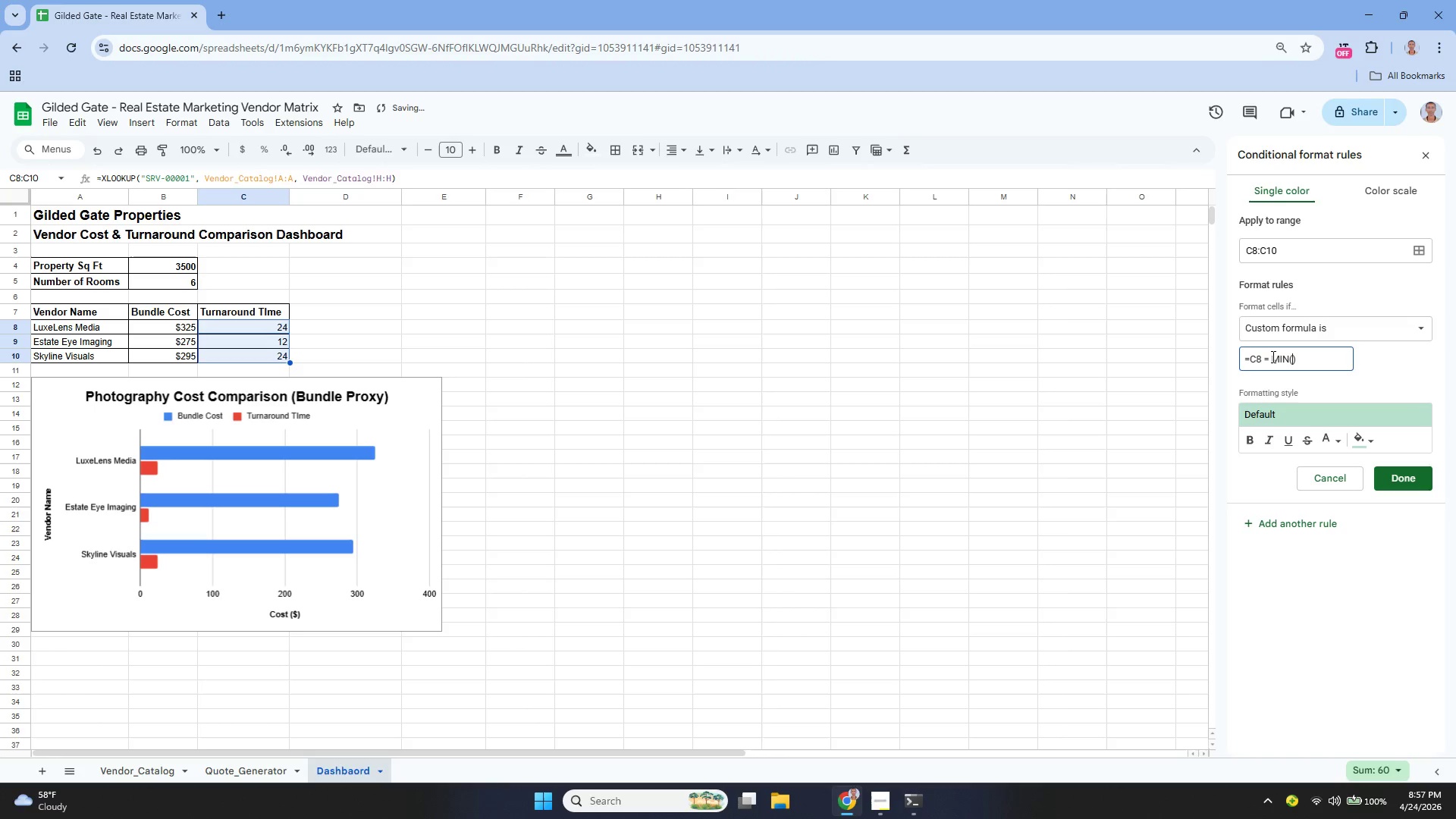 
 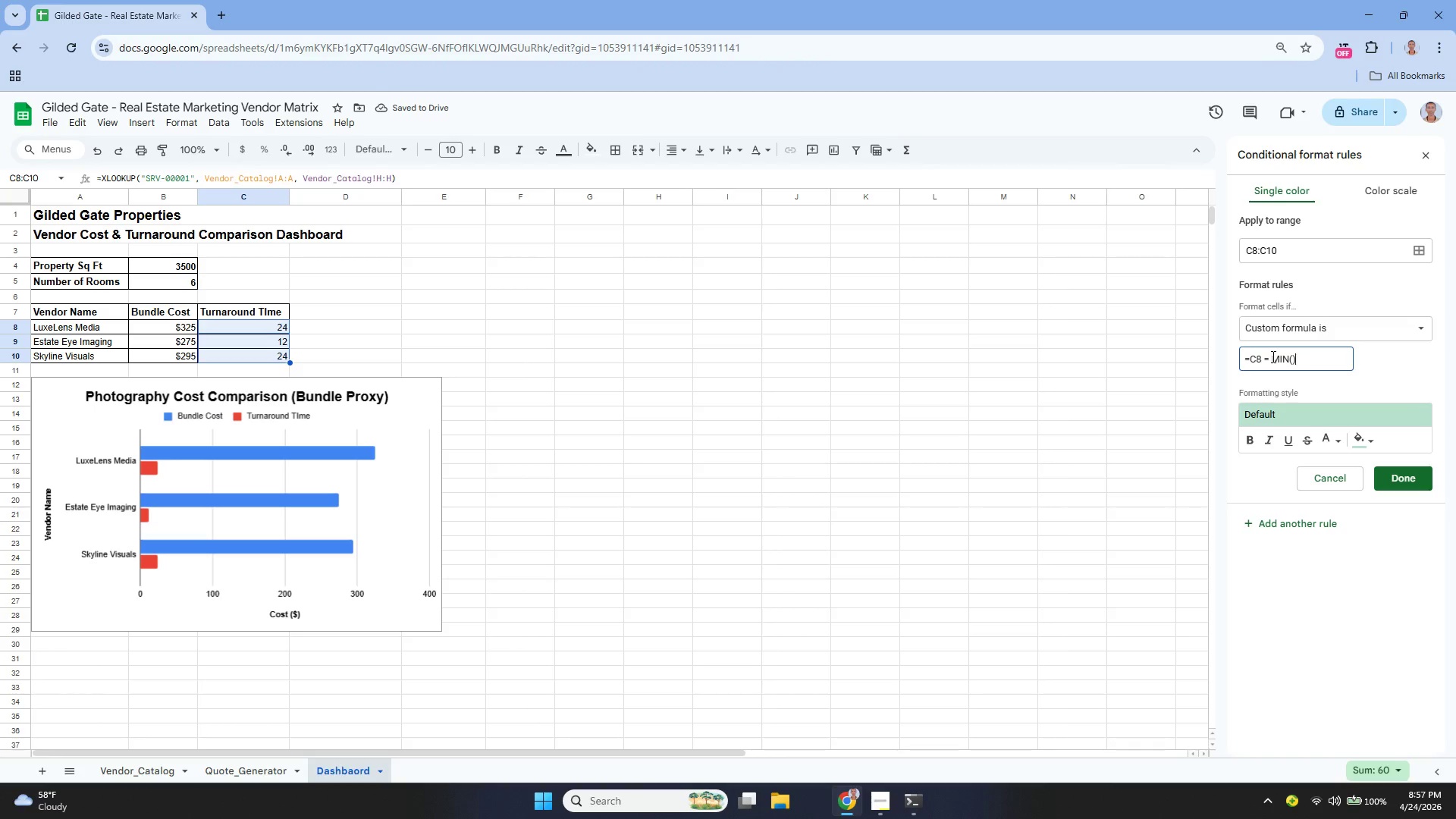 
key(ArrowLeft)
 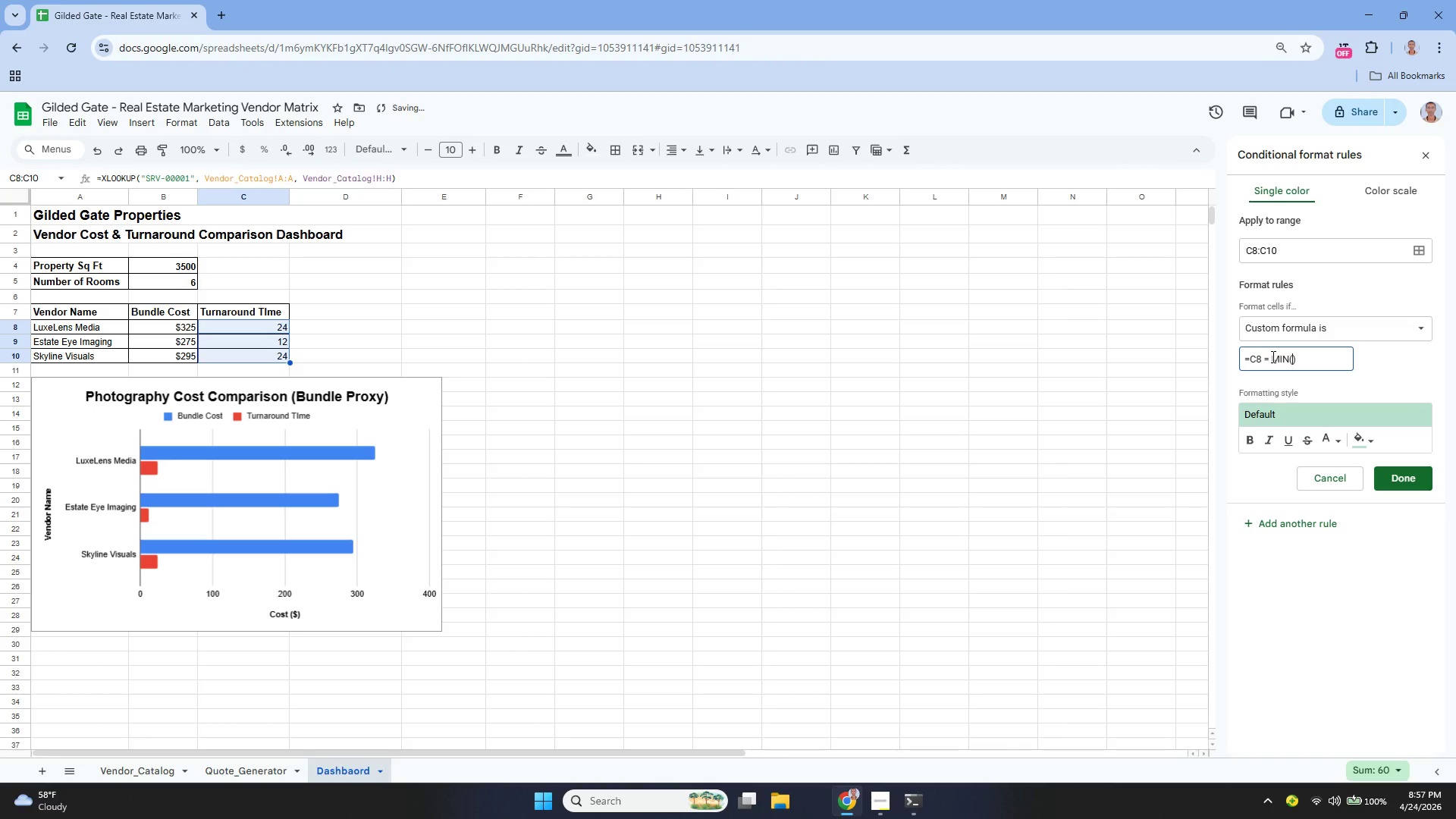 
type($C)
key(Backspace)
type(c$8:$c$10)
 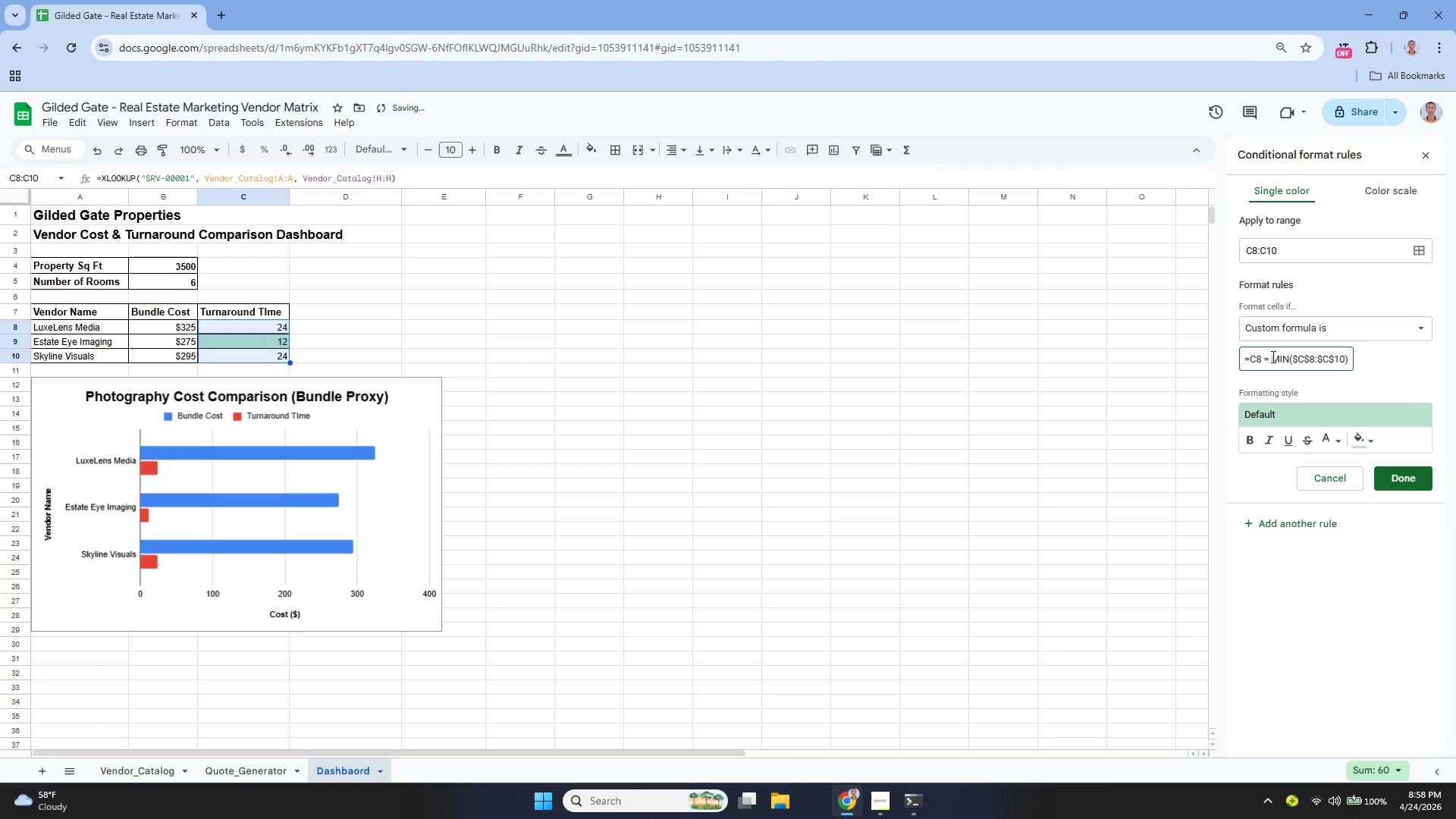 
wait(6.42)
 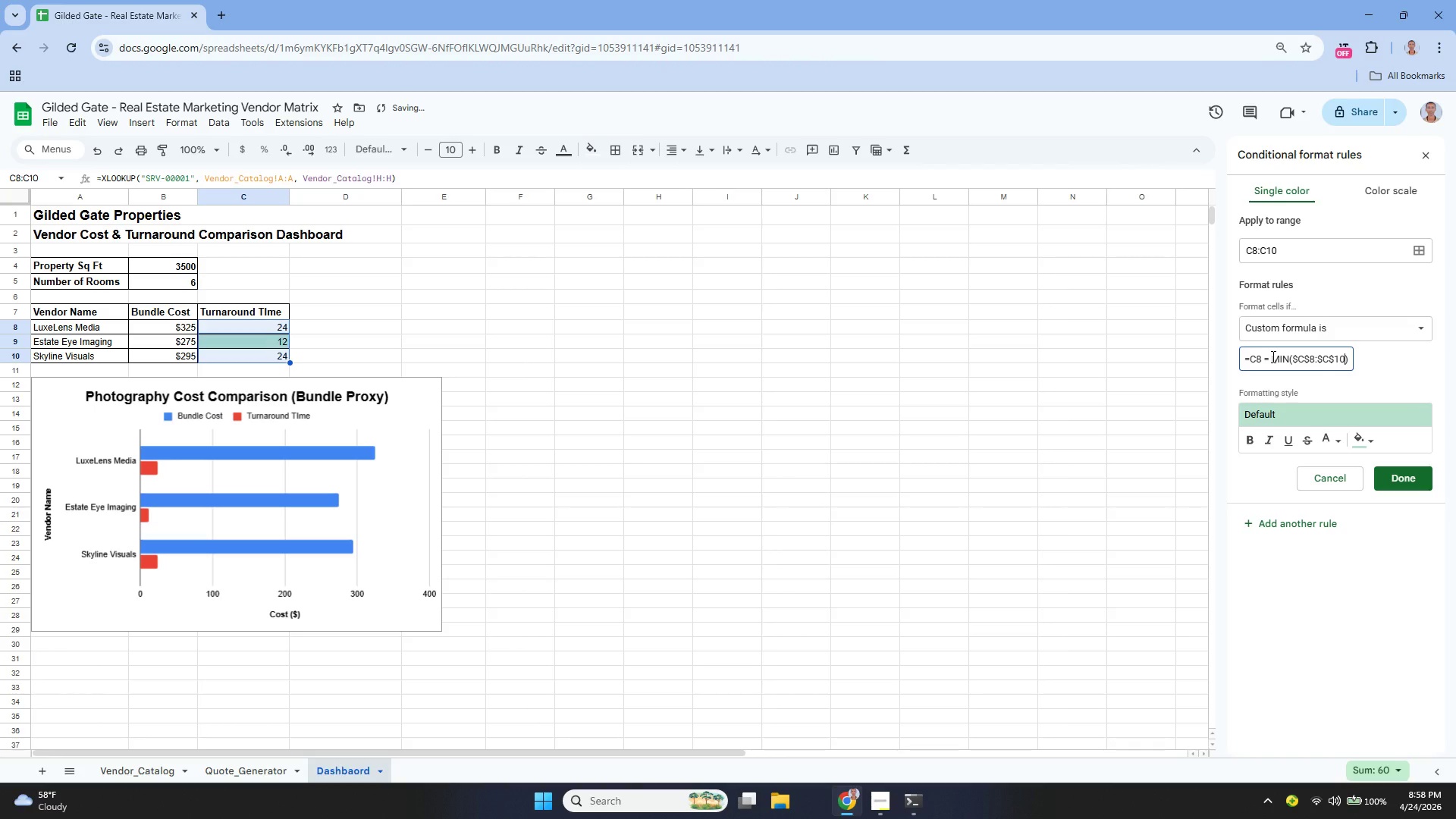 
left_click([1369, 434])
 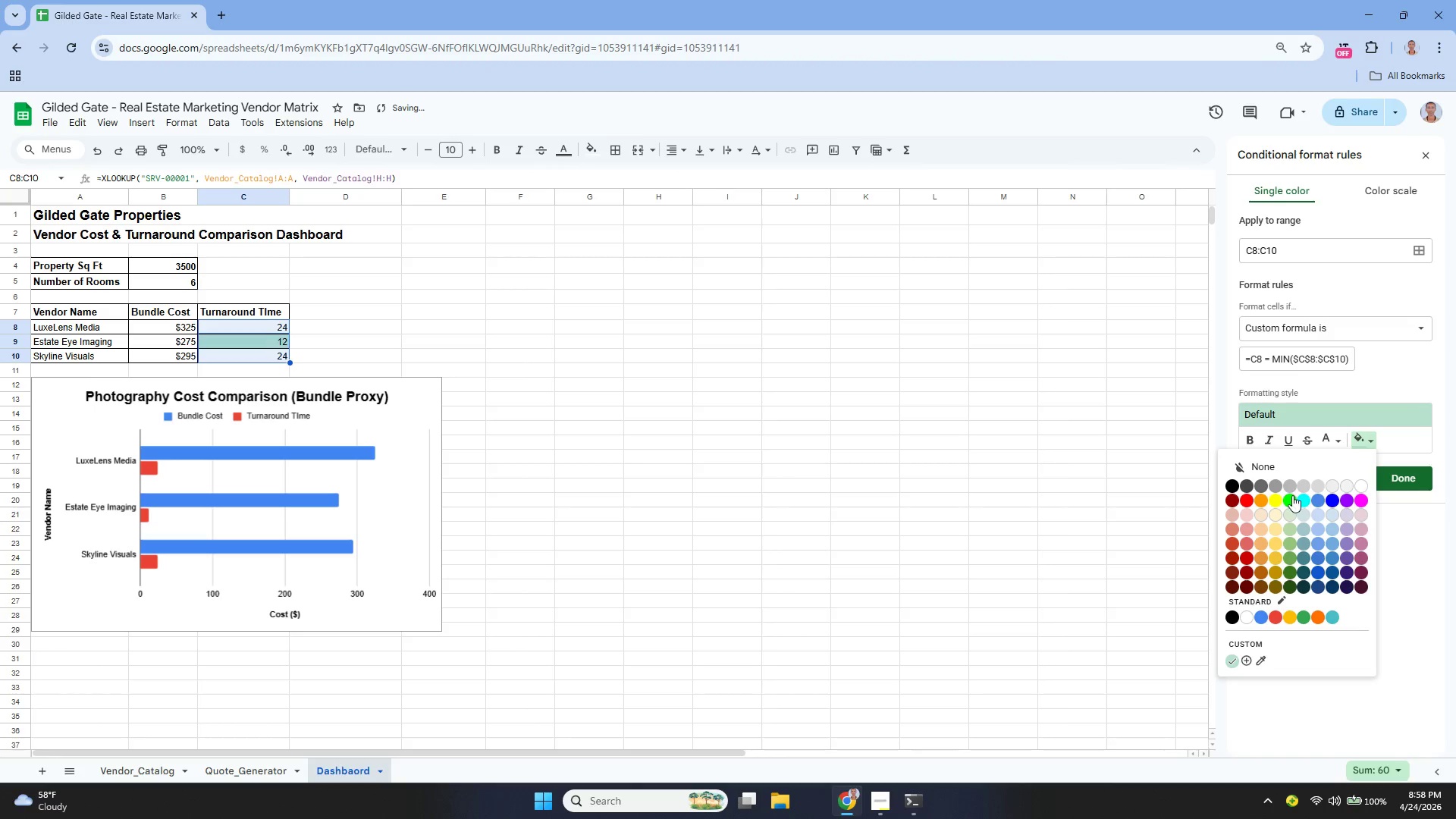 
left_click([1291, 496])
 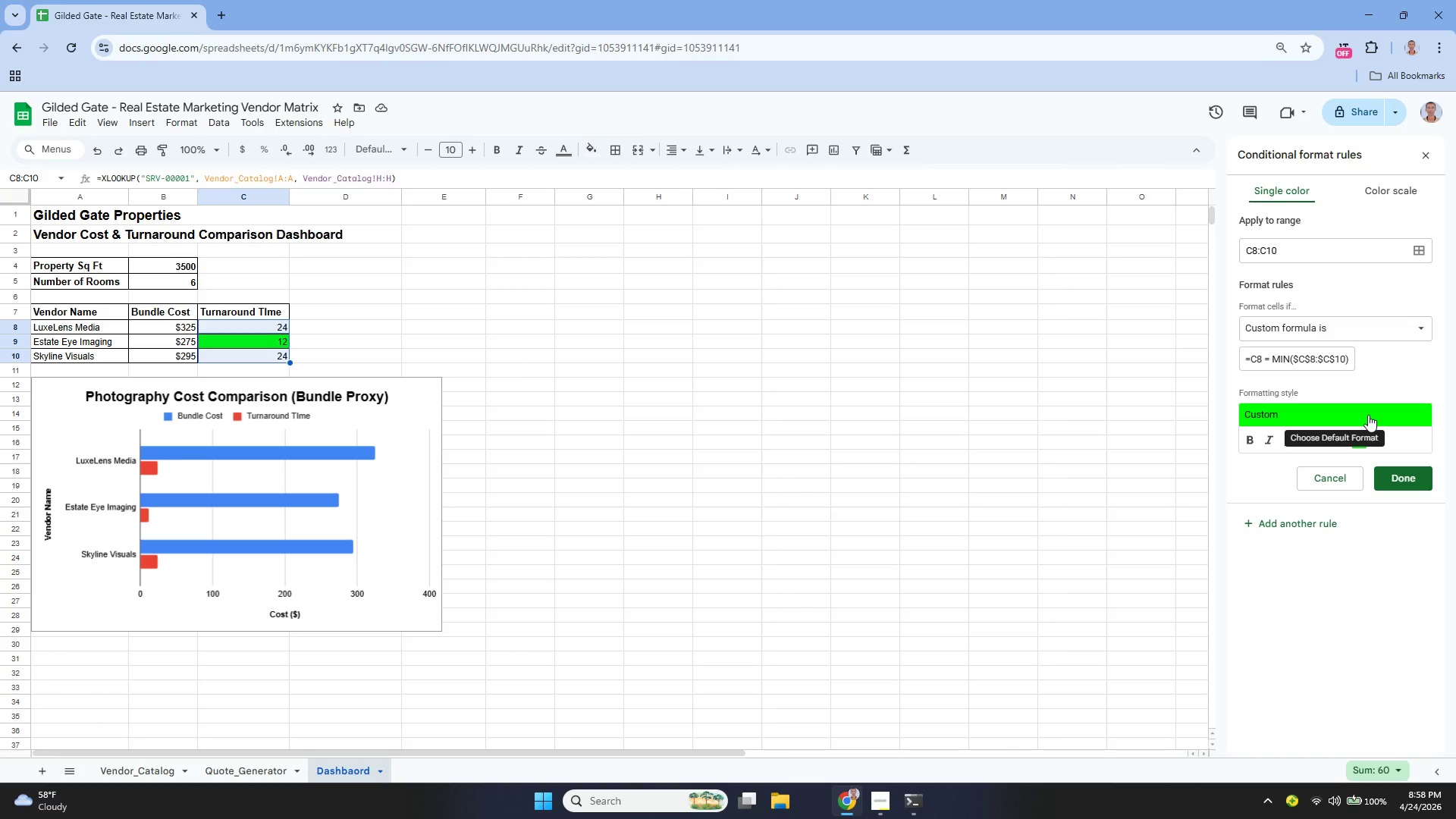 
wait(13.53)
 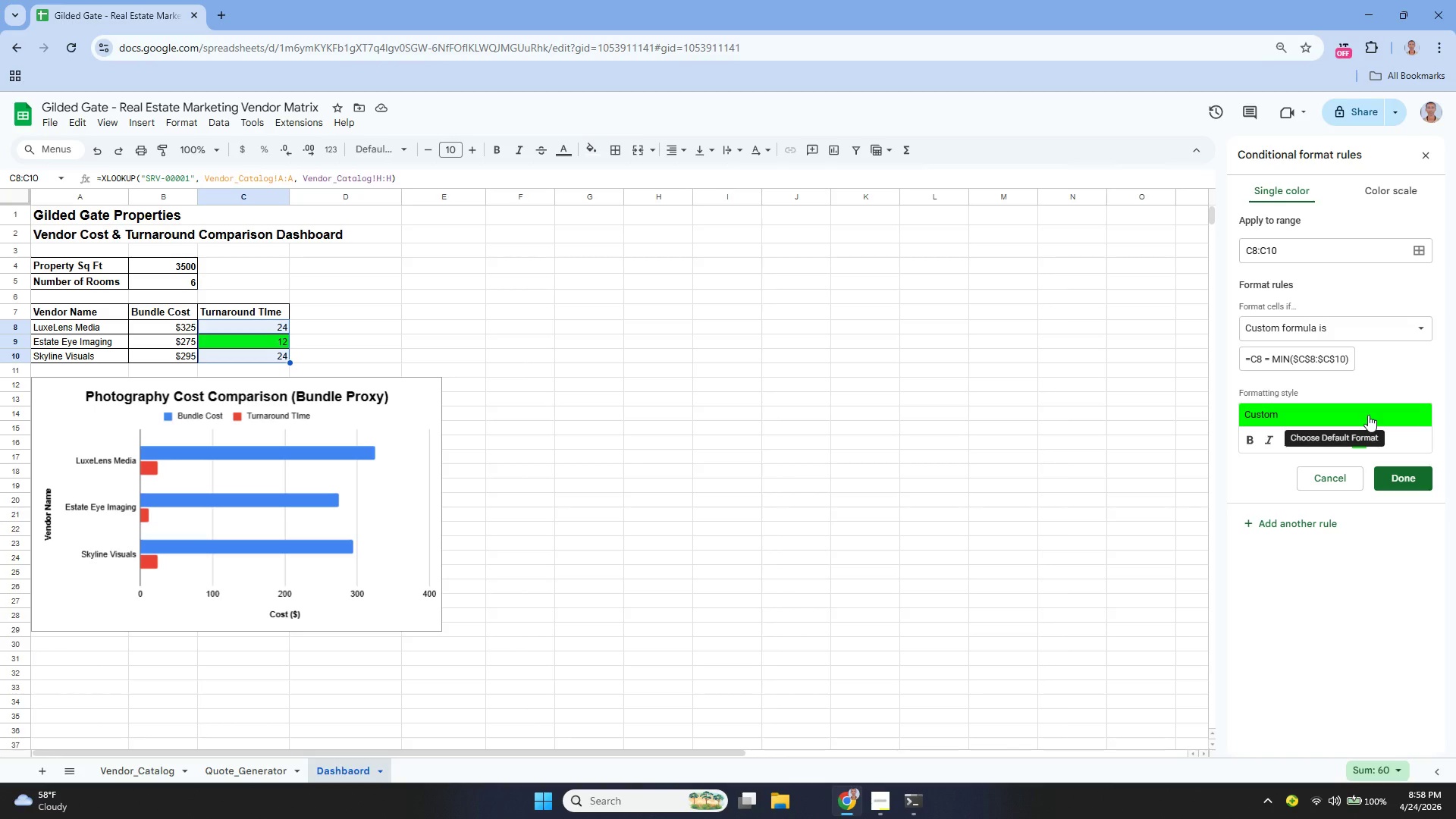 
left_click([1395, 475])
 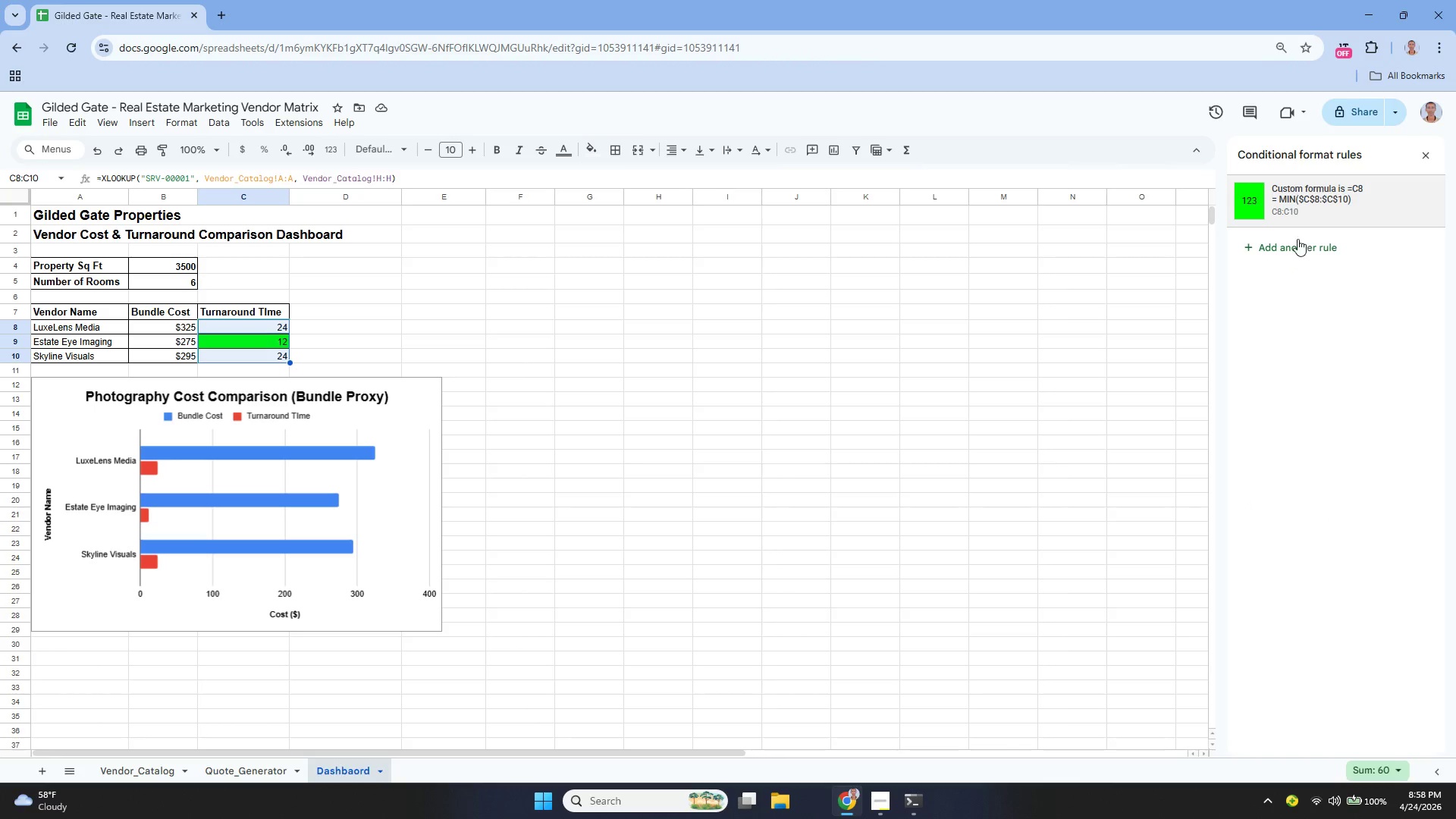 
left_click([1288, 190])
 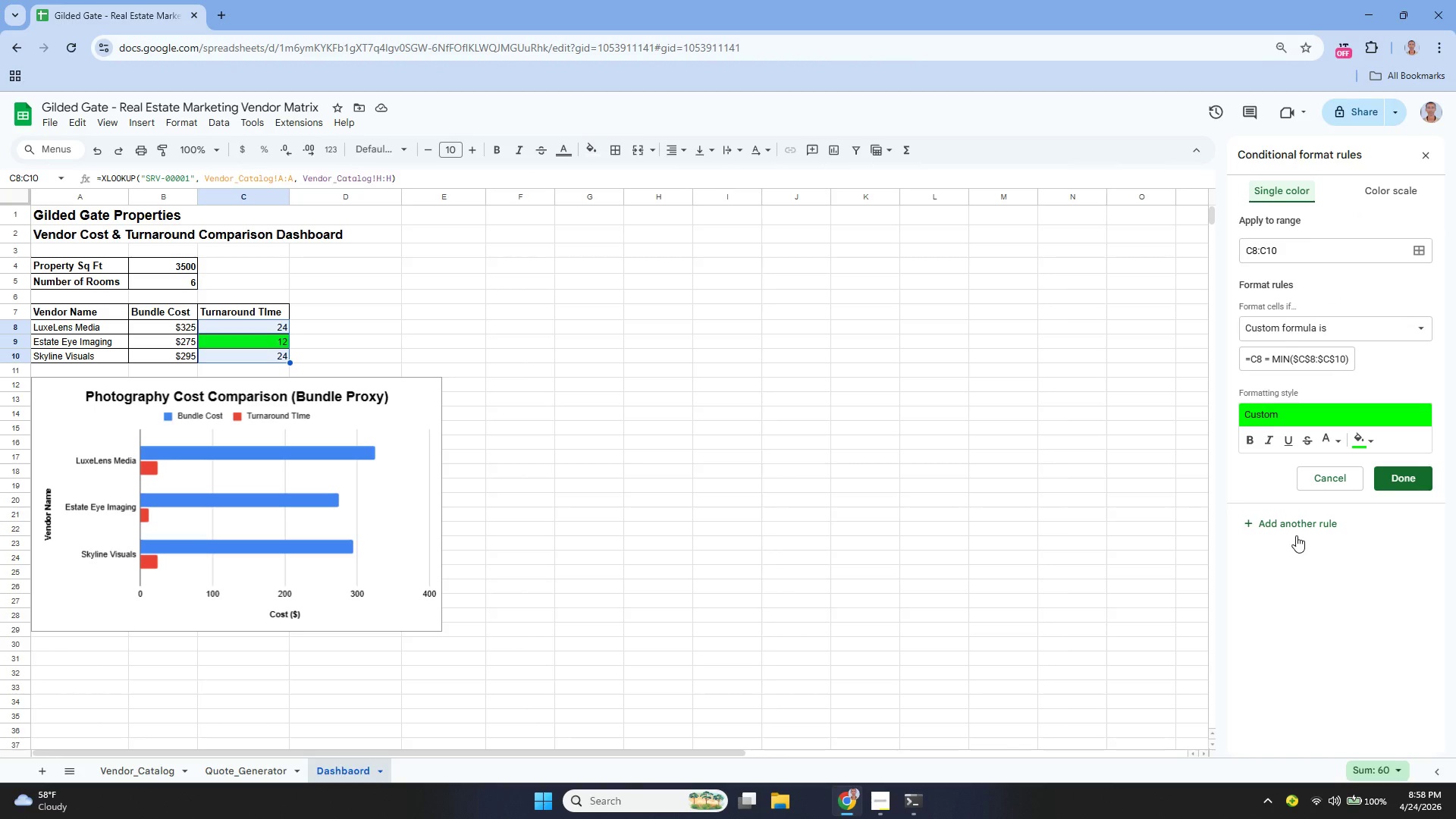 
left_click([1290, 530])
 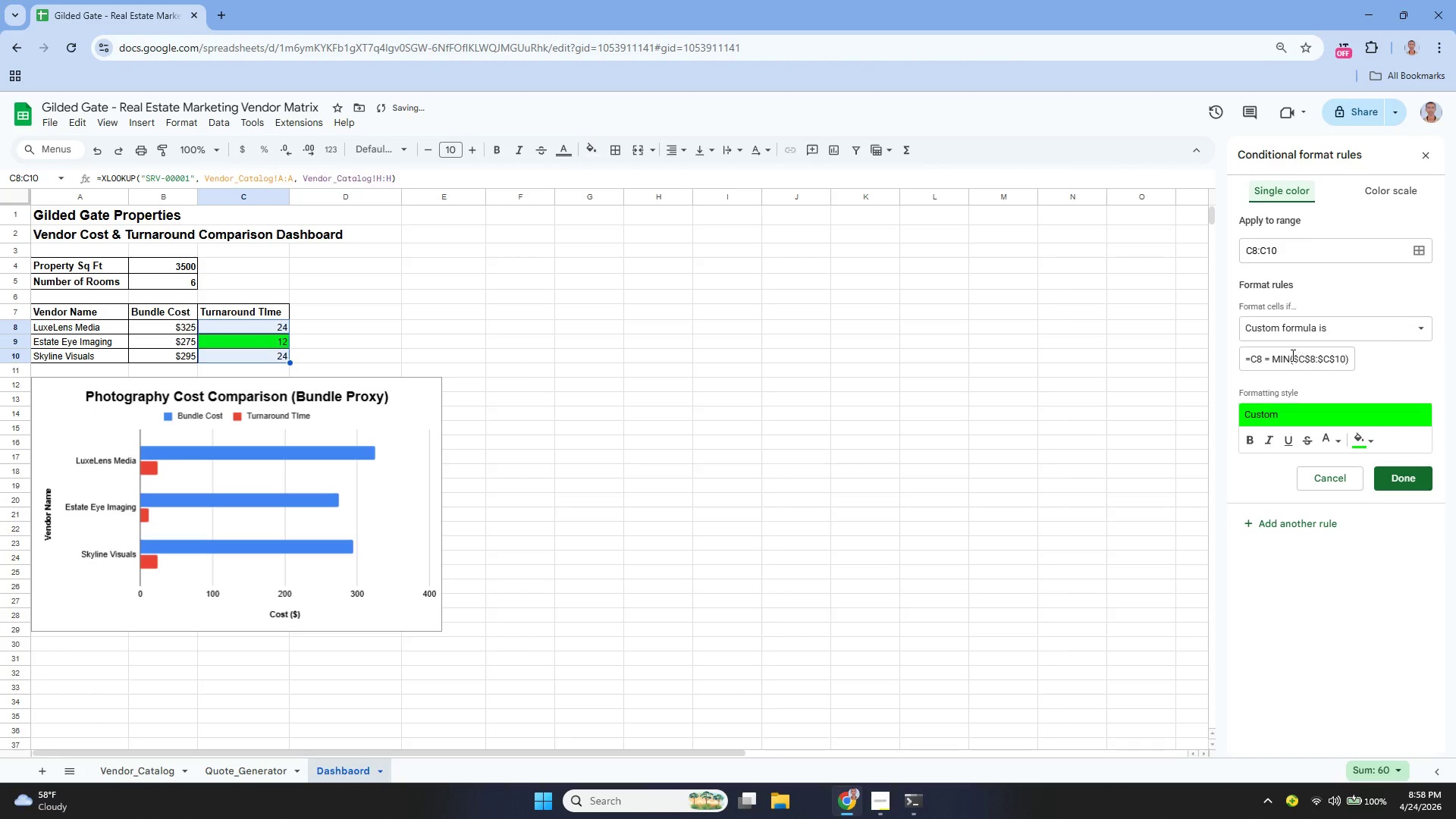 
left_click([1286, 355])
 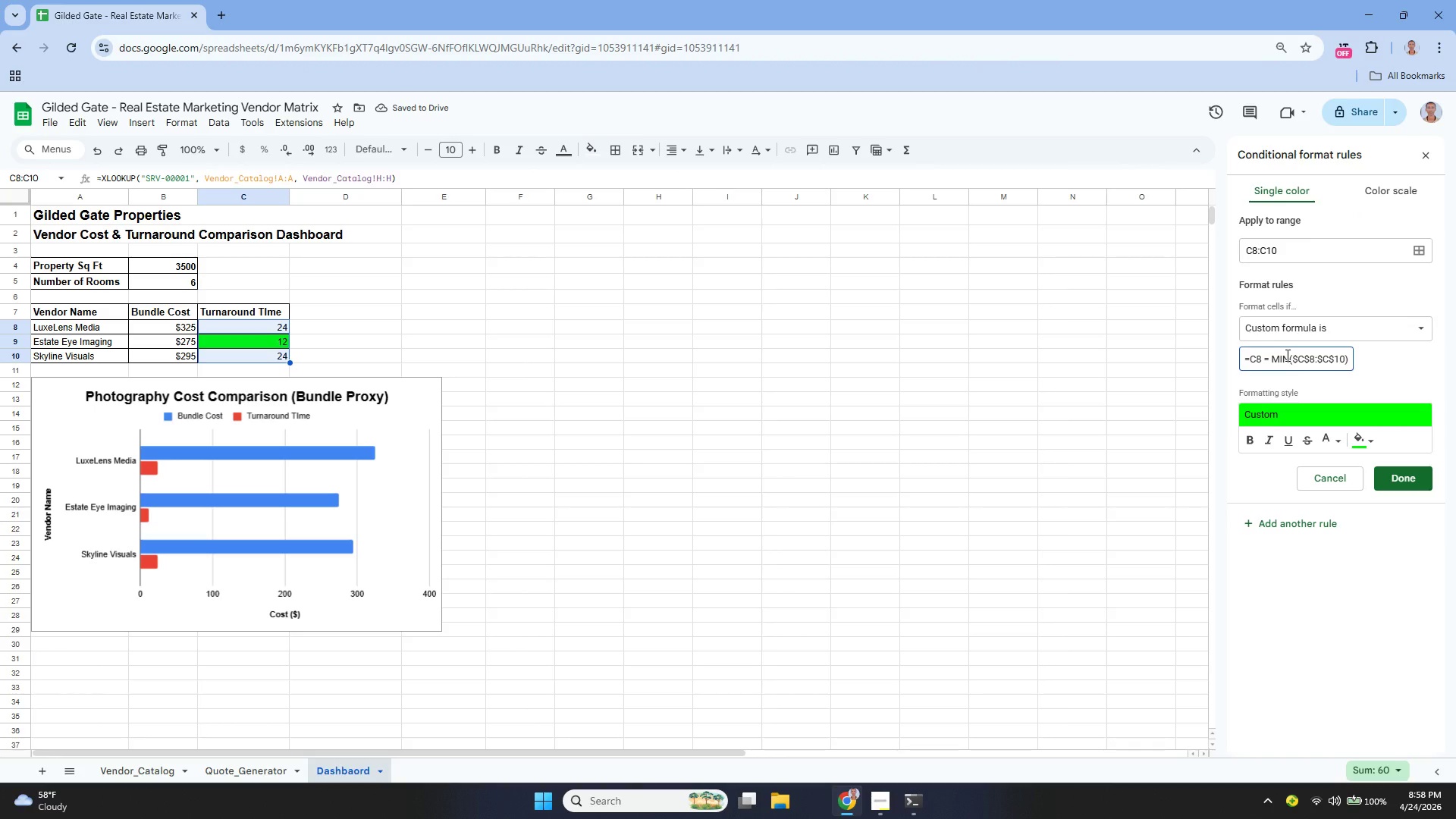 
key(Backspace)
 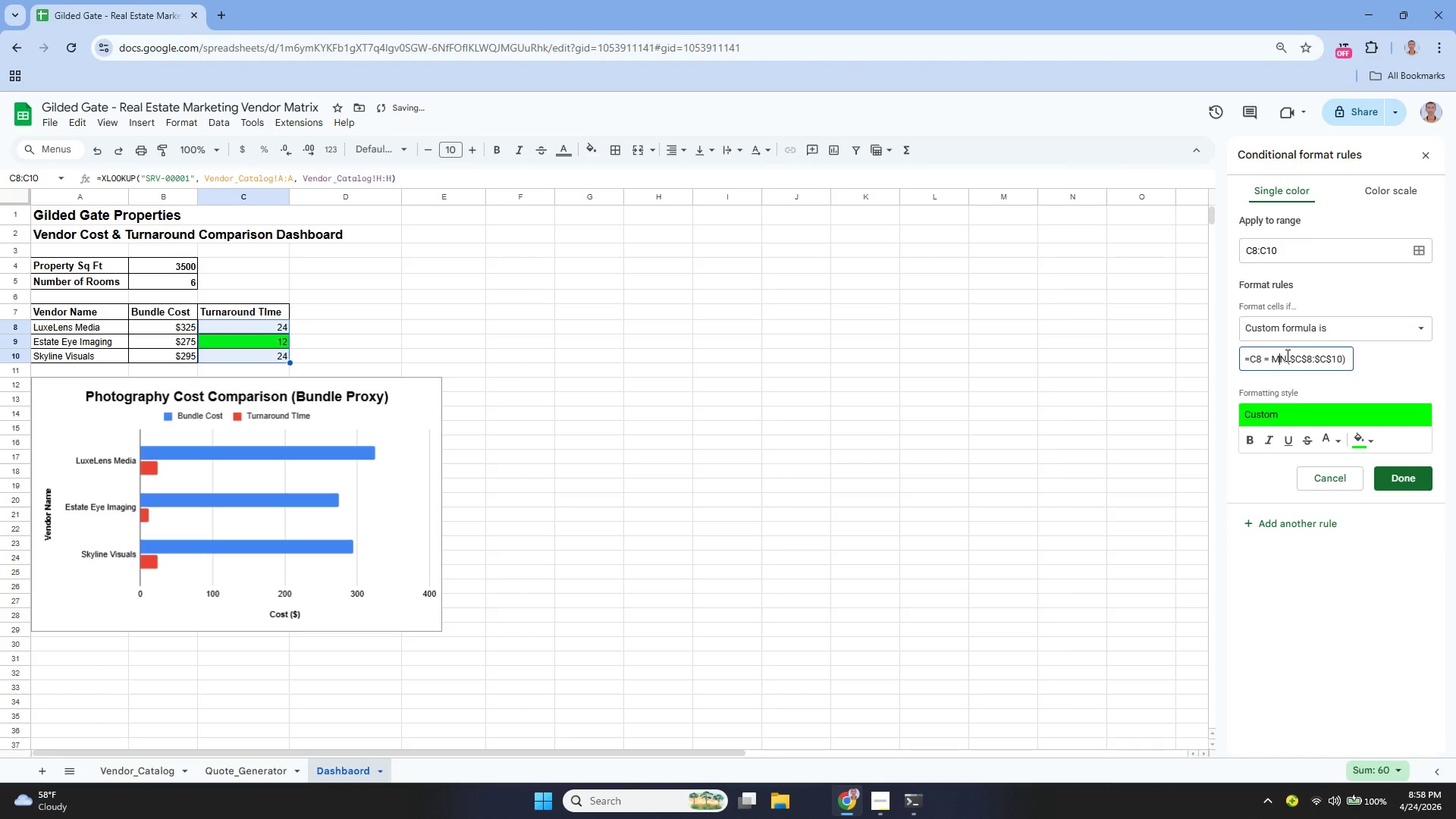 
key(A)
 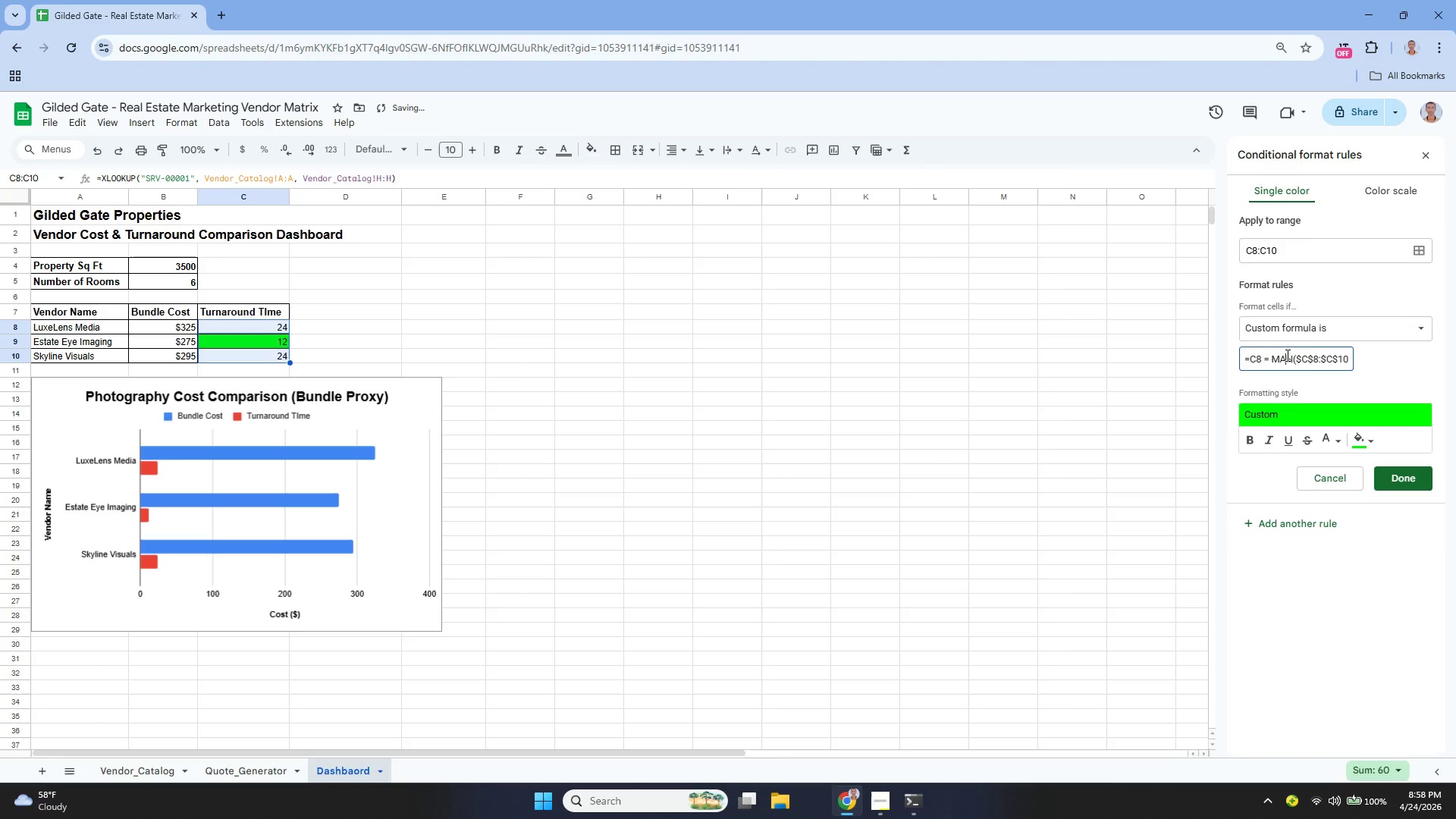 
key(ArrowRight)
 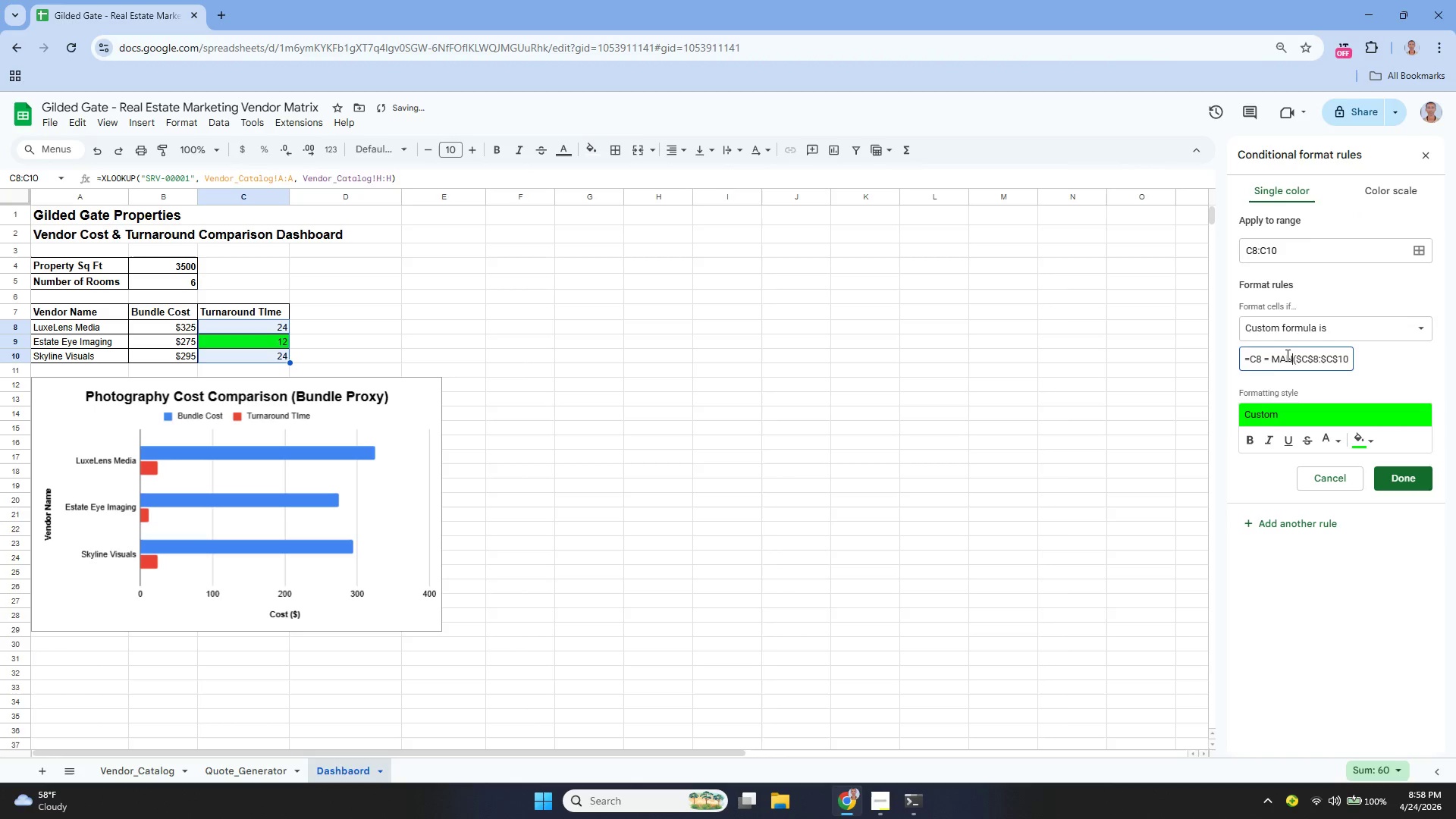 
key(Backspace)
 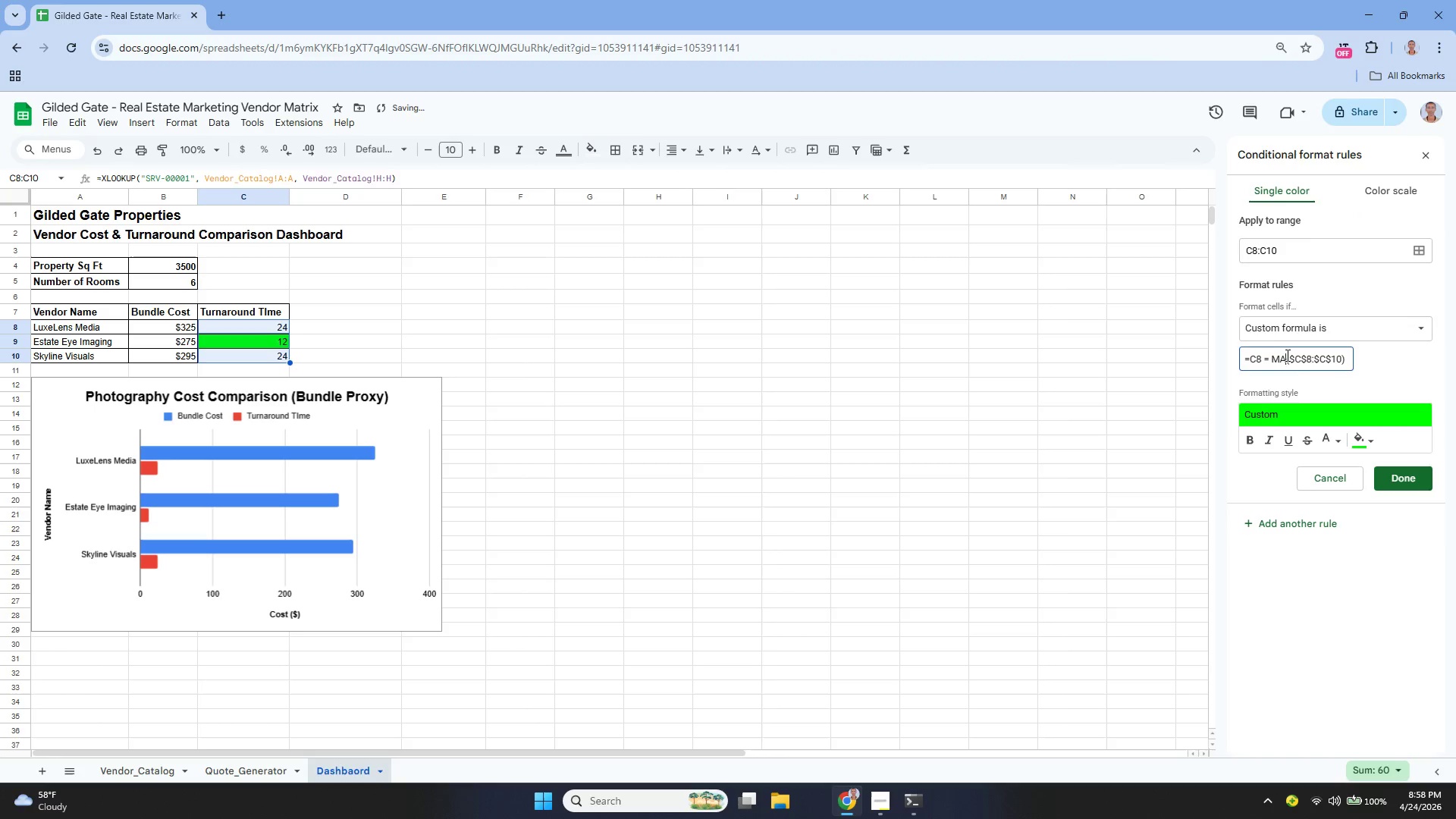 
key(X)
 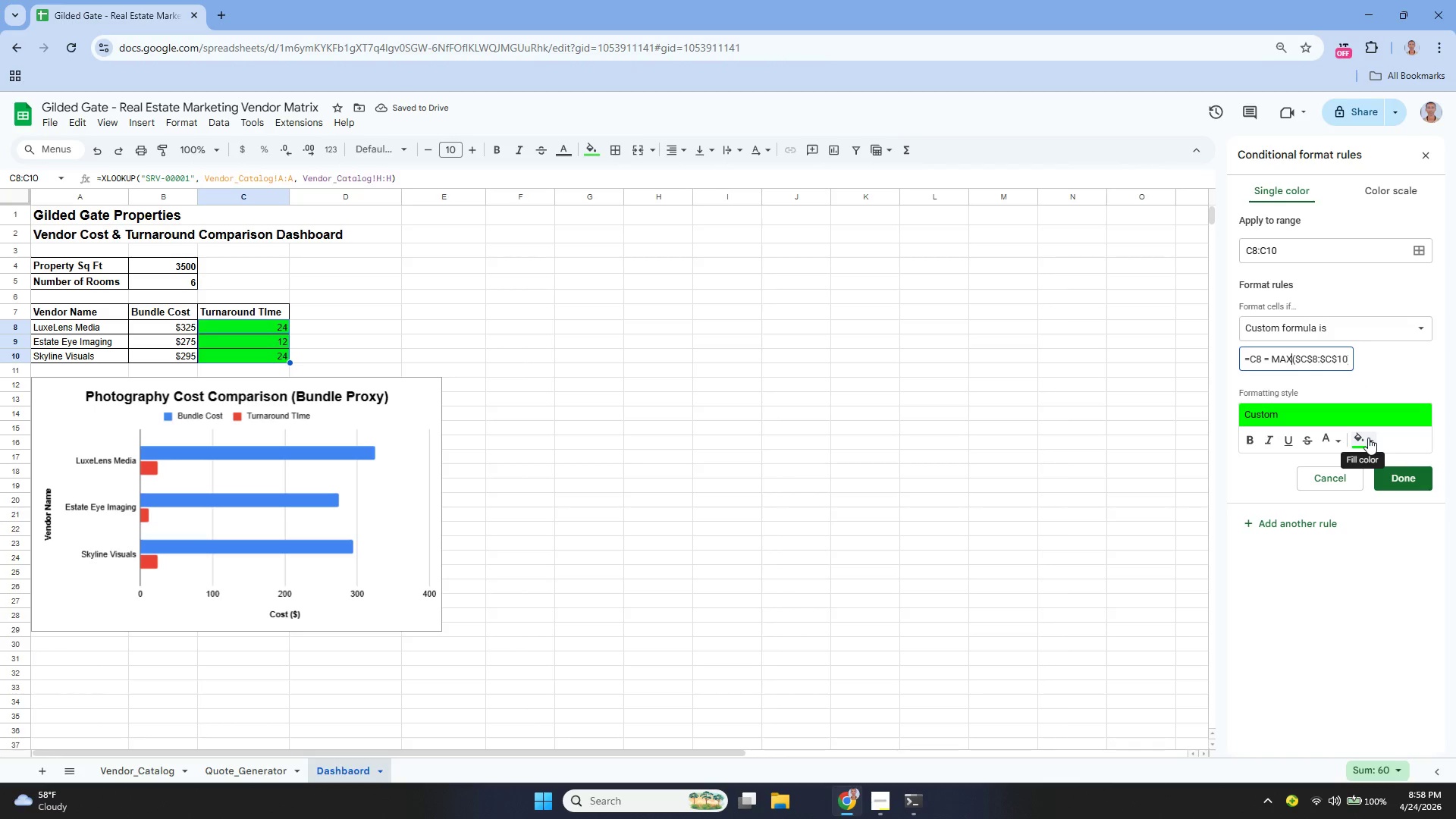 
left_click([1368, 438])
 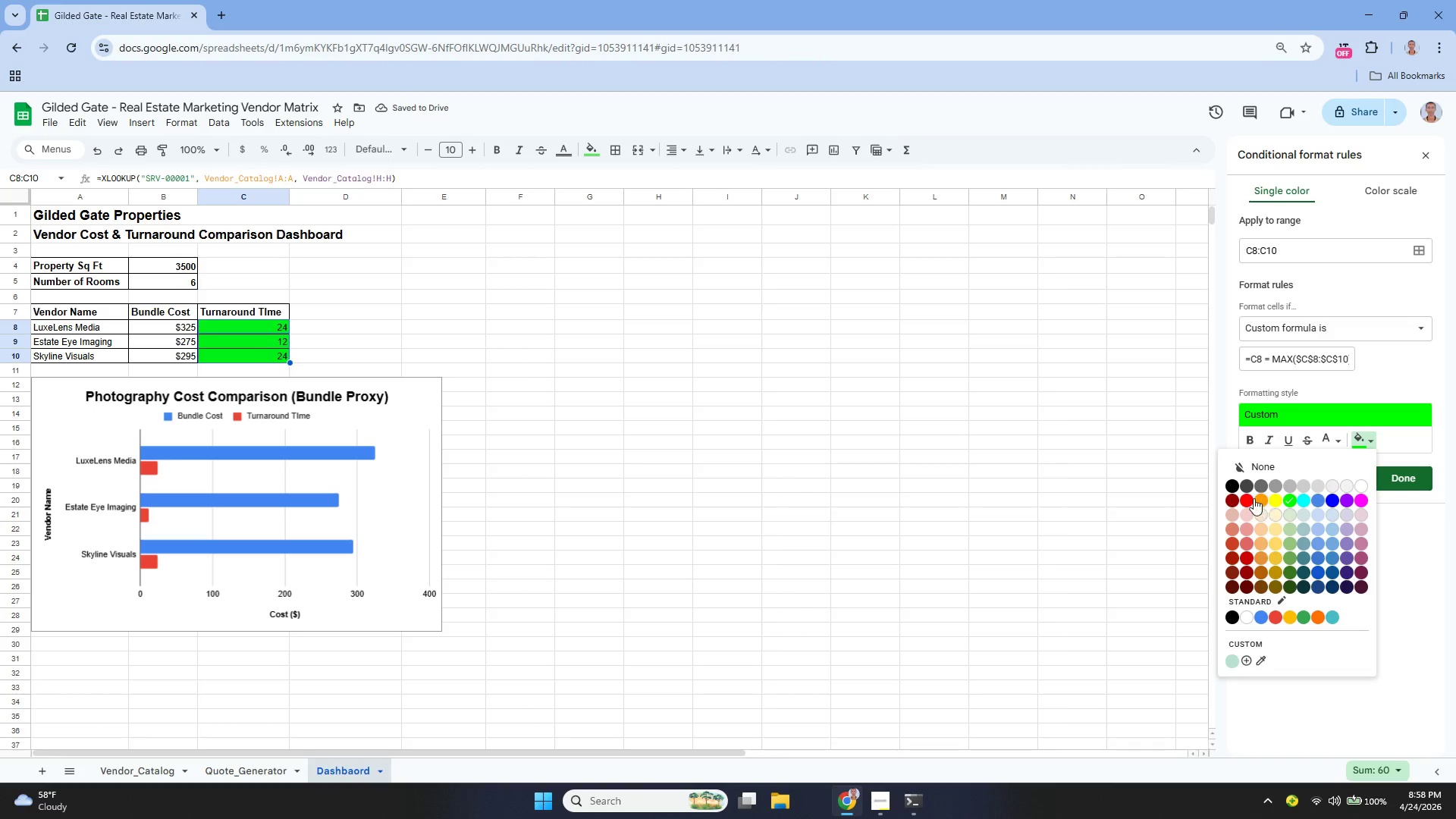 
left_click([1252, 498])
 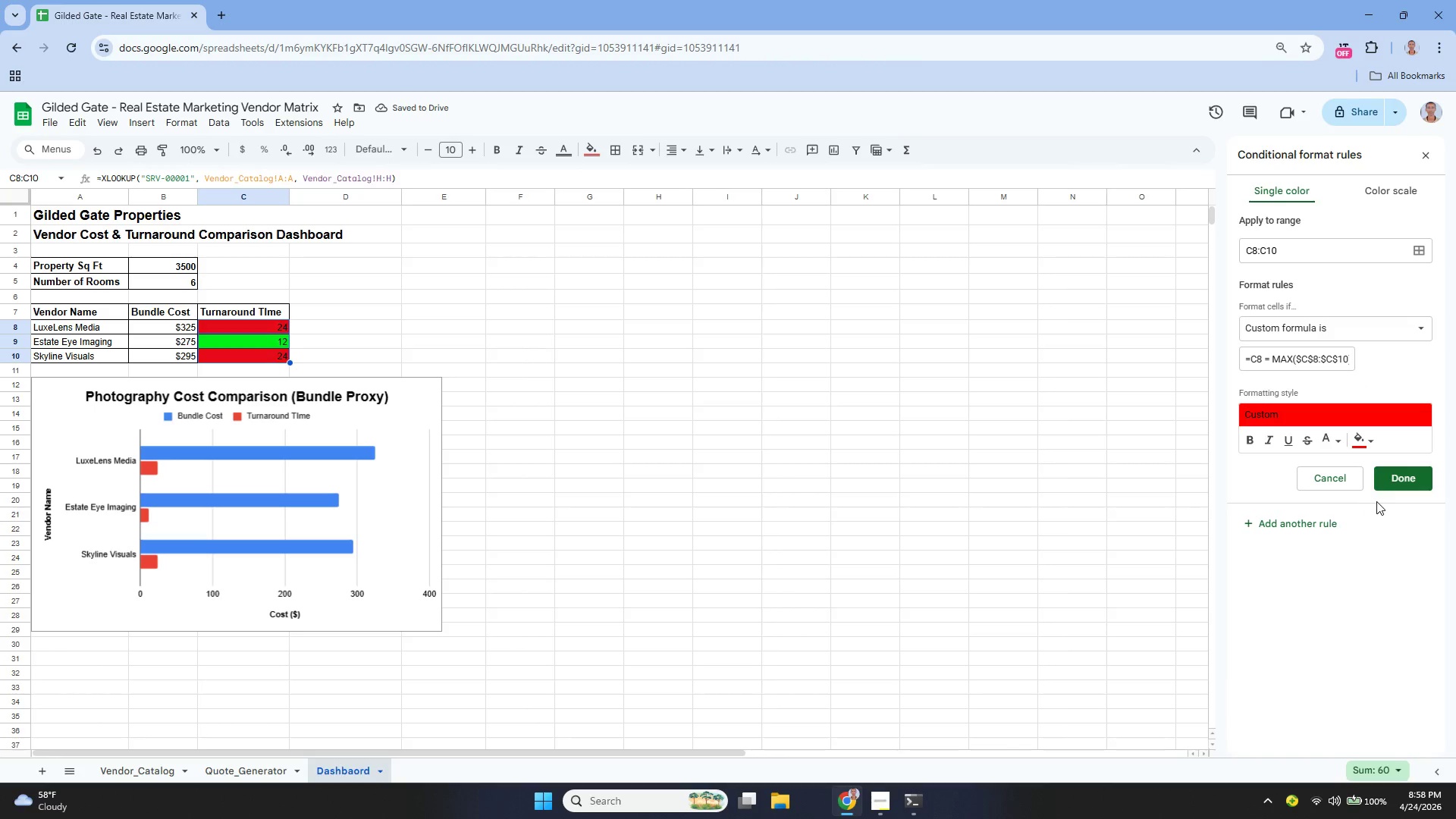 
left_click_drag(start_coordinate=[1329, 439], to_coordinate=[1330, 482])
 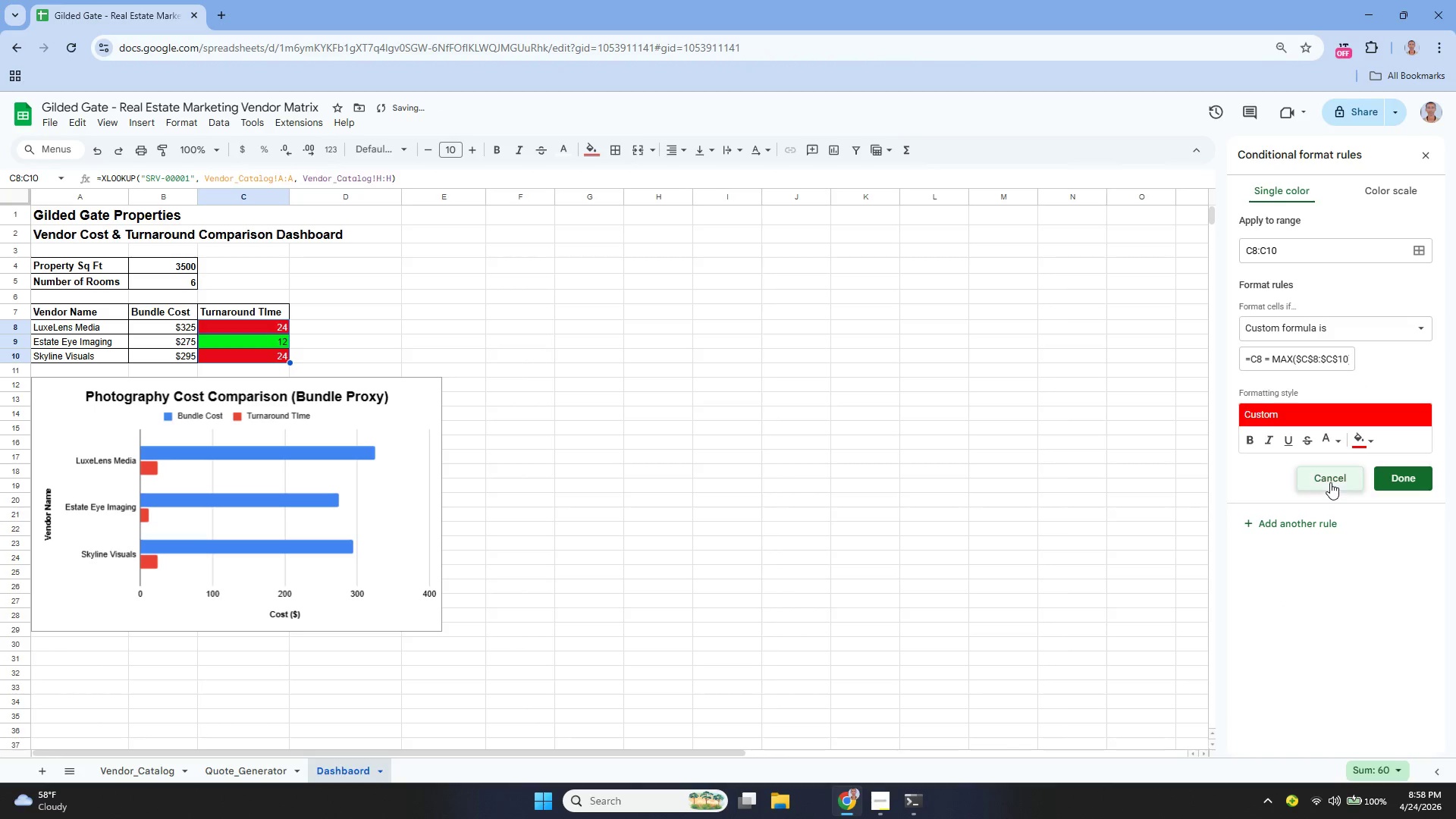 
left_click([1330, 482])
 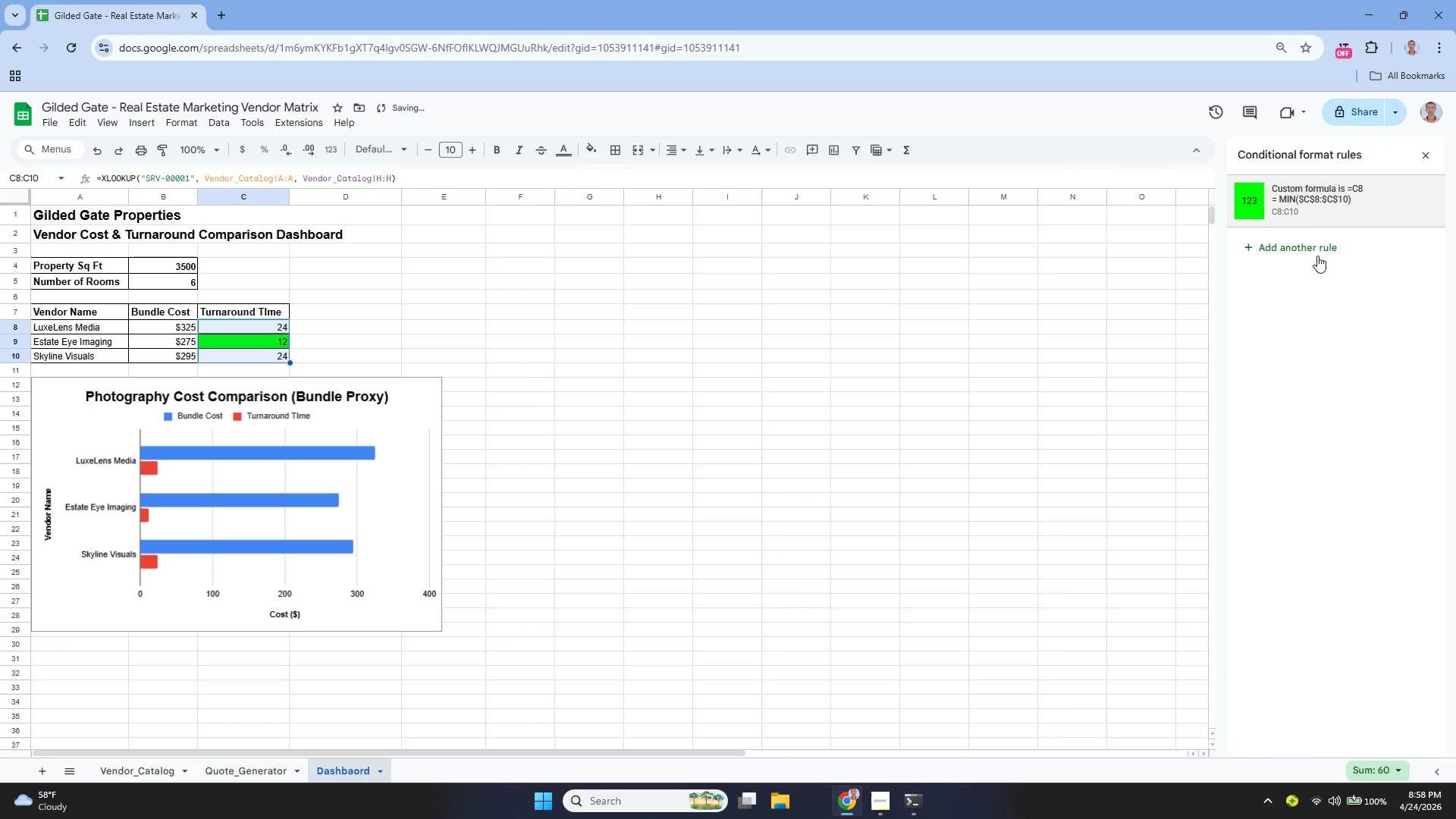 
left_click([1305, 216])
 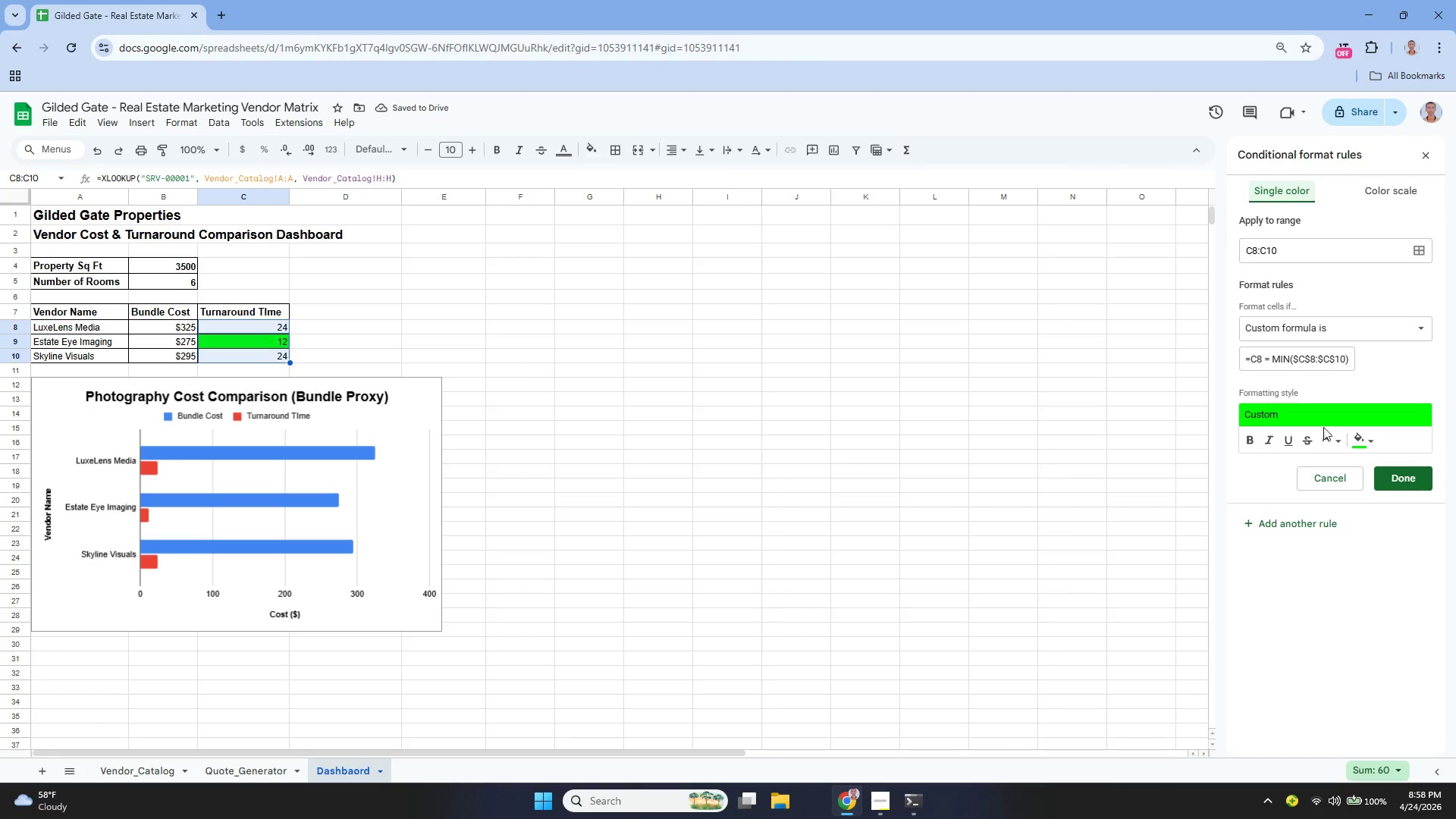 
left_click([1335, 437])
 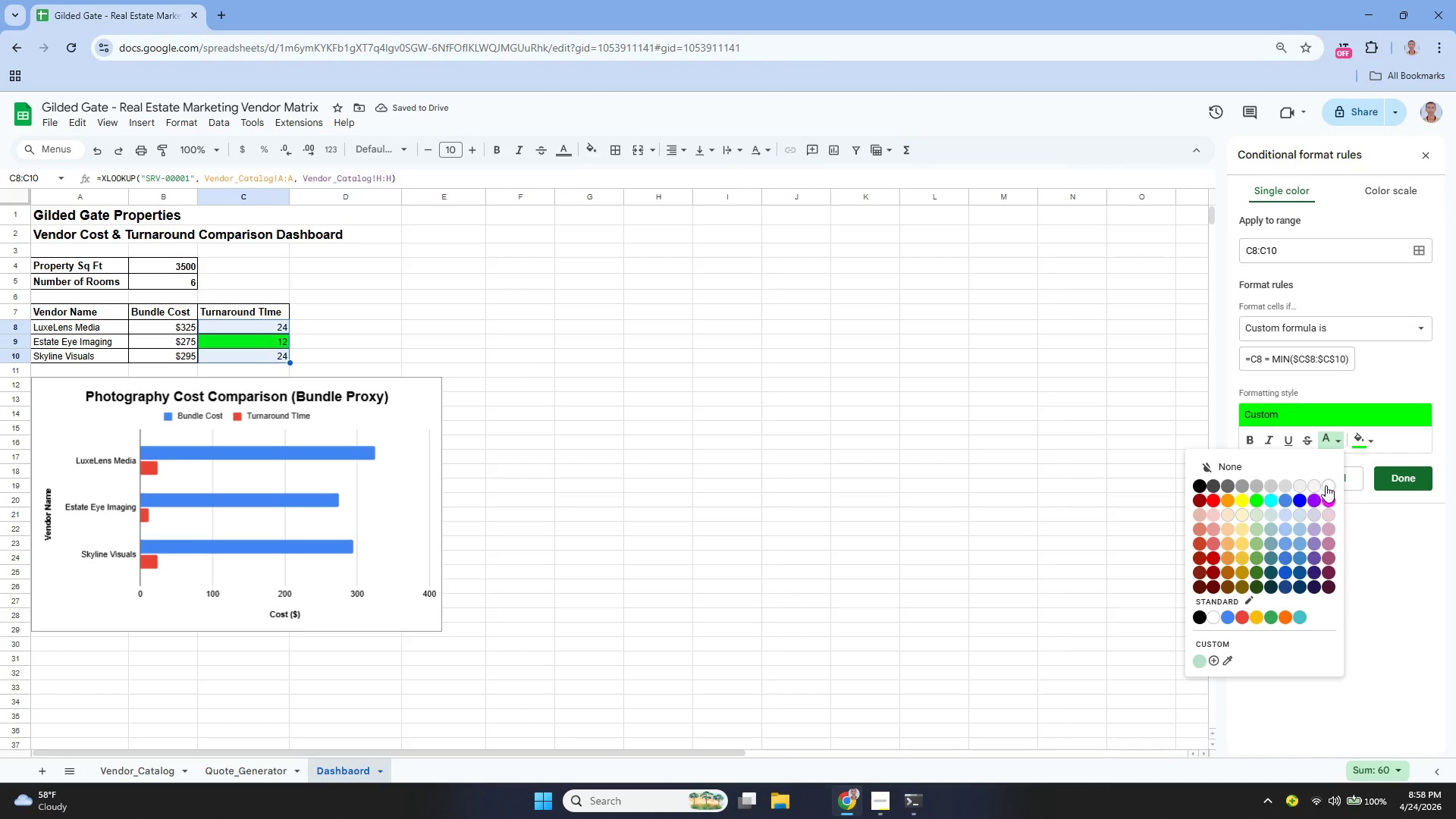 
left_click([1328, 481])
 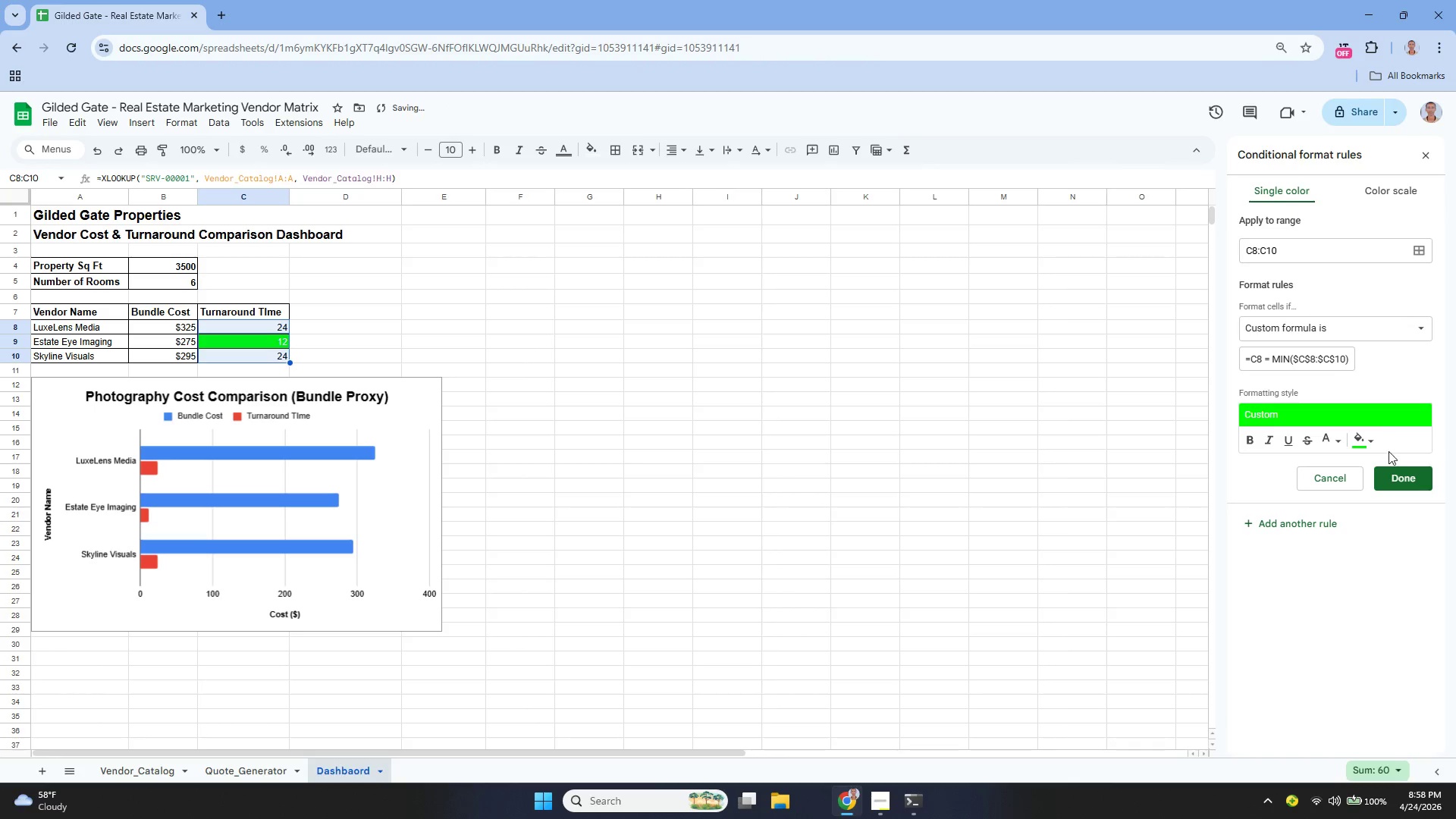 
left_click_drag(start_coordinate=[1329, 434], to_coordinate=[1207, 485])
 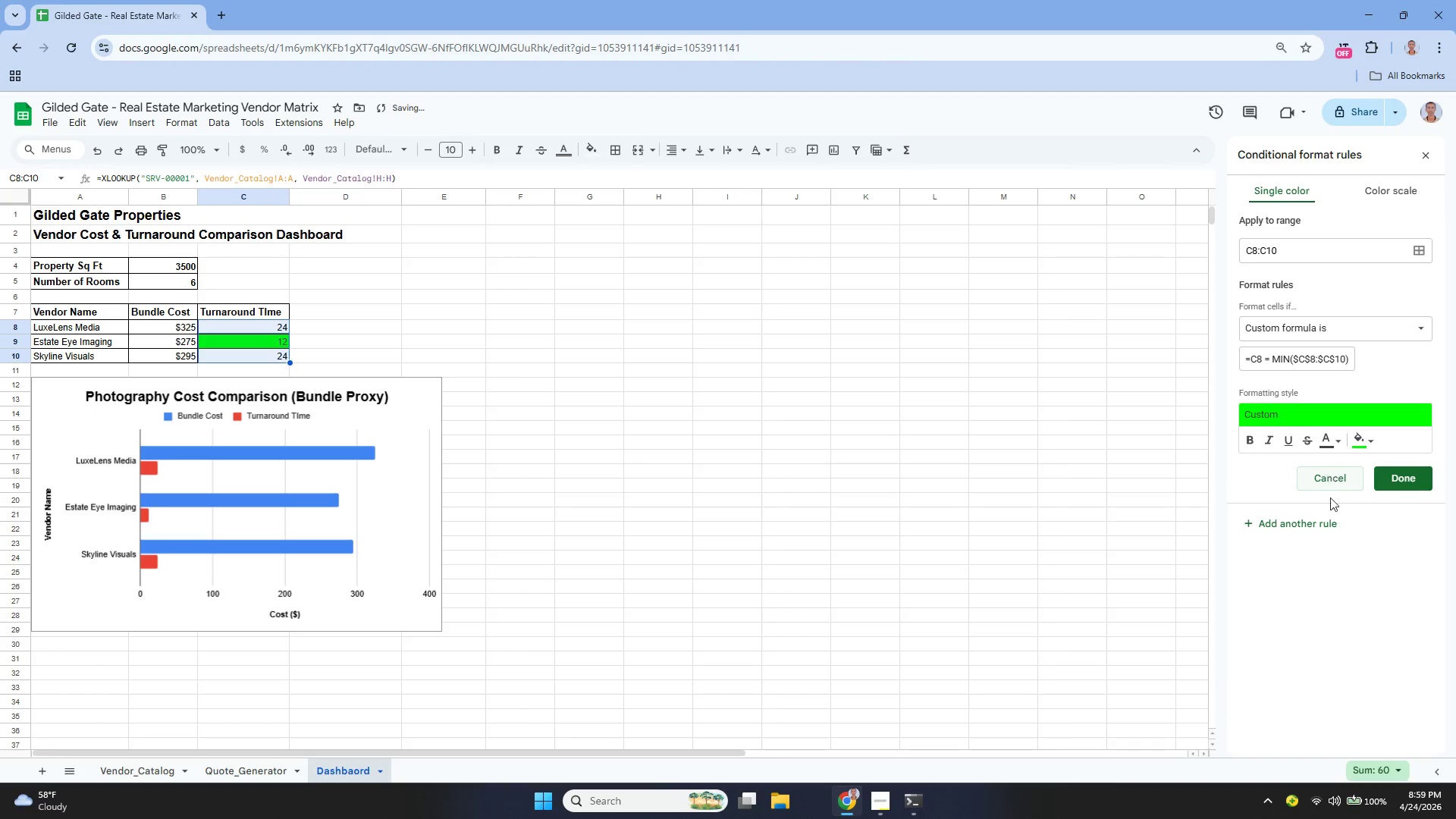 
left_click([1304, 523])
 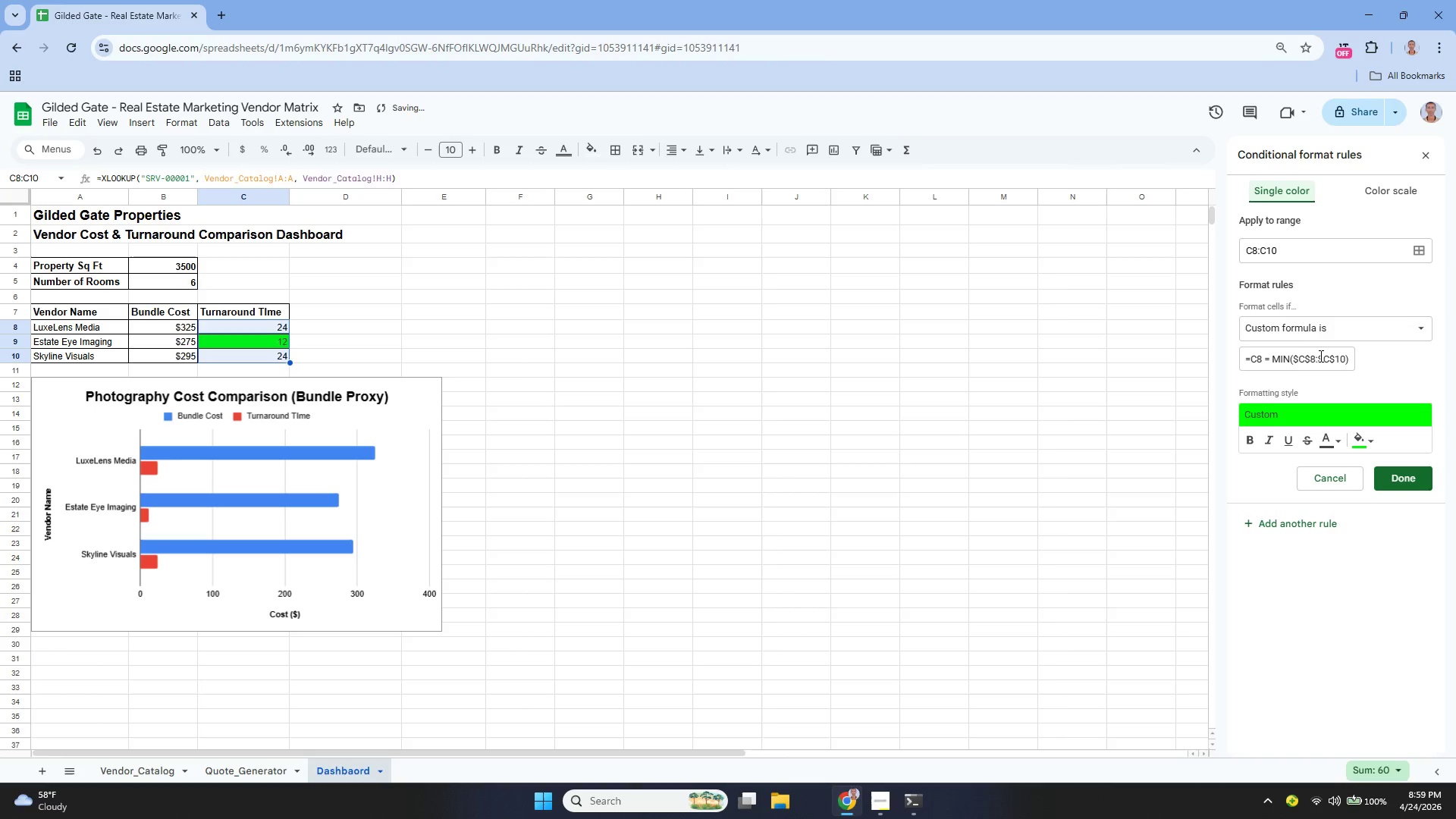 
left_click([1287, 356])
 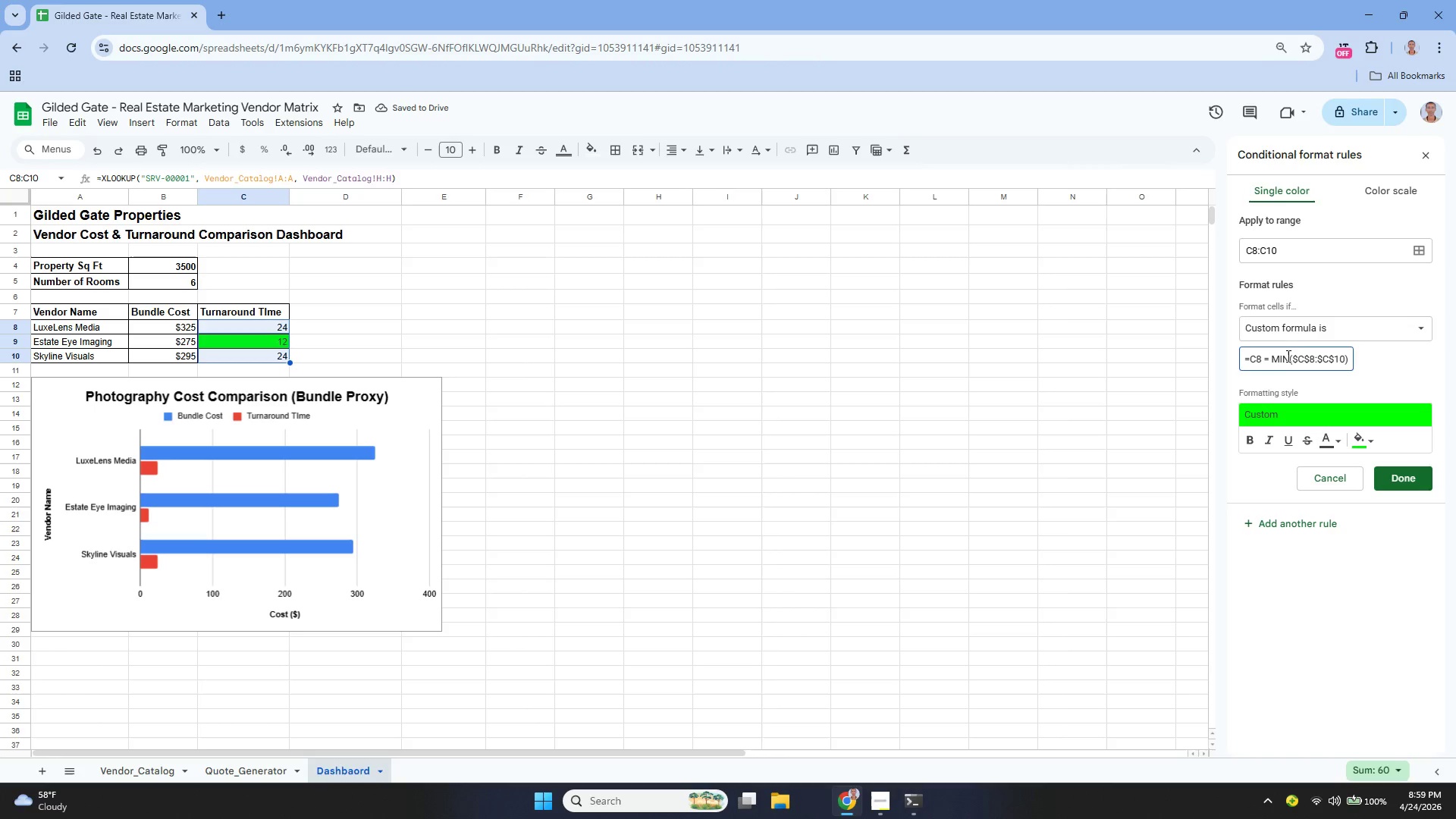 
key(Backspace)
key(Backspace)
type(ax)
 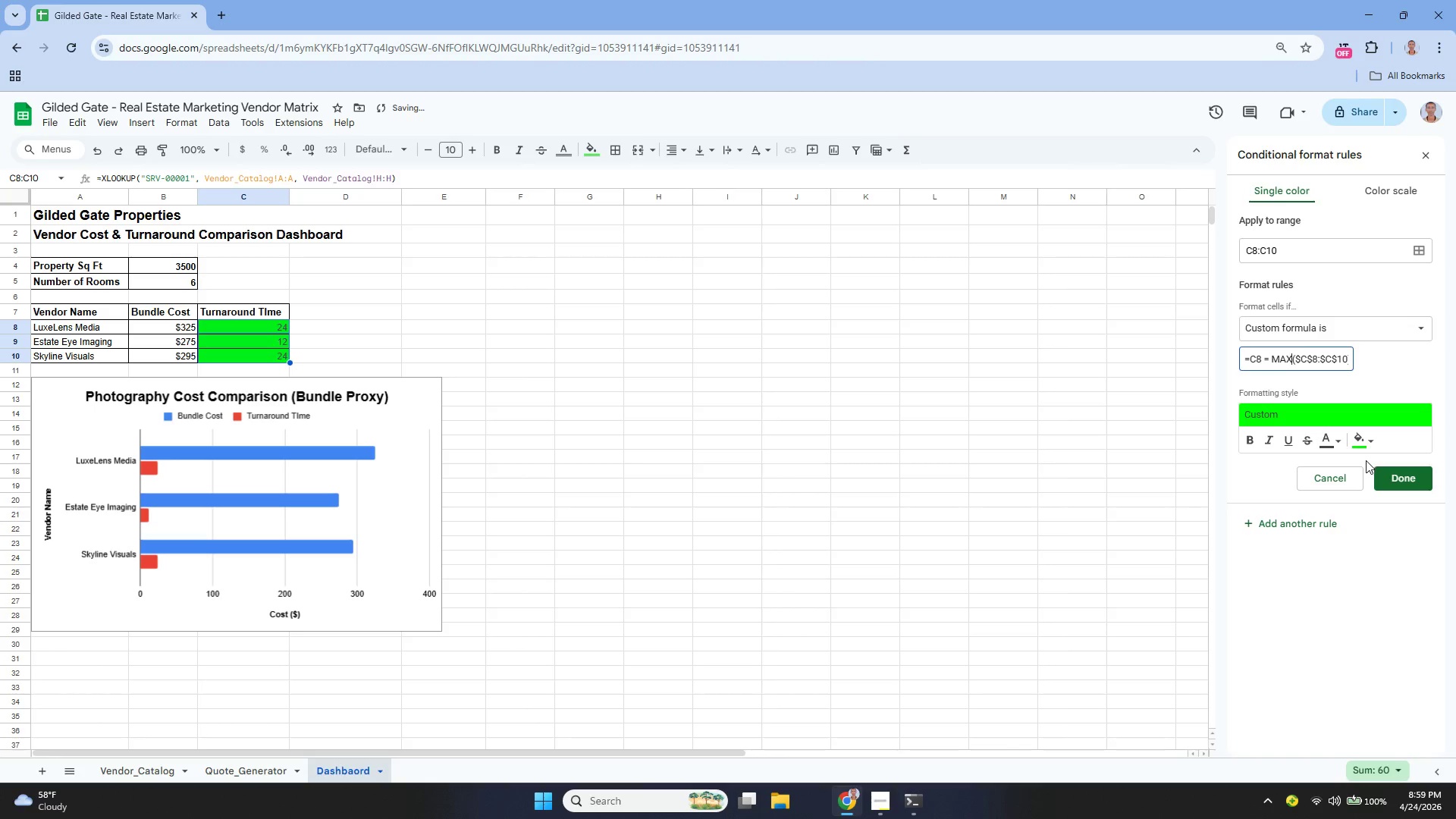 
left_click([1357, 435])
 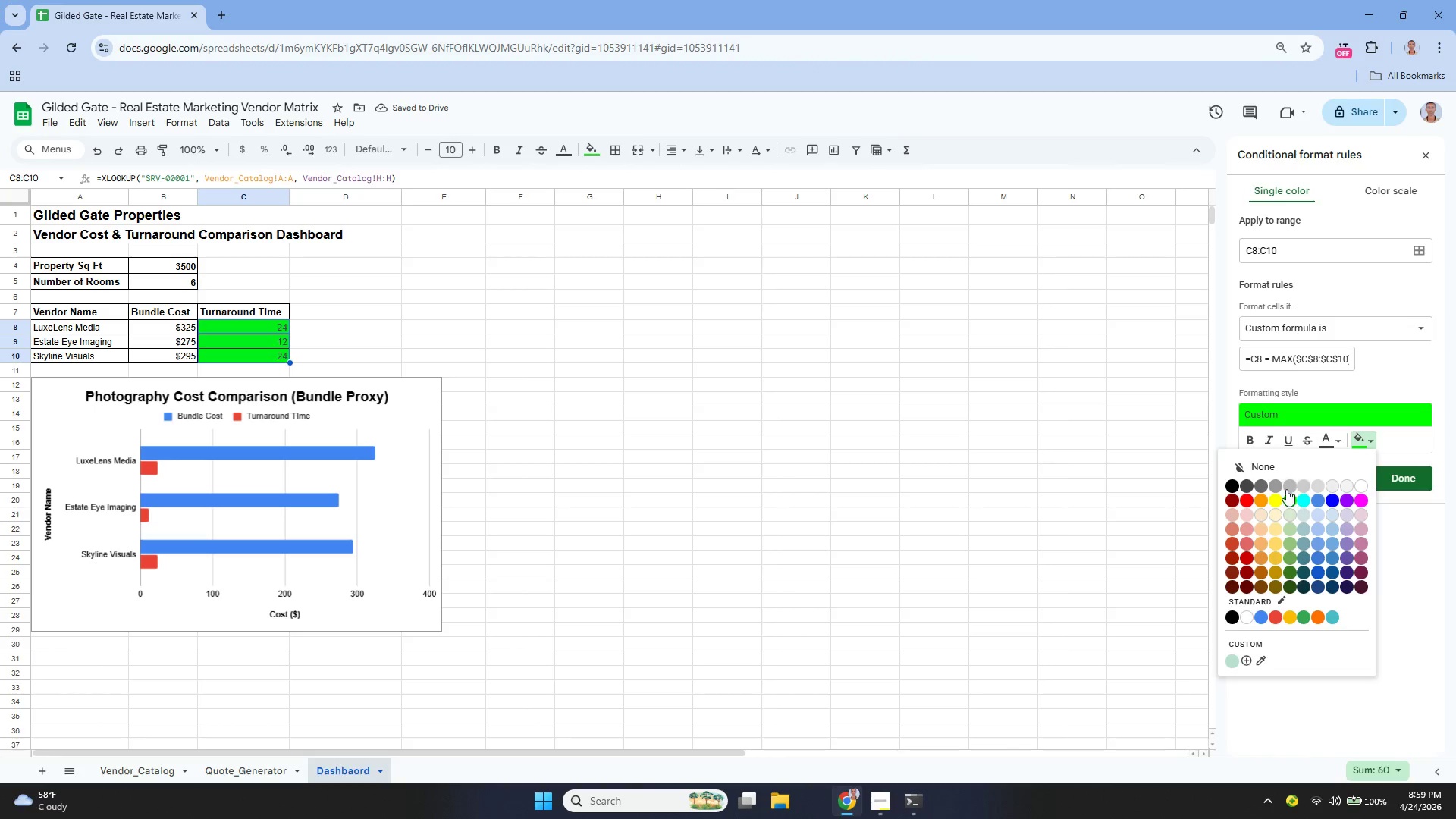 
left_click([1248, 501])
 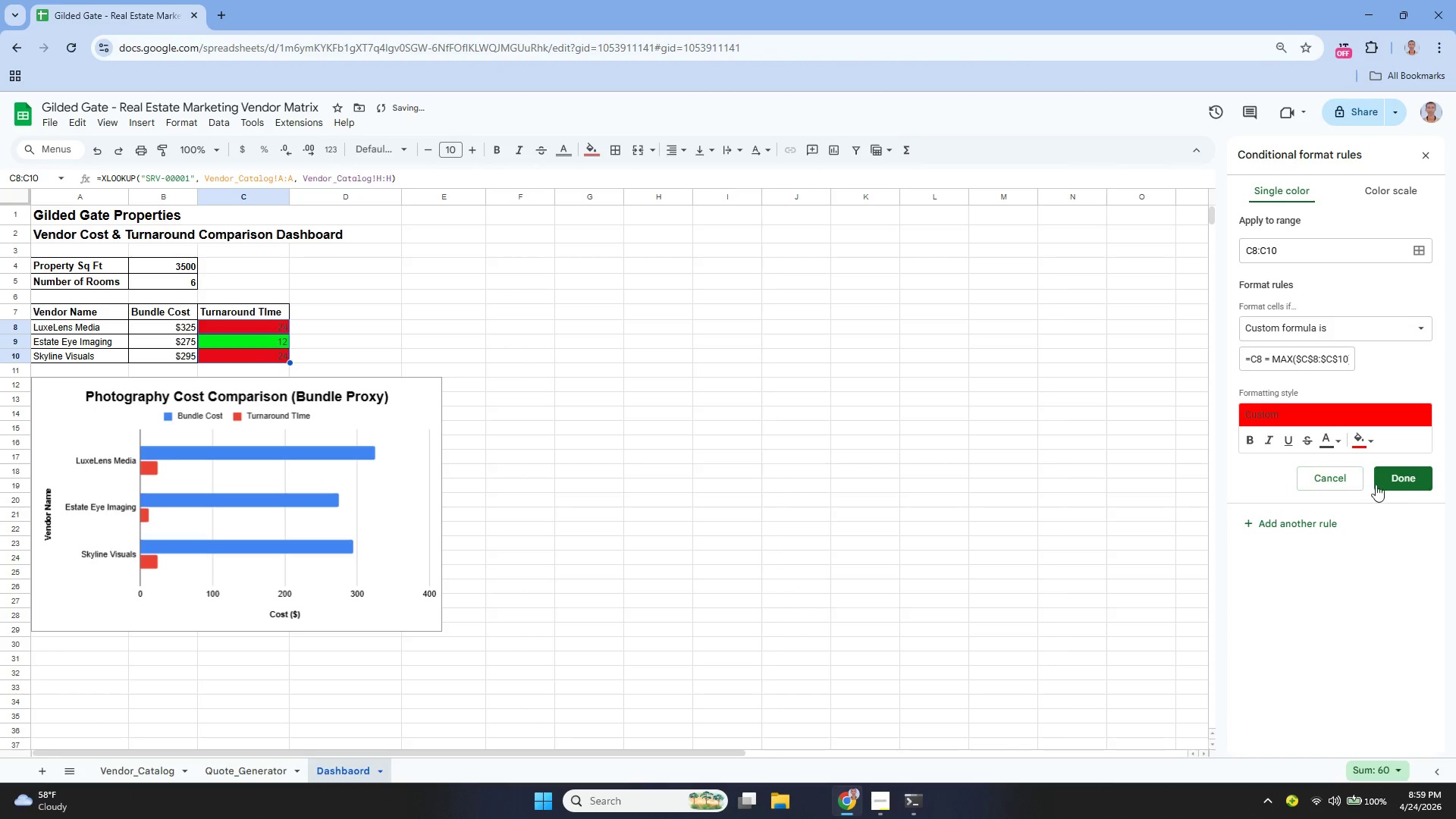 
left_click([1395, 481])
 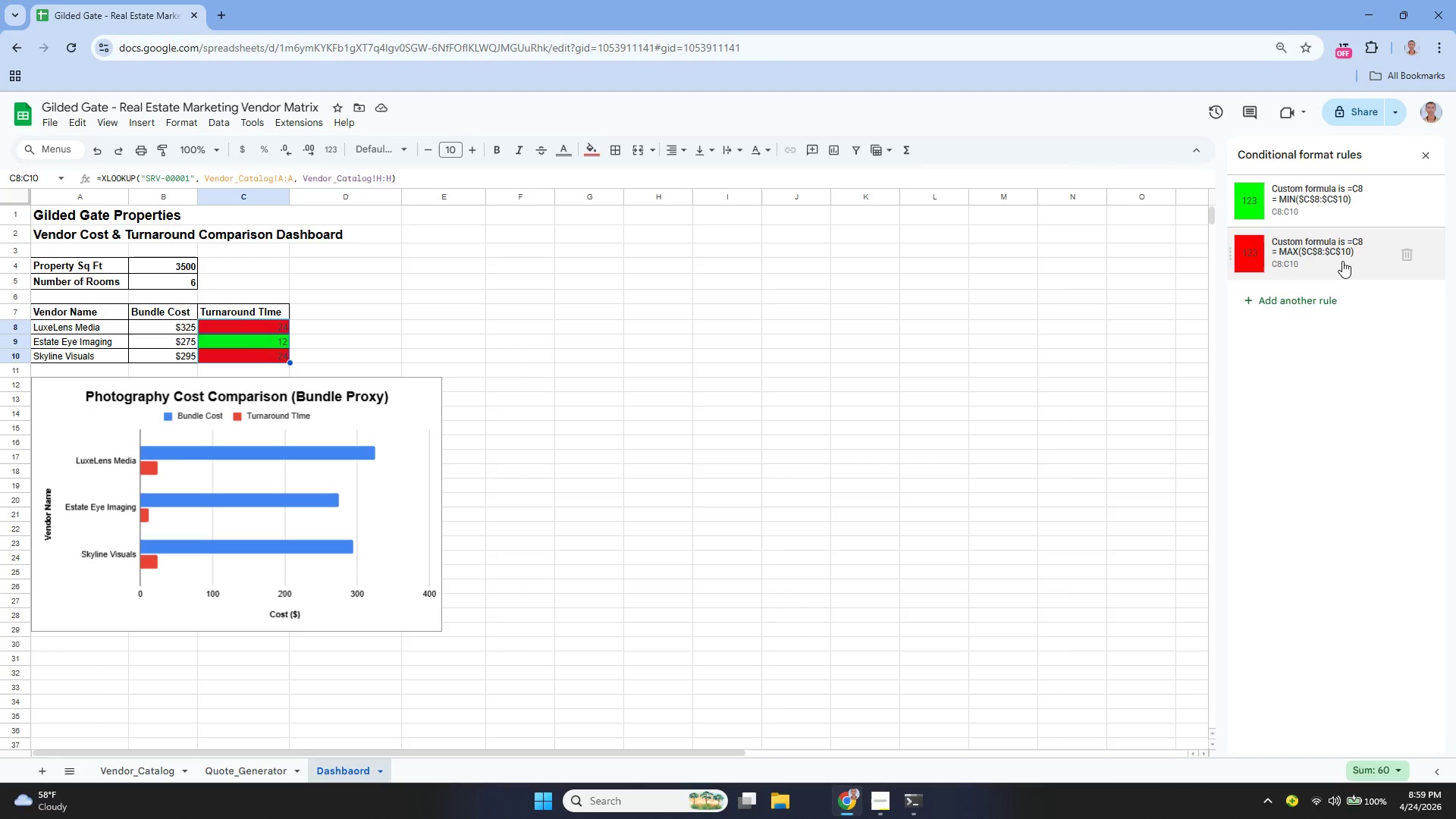 
wait(5.59)
 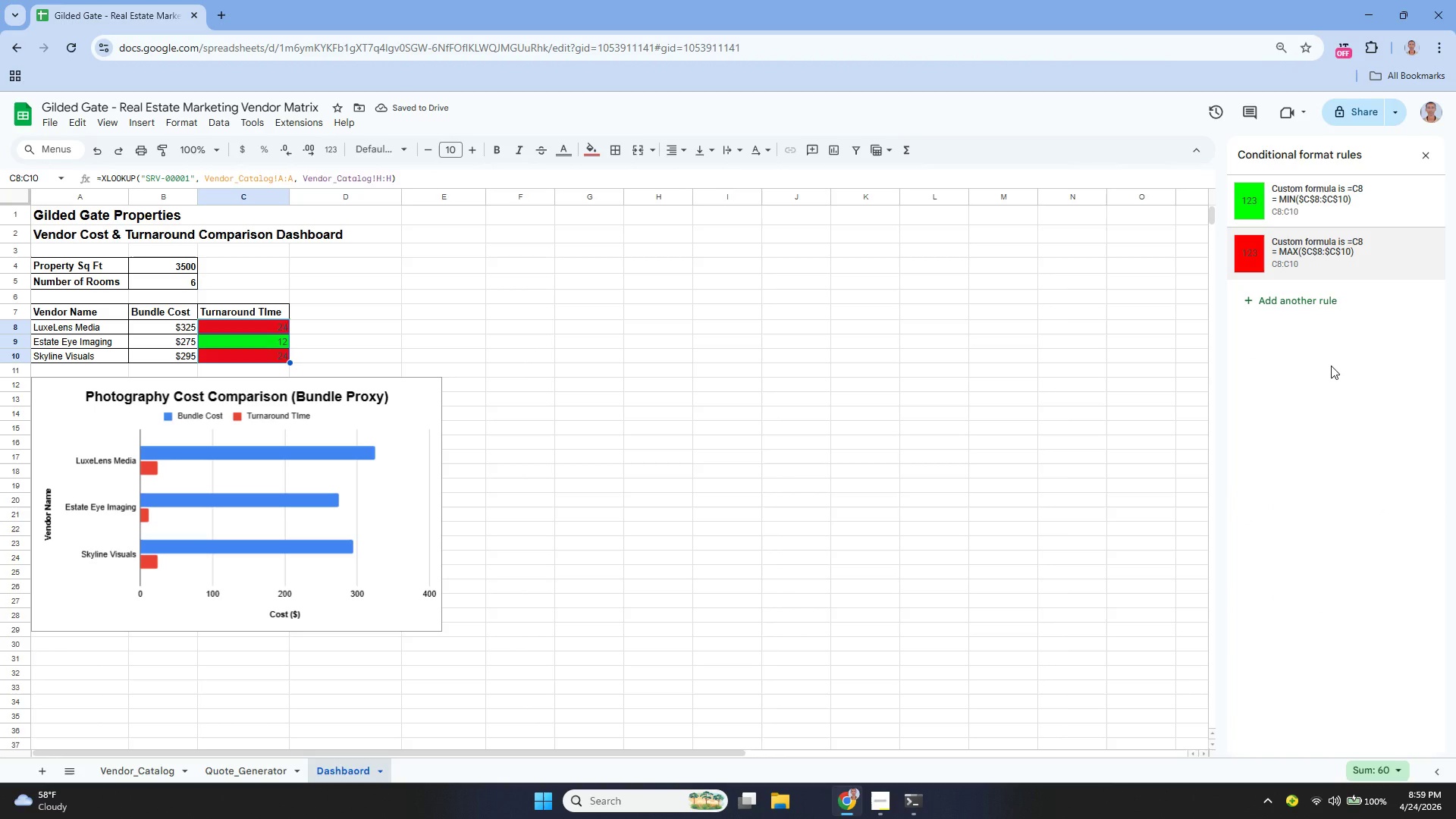 
left_click([1309, 243])
 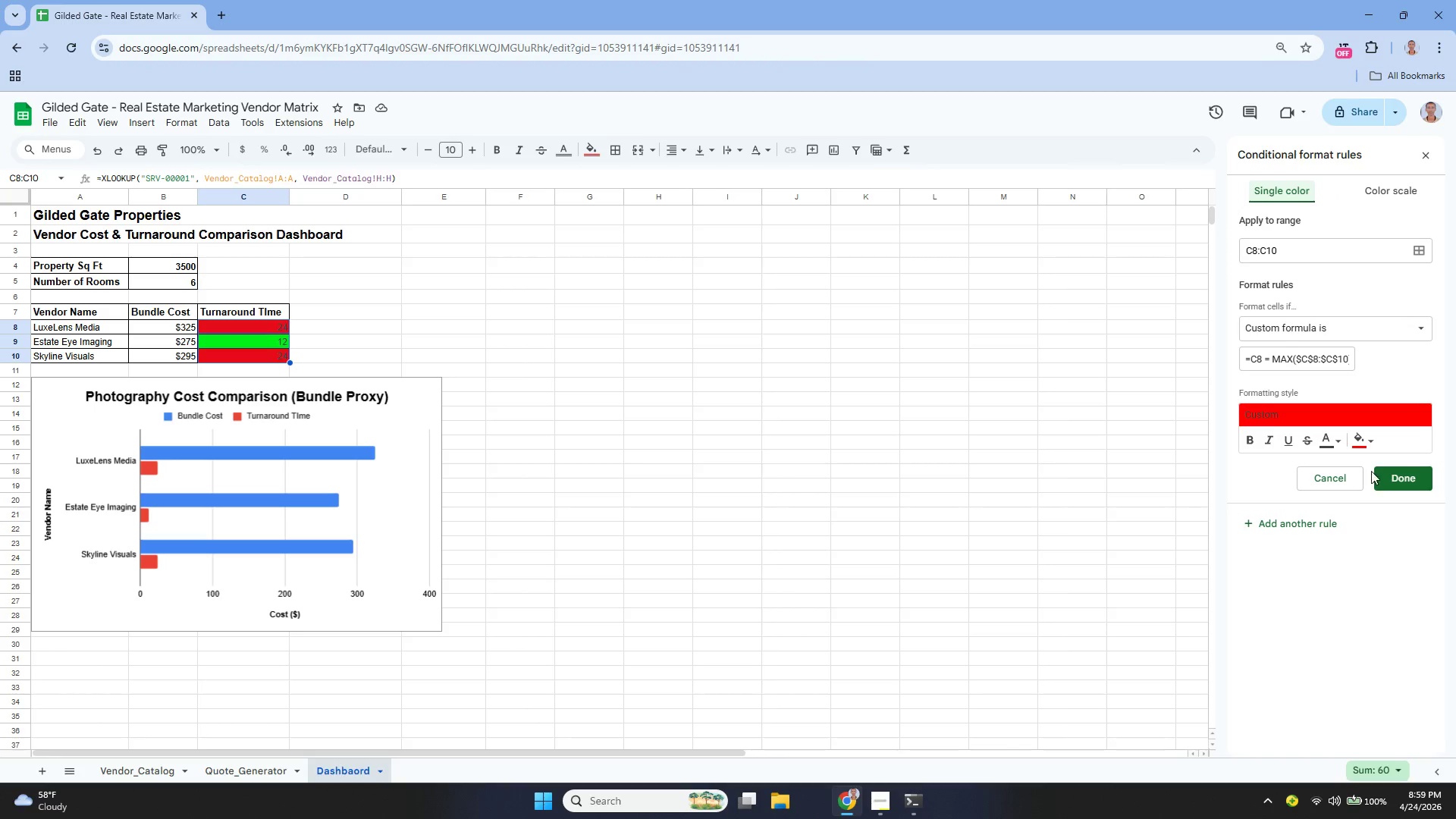 
left_click([1376, 475])
 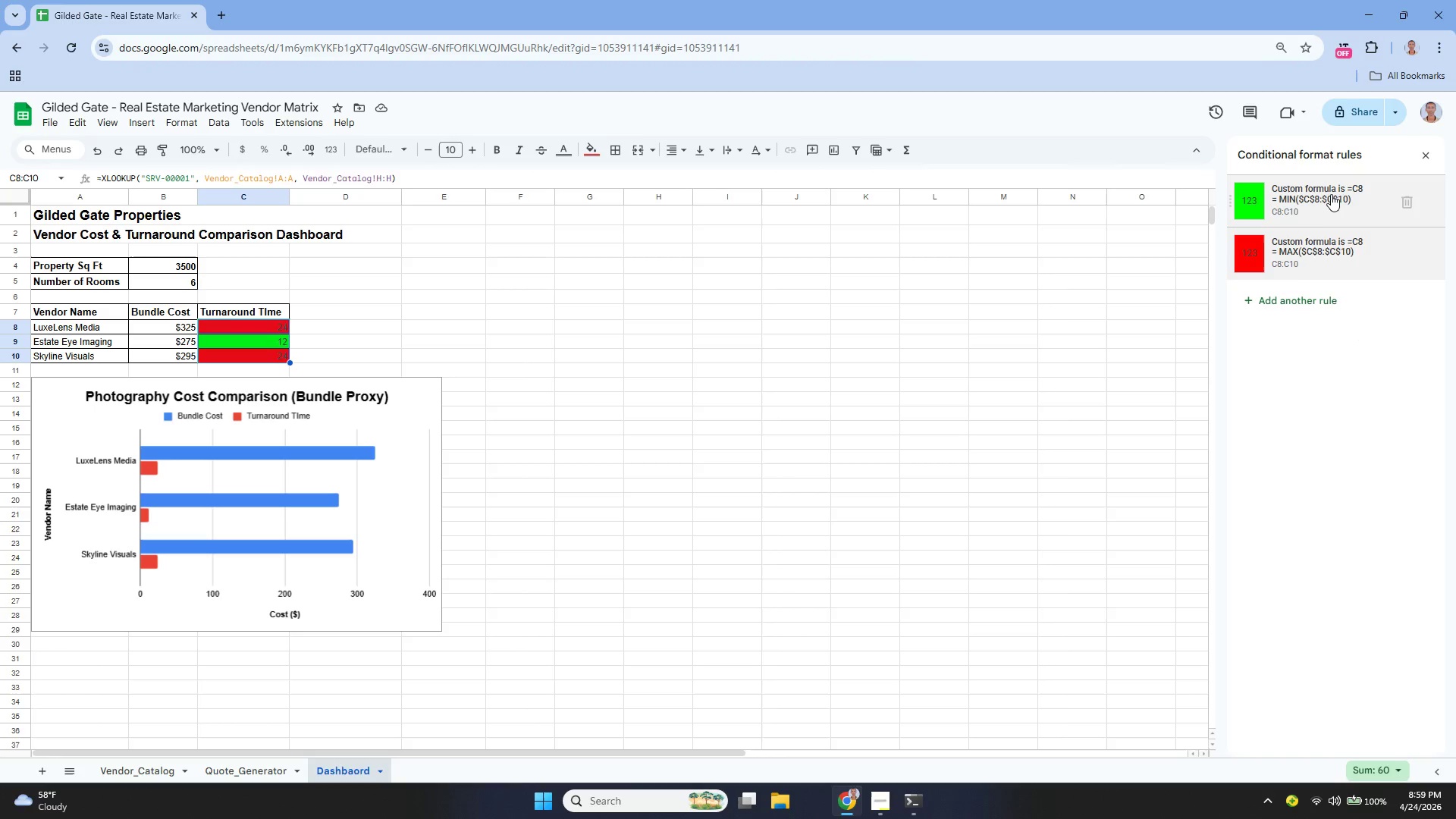 
left_click([1331, 193])
 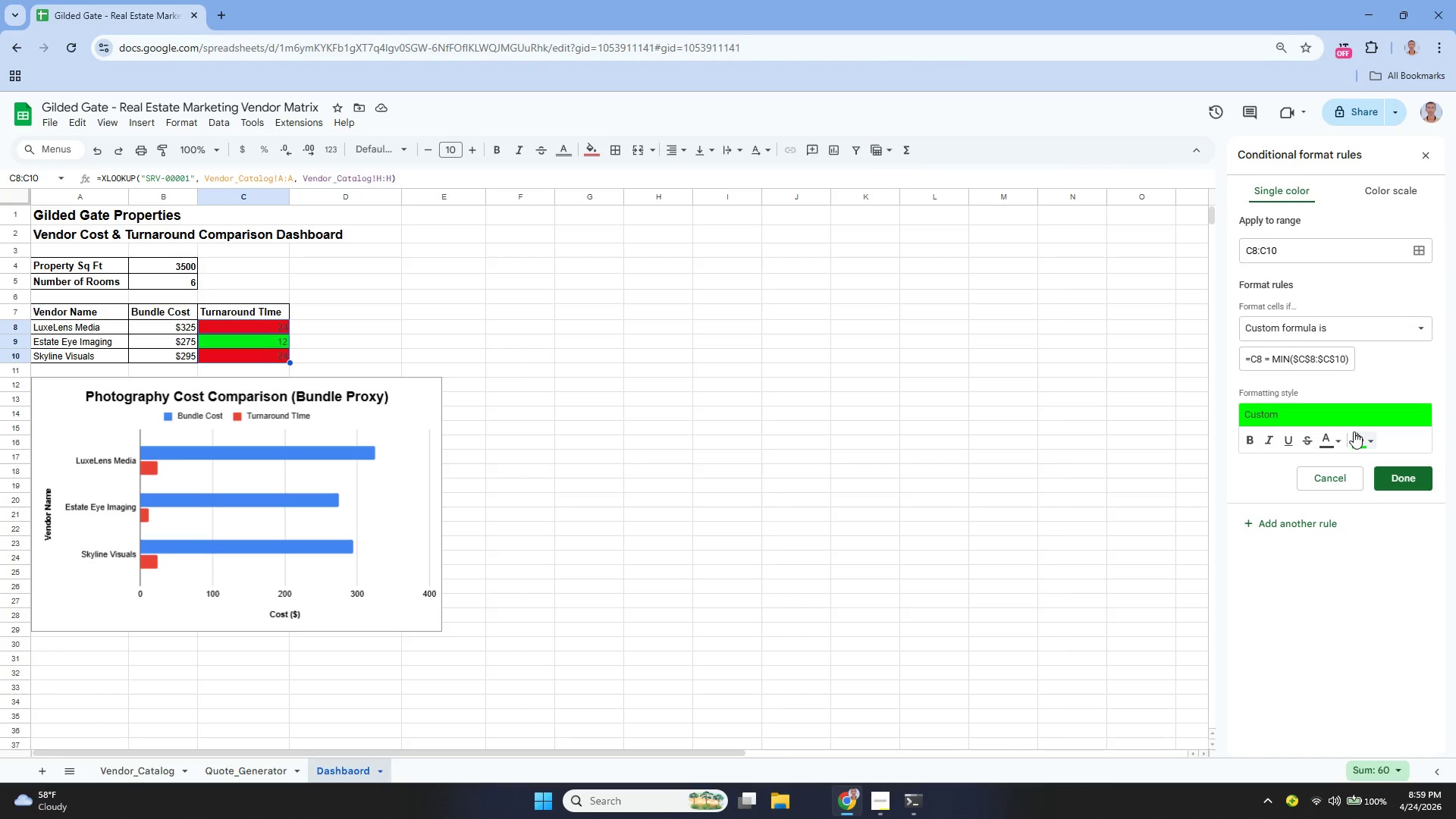 
left_click([1331, 435])
 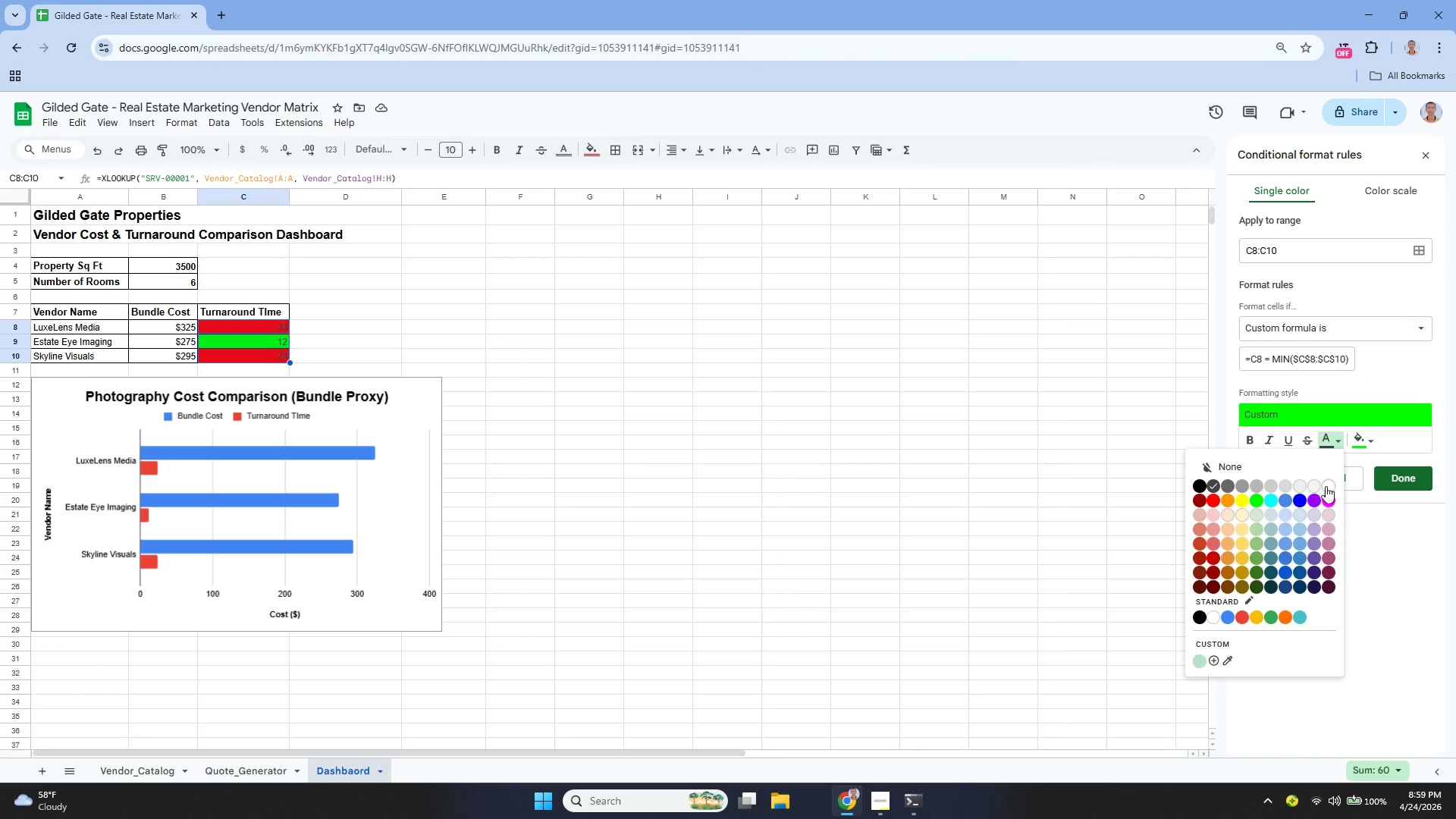 
left_click([1327, 488])
 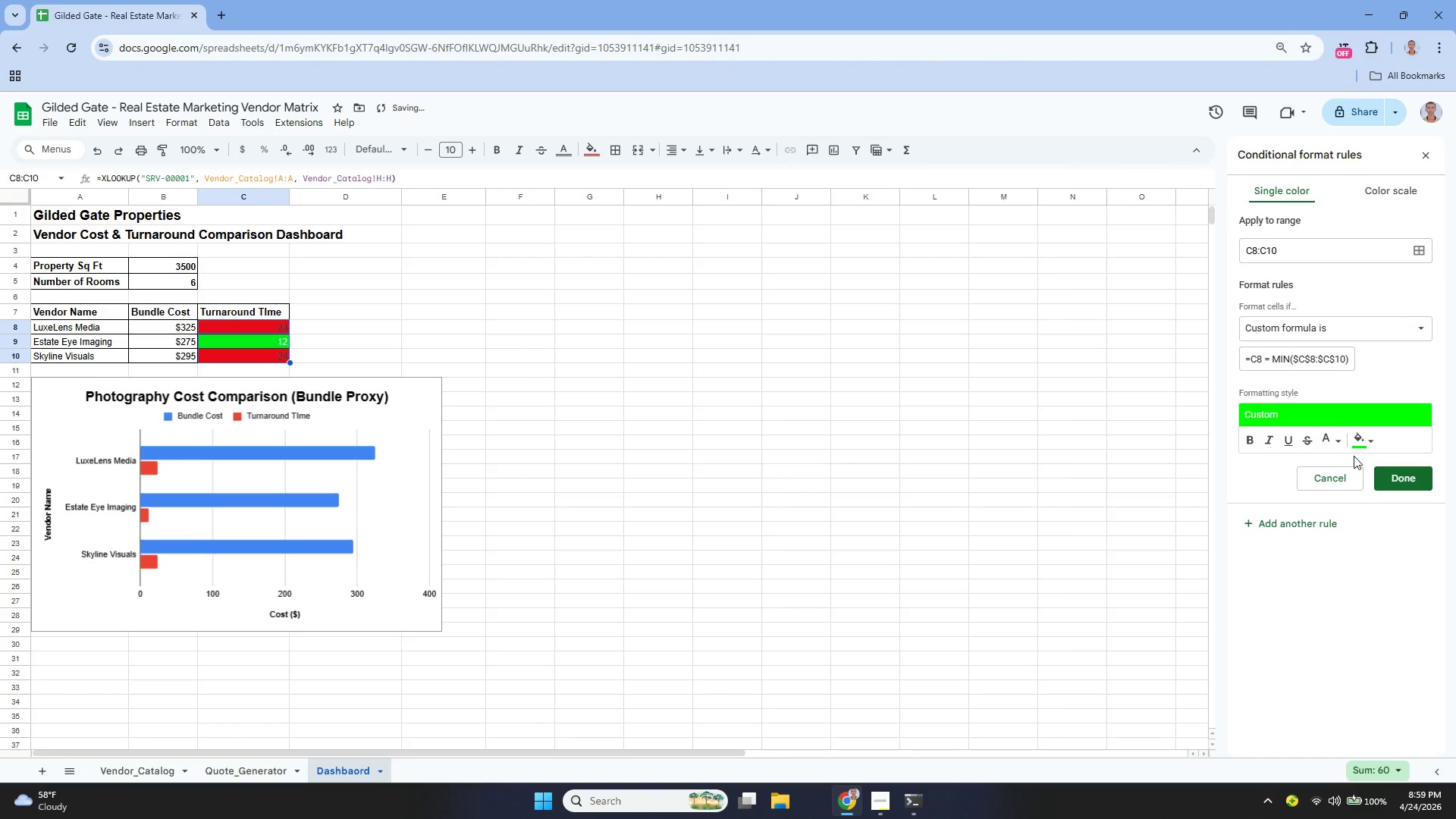 
left_click([1382, 476])
 